 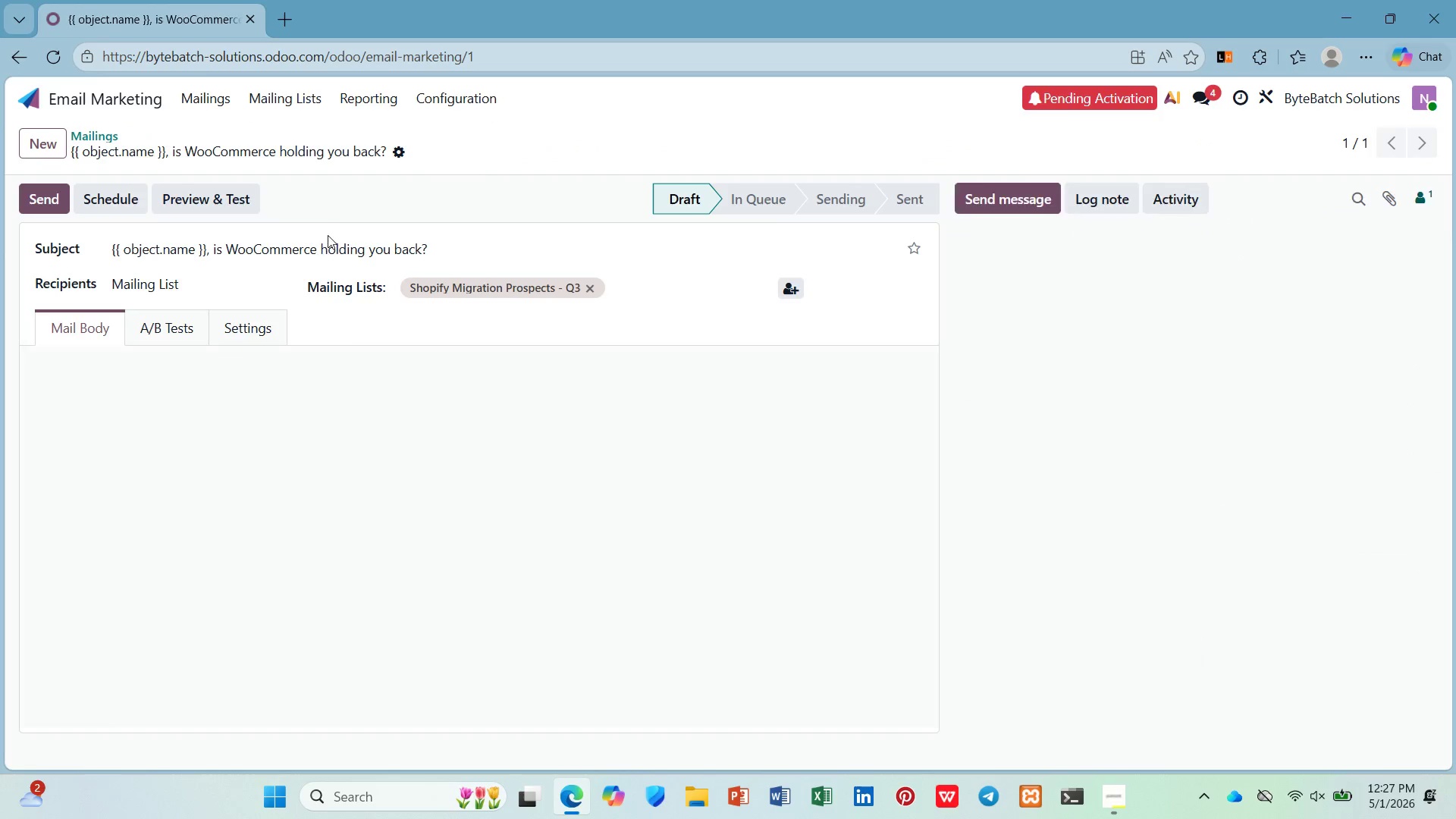 
scroll: coordinate [367, 423], scroll_direction: down, amount: 2.0
 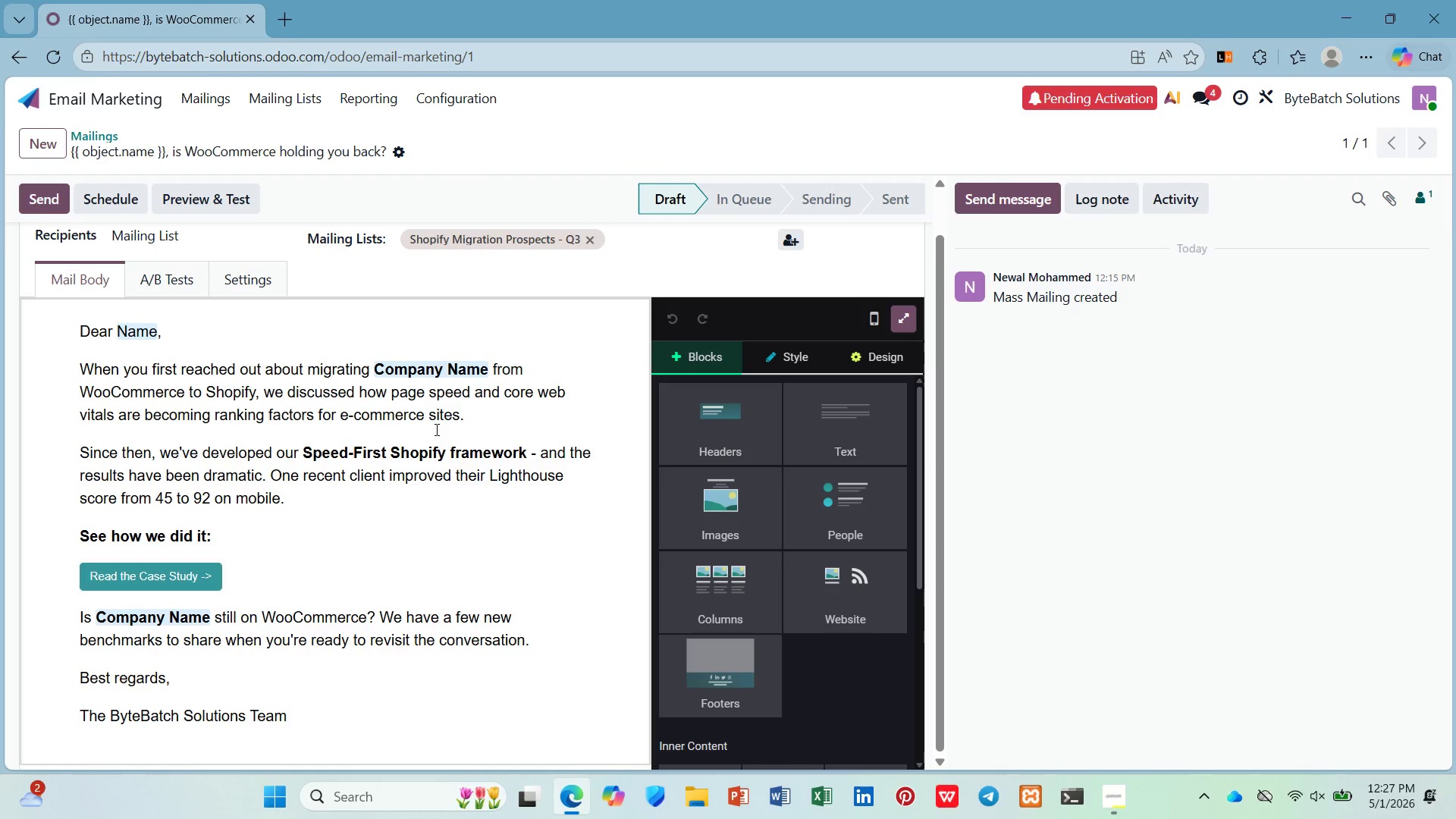 
left_click_drag(start_coordinate=[688, 425], to_coordinate=[184, 350])
 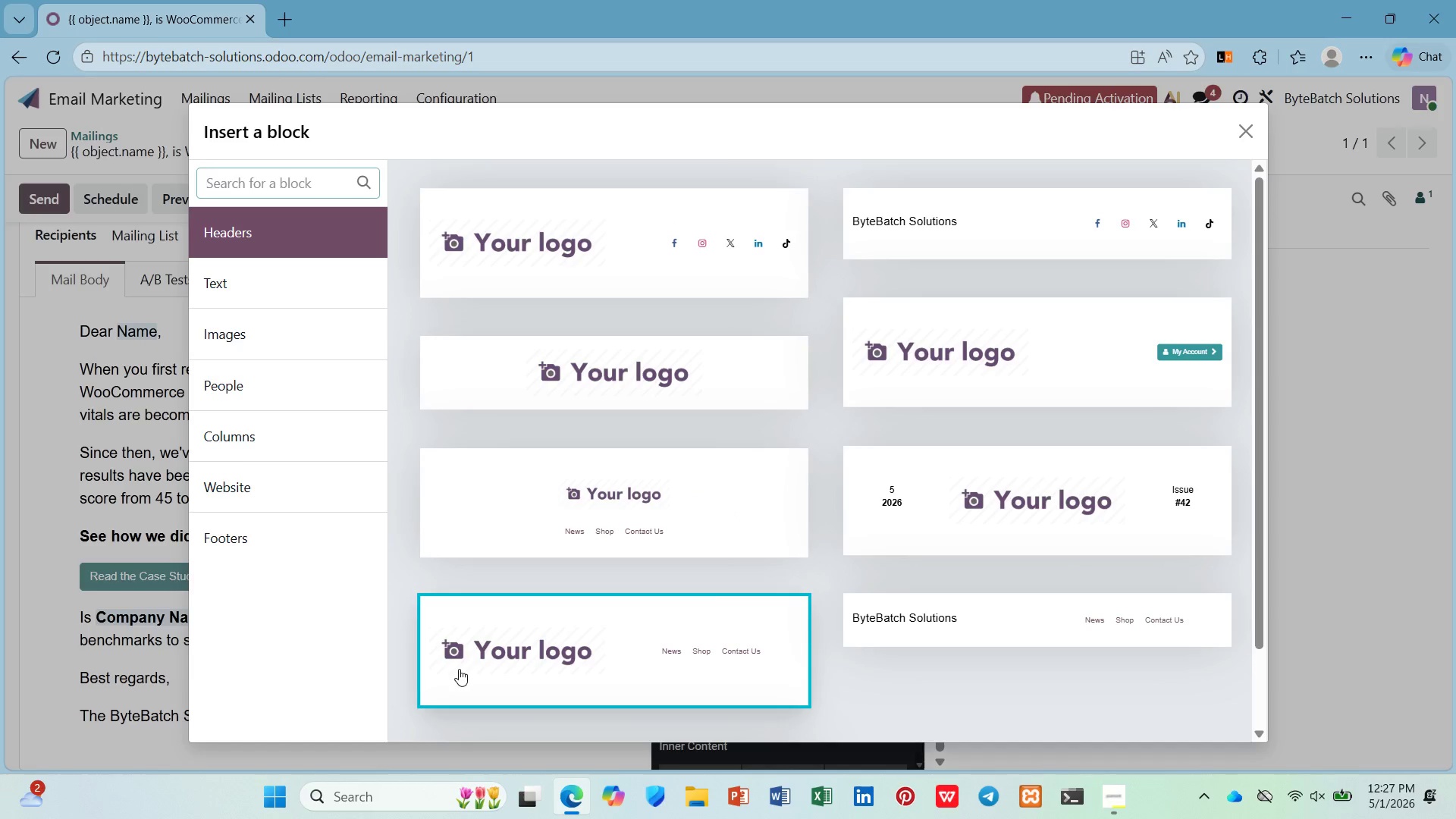 
wait(9.67)
 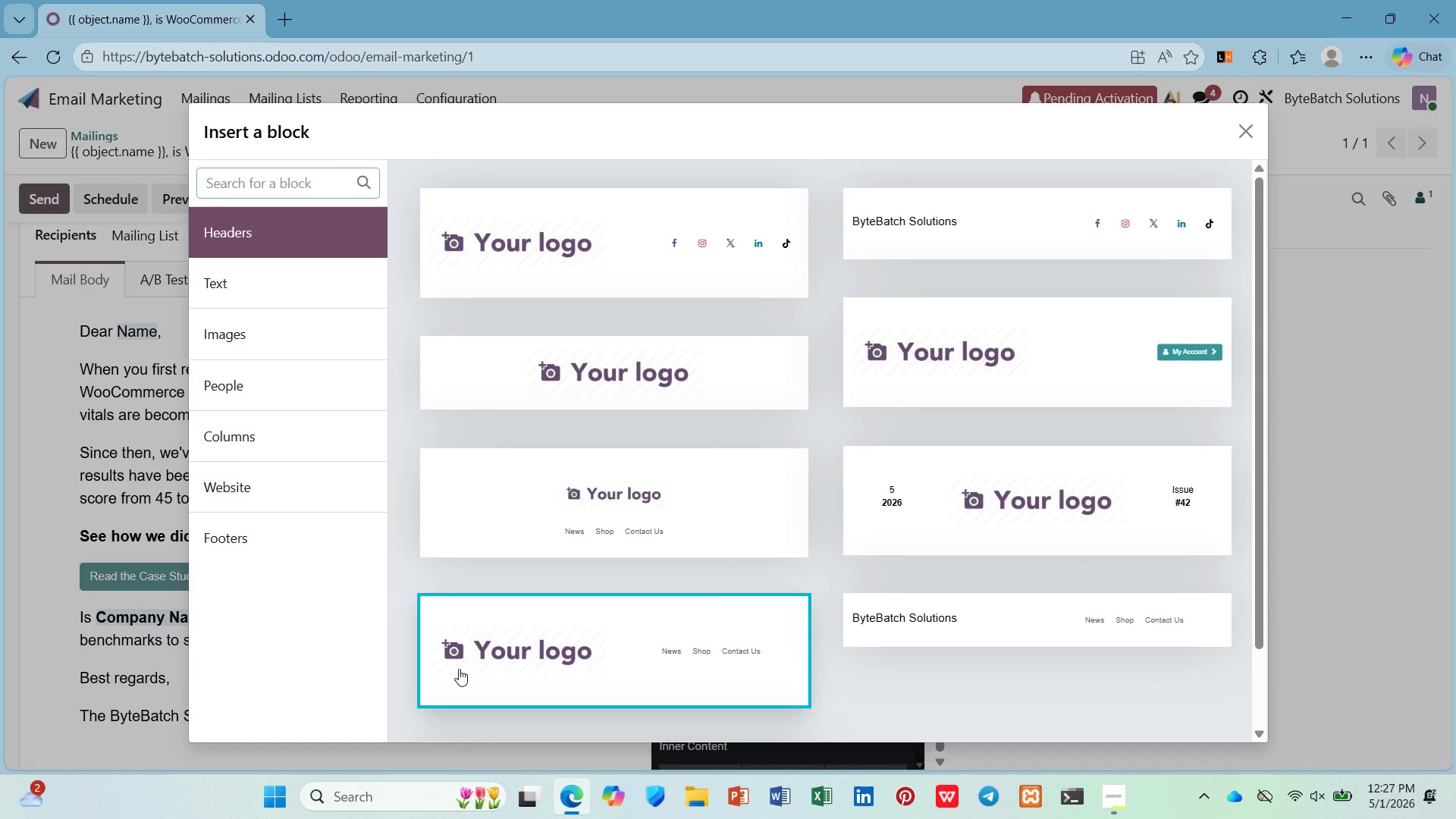 
left_click([340, 353])
 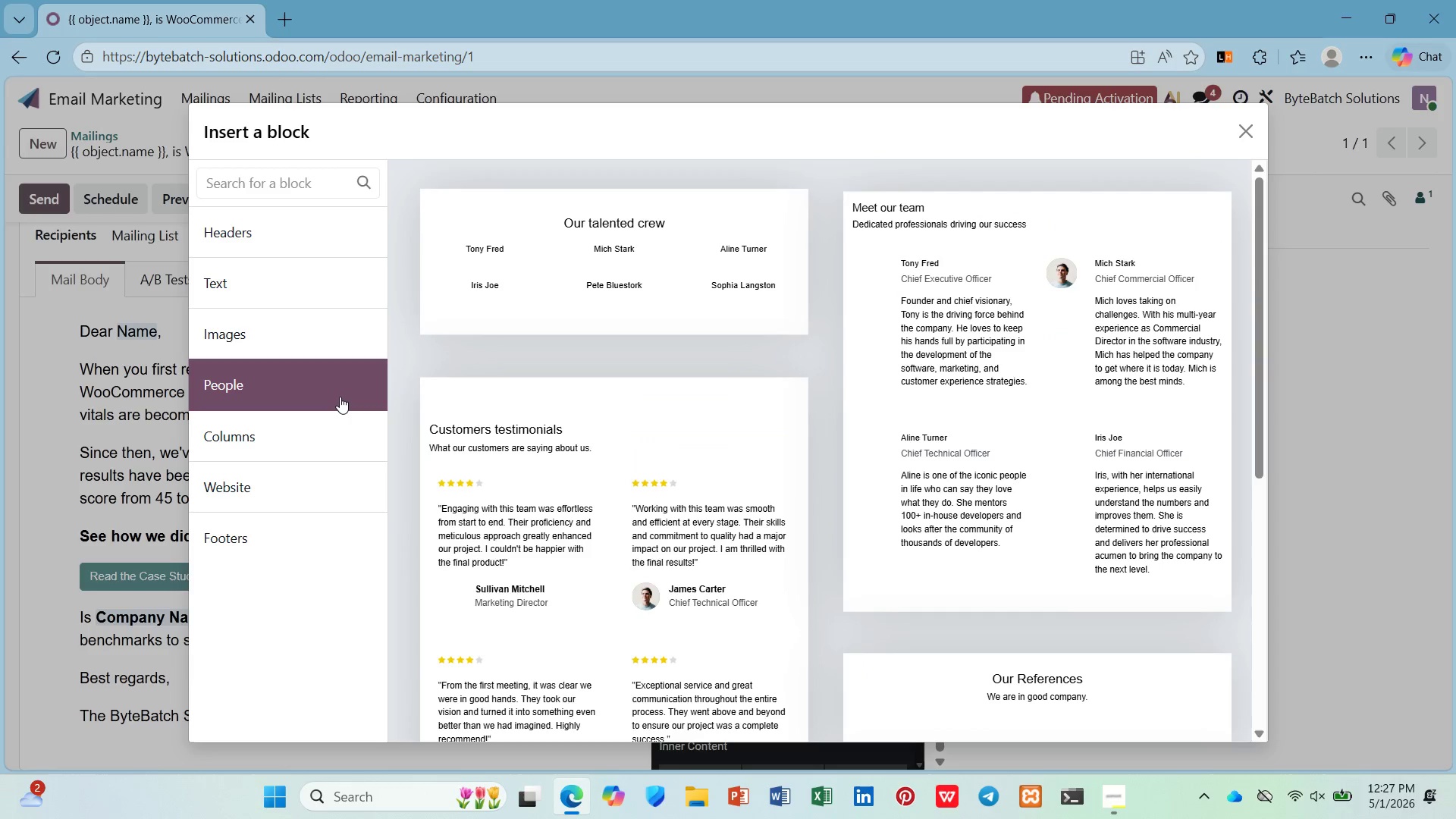 
wait(5.92)
 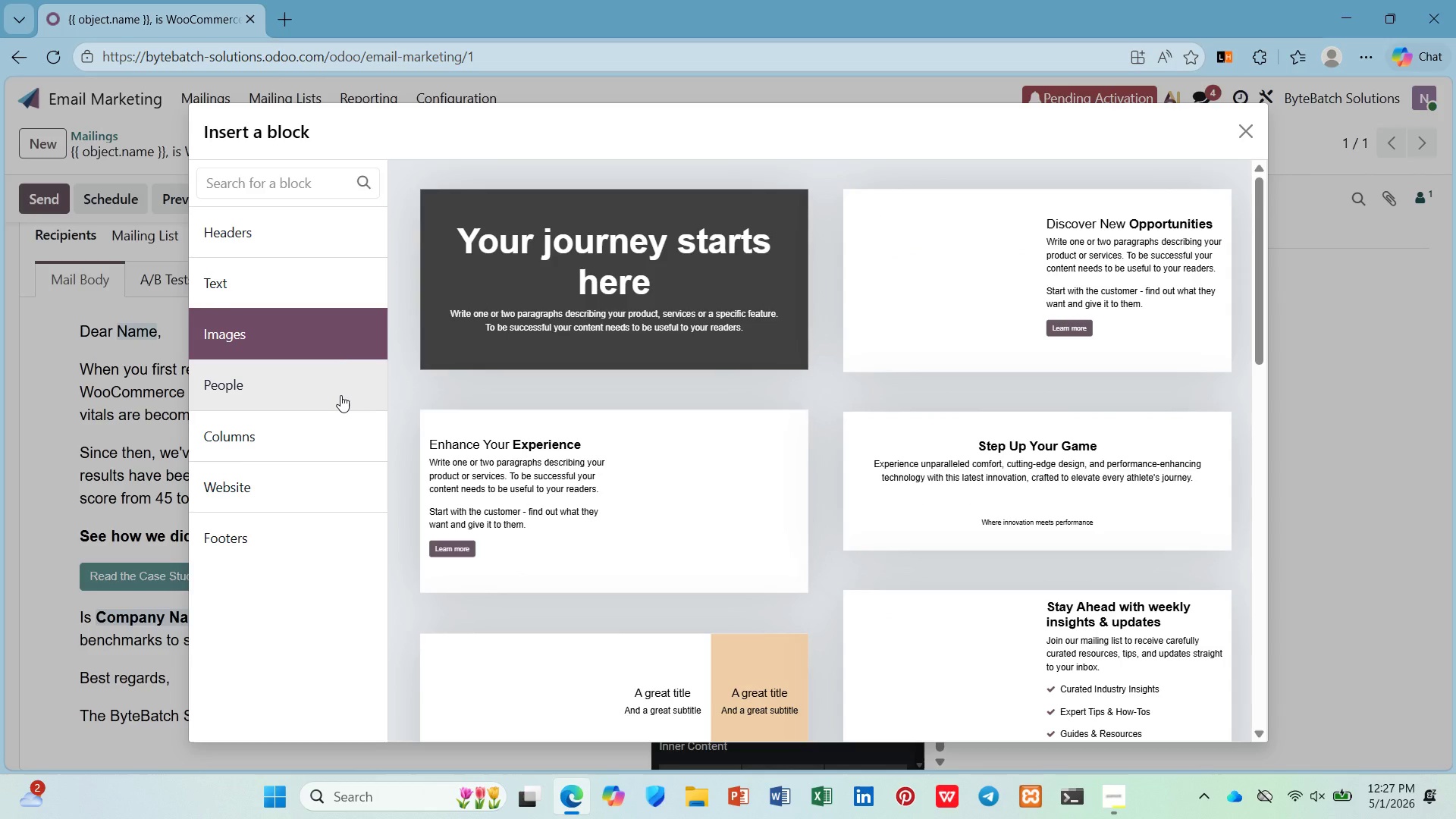 
left_click([344, 432])
 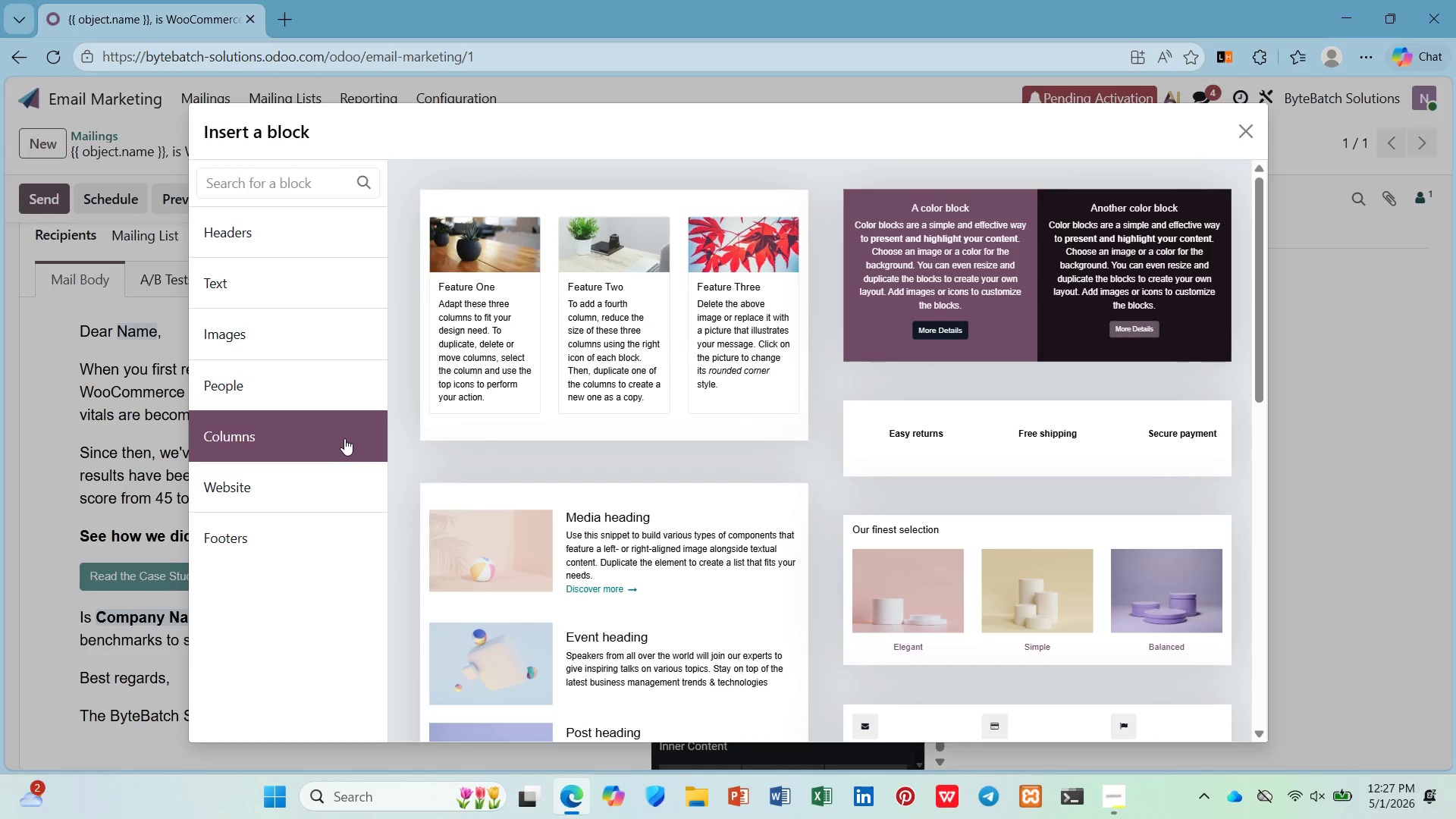 
left_click([350, 472])
 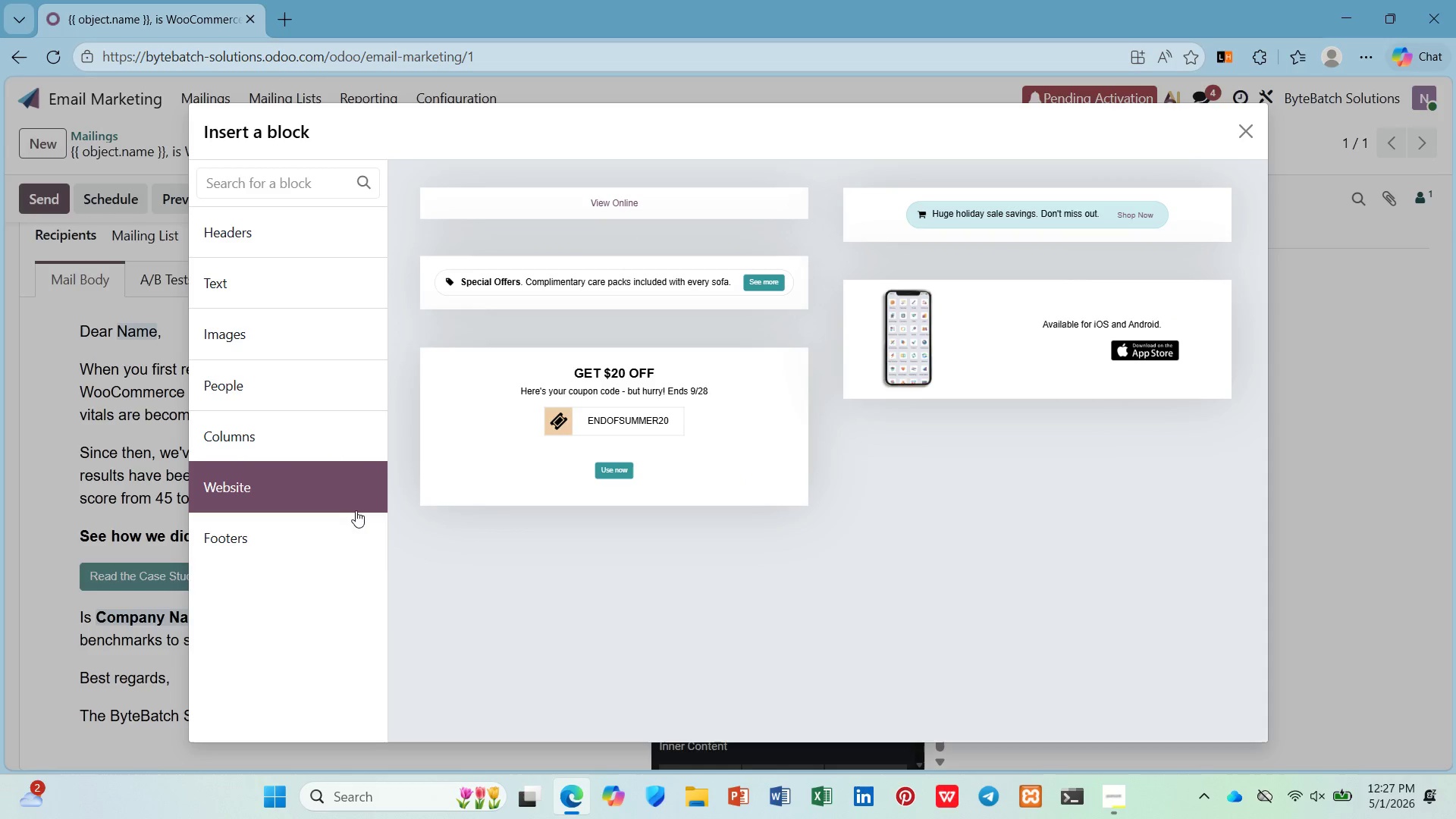 
mouse_move([362, 506])
 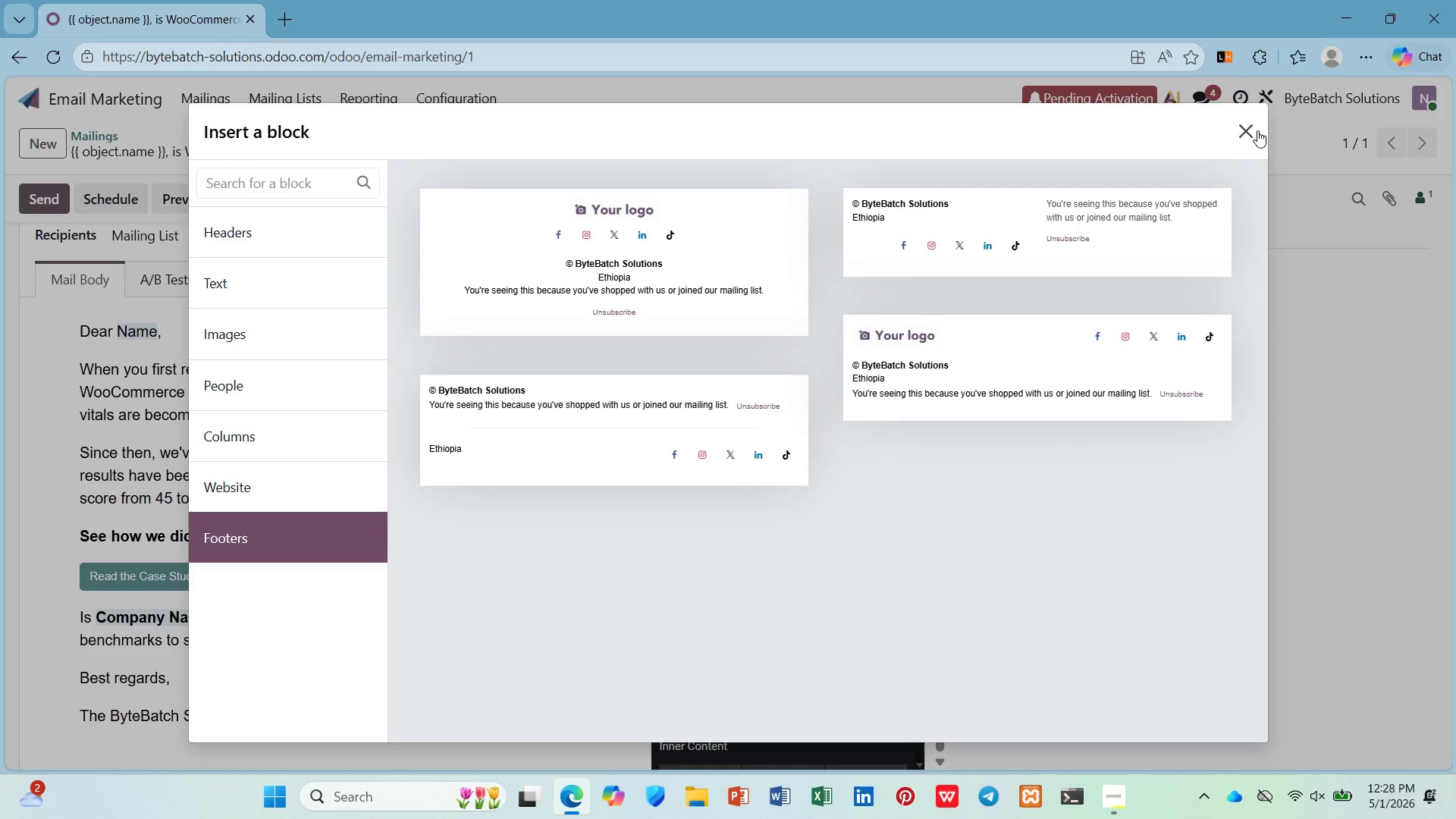 
left_click([1248, 132])
 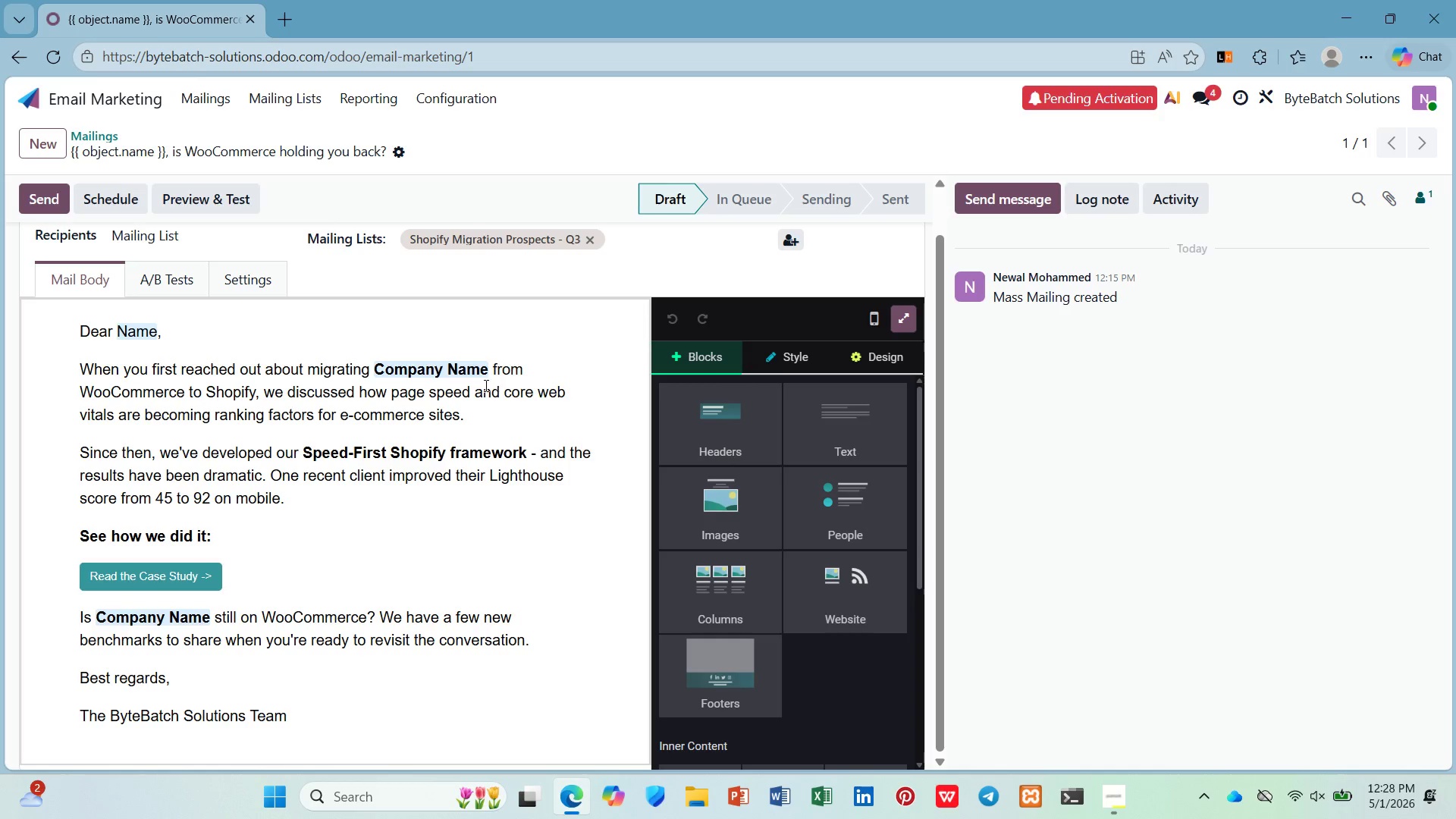 
scroll: coordinate [470, 387], scroll_direction: down, amount: 2.0
 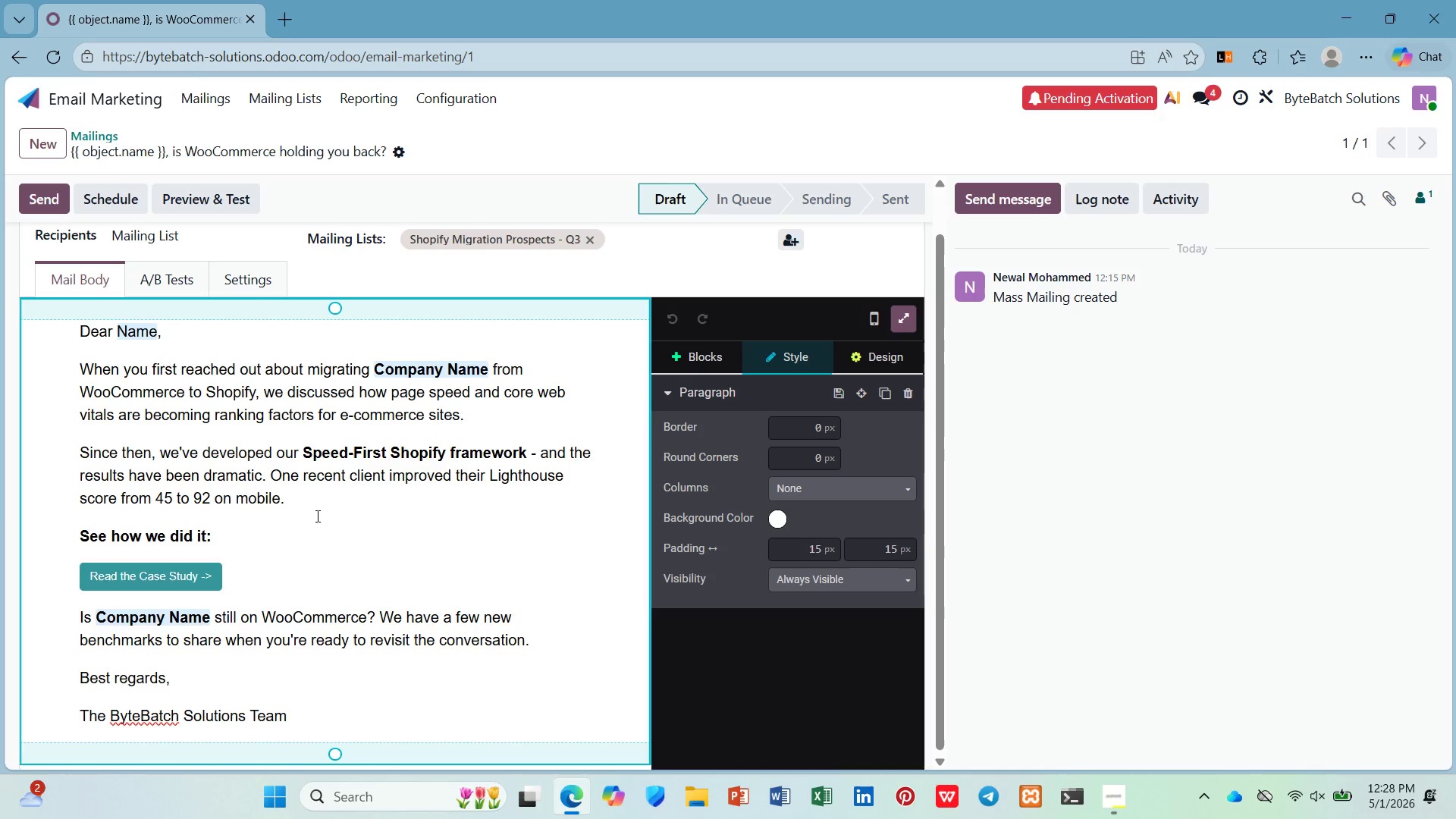 
wait(48.02)
 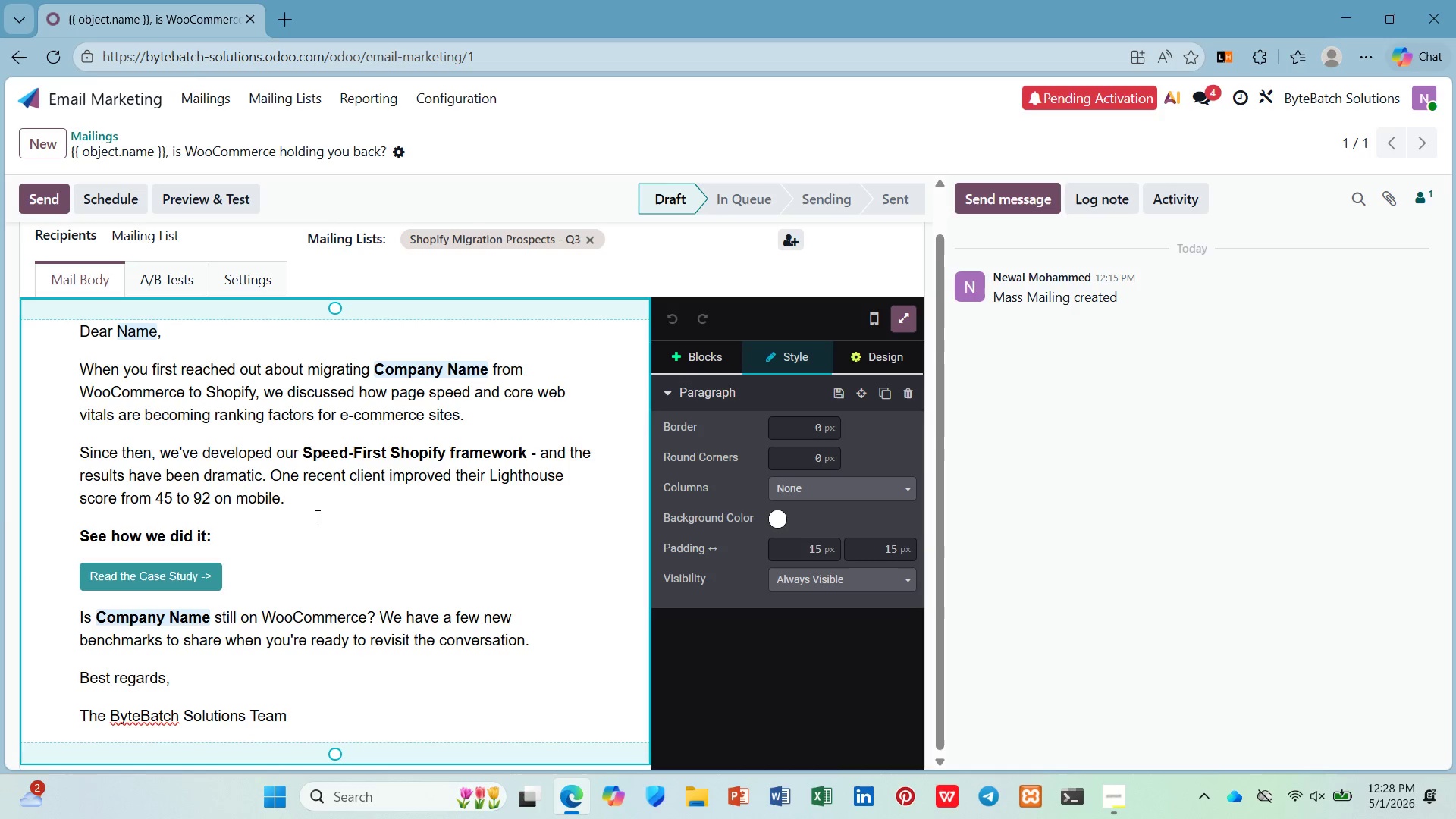 
left_click([528, 410])
 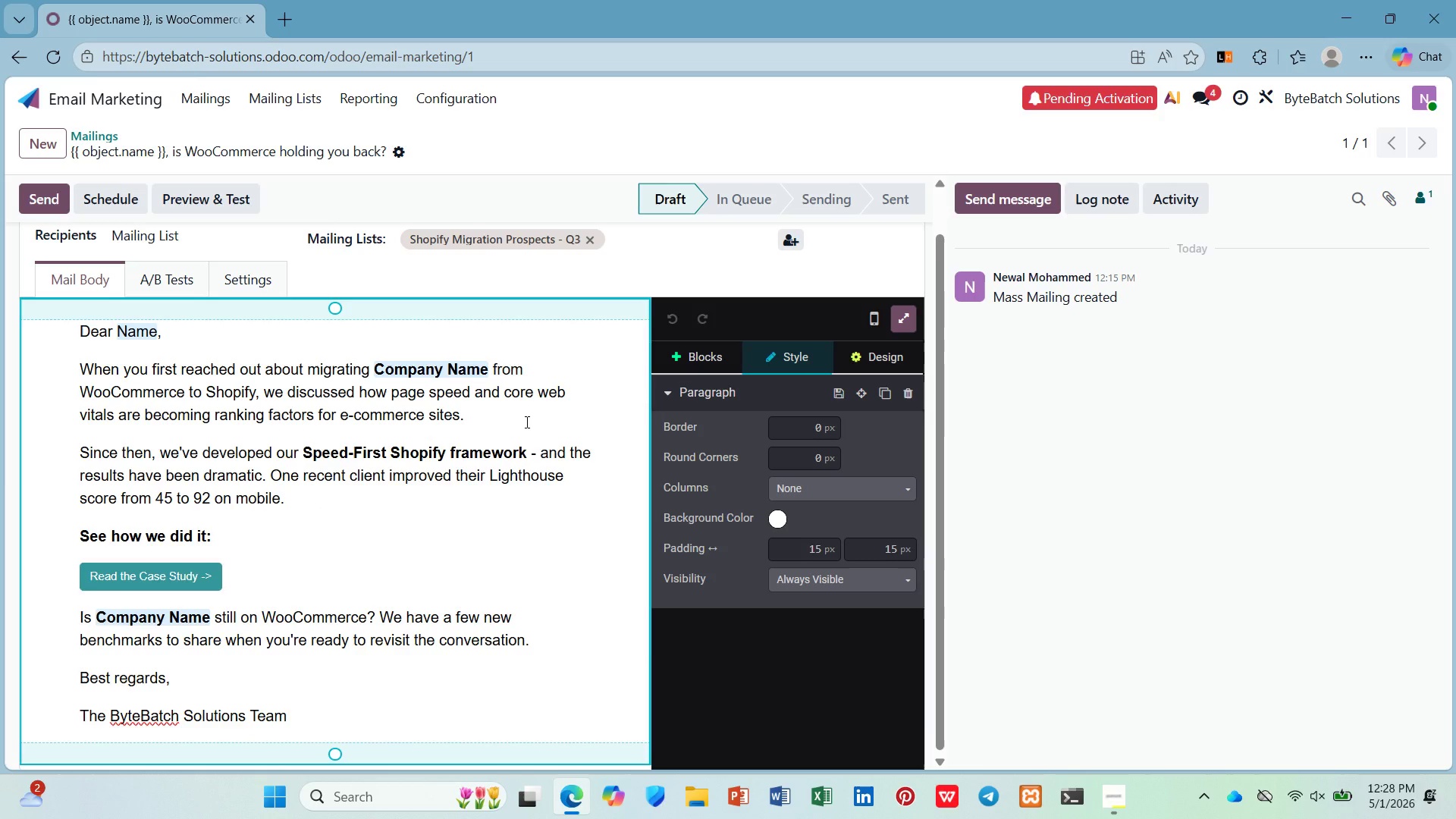 
key(Enter)
 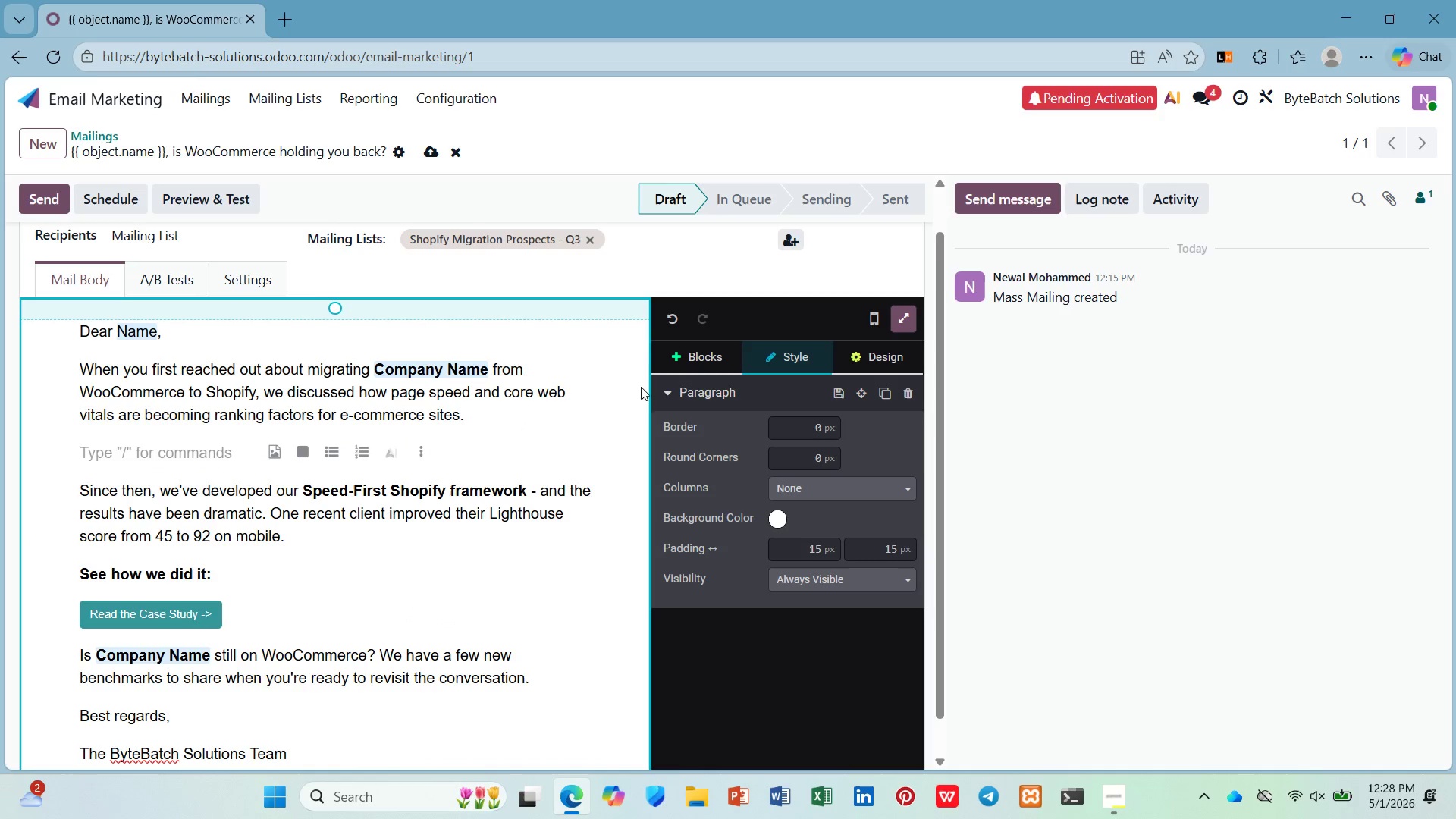 
left_click([692, 355])
 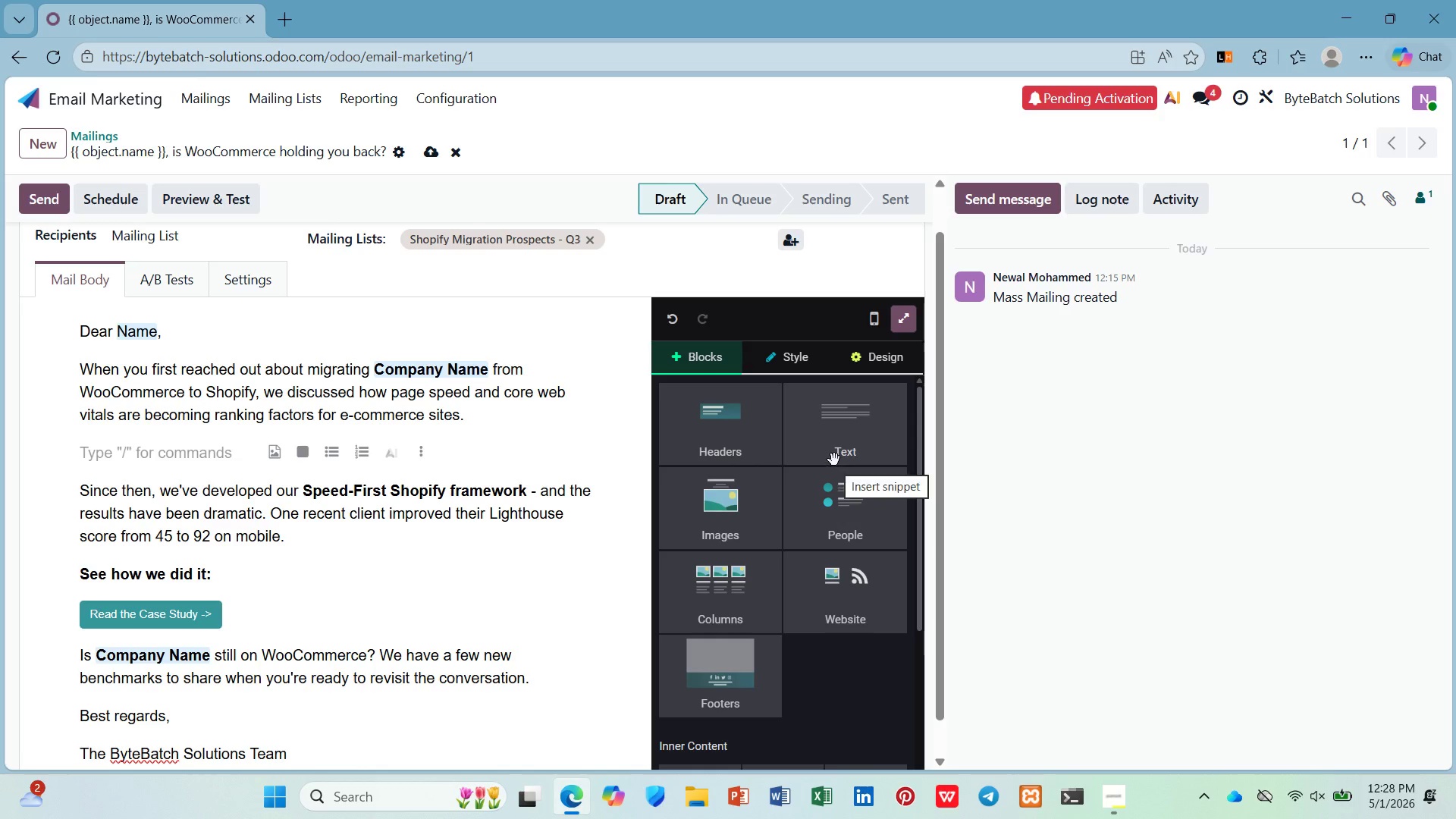 
left_click([834, 458])
 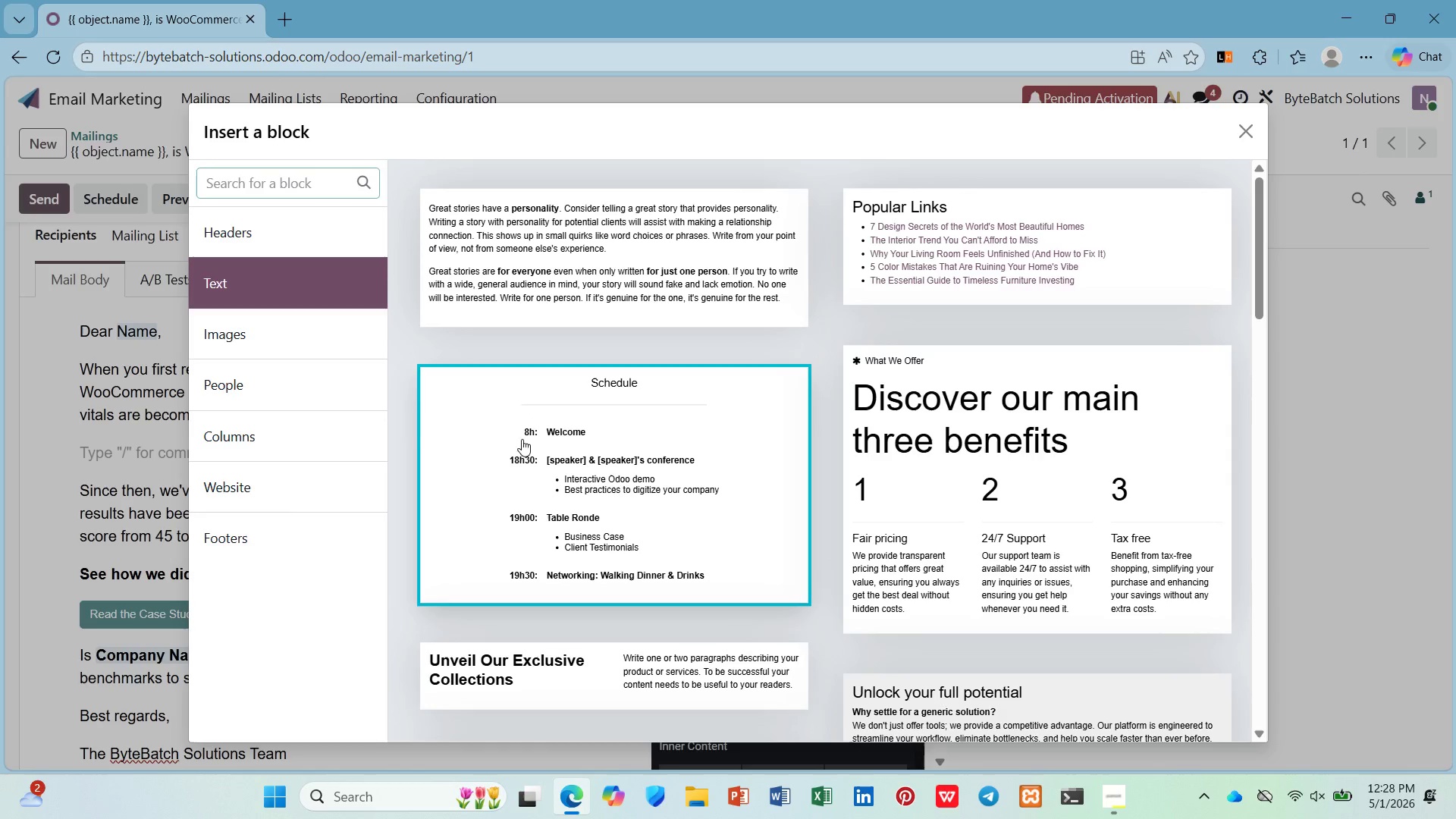 
left_click([219, 312])
 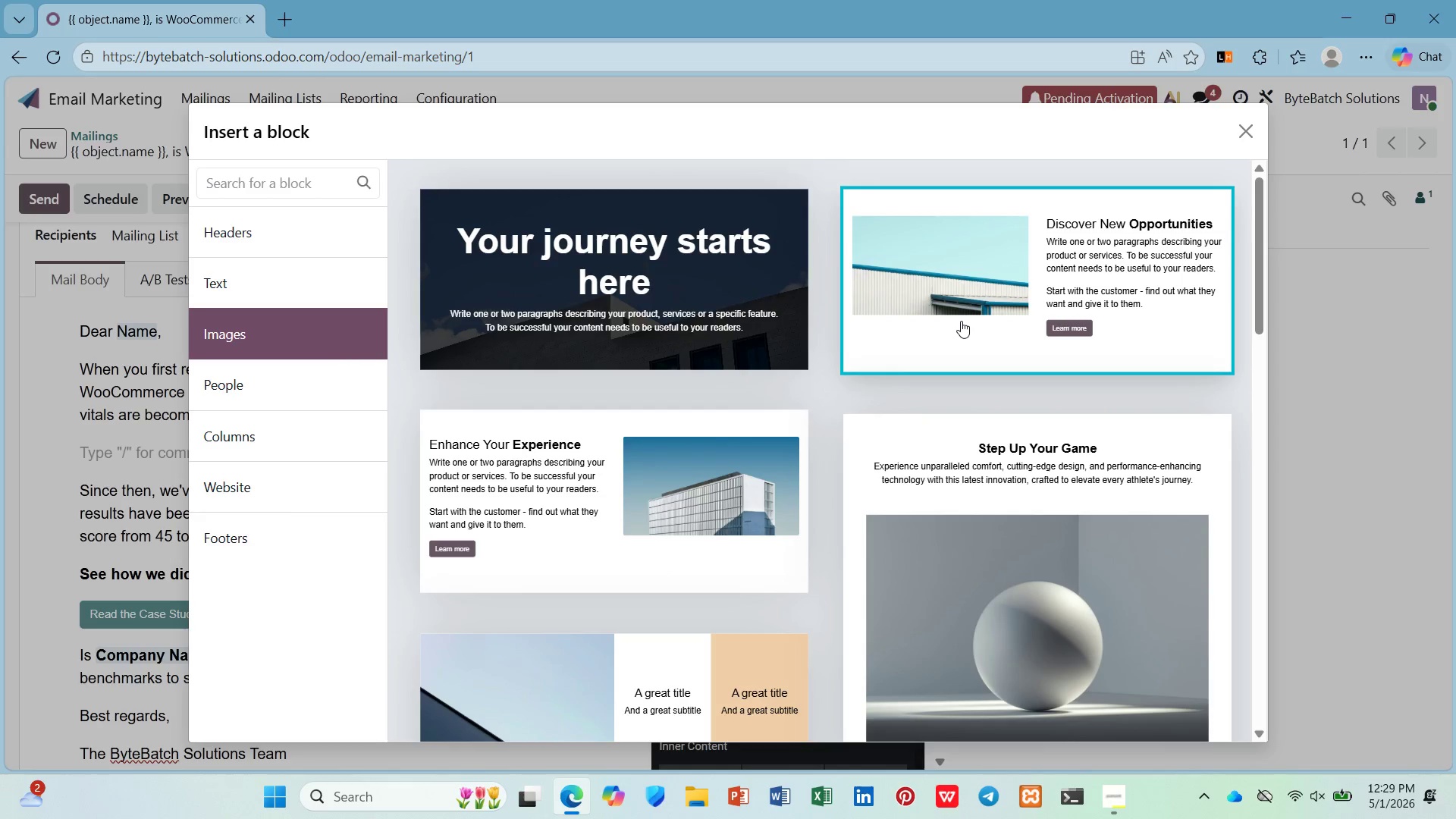 
left_click([961, 321])
 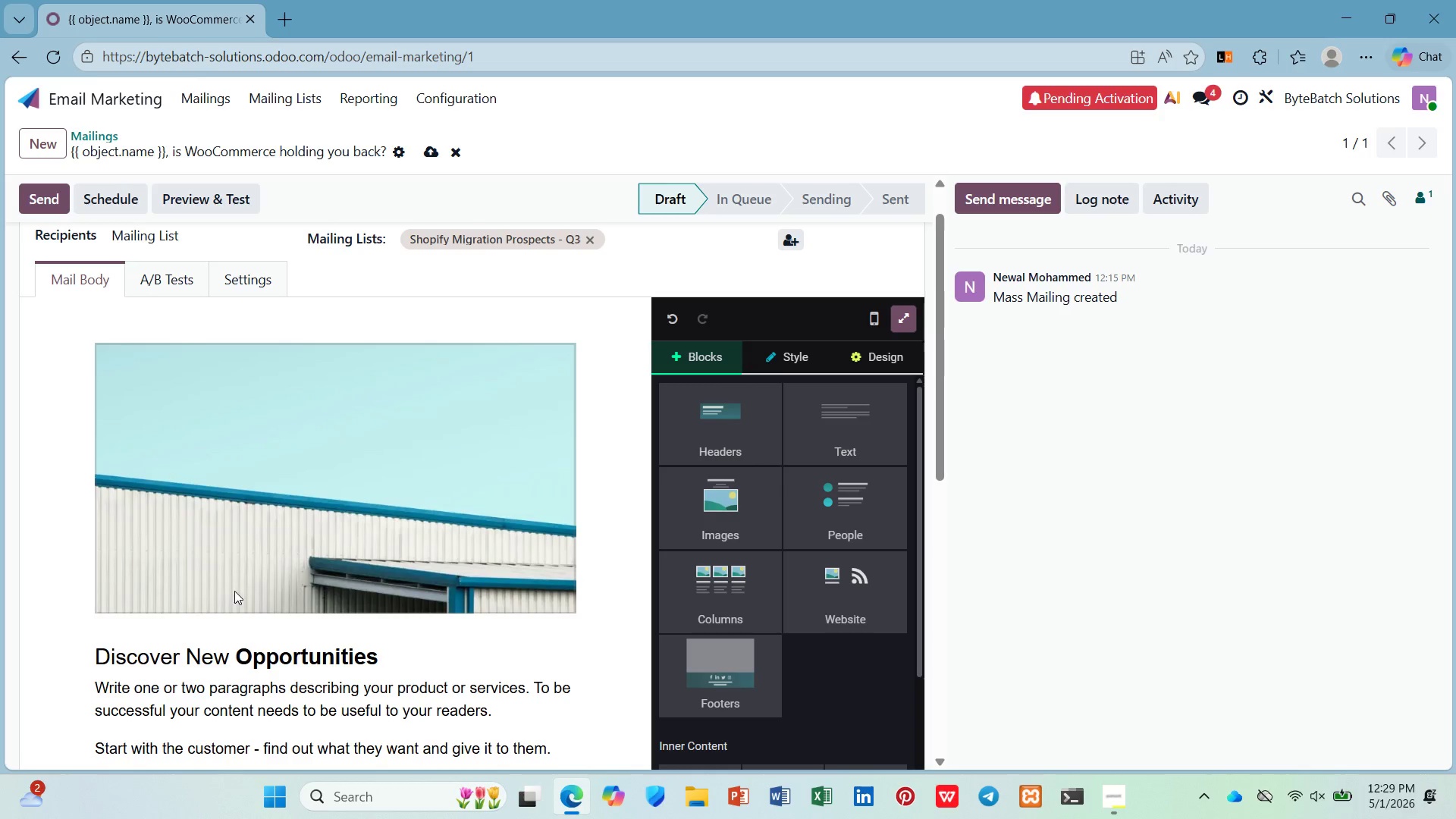 
scroll: coordinate [259, 573], scroll_direction: up, amount: 3.0
 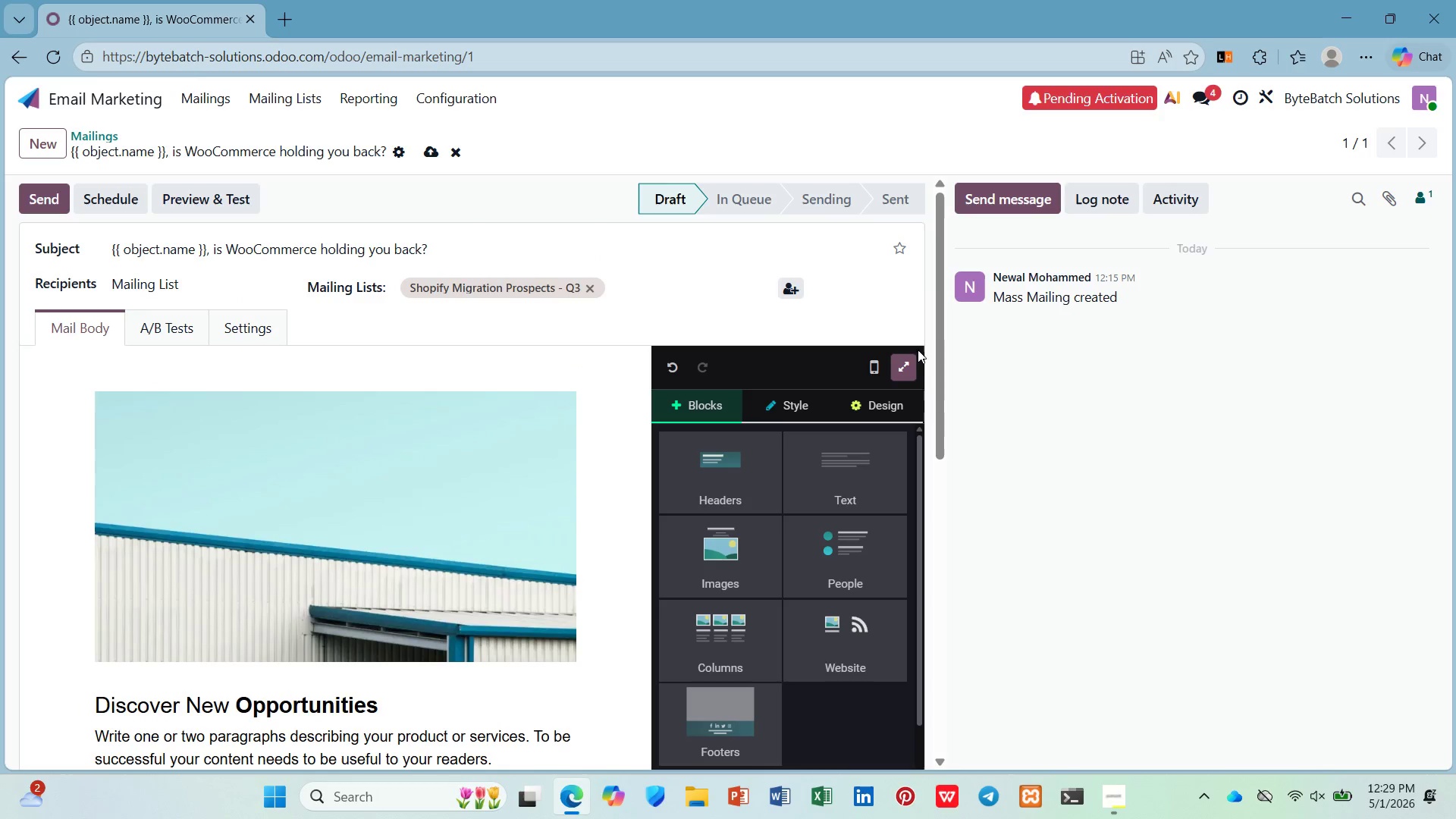 
left_click([894, 362])
 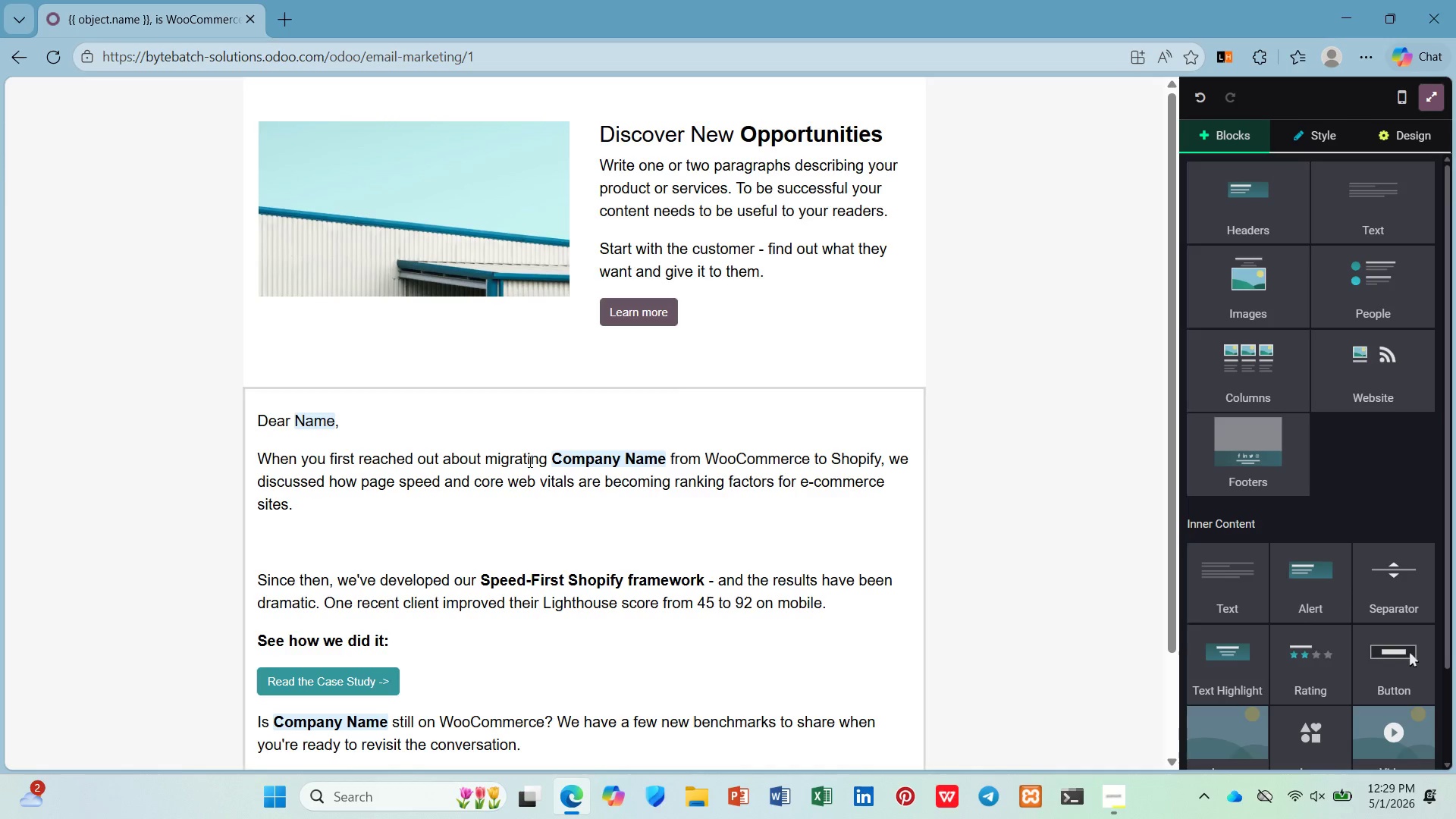 
scroll: coordinate [467, 482], scroll_direction: up, amount: 4.0
 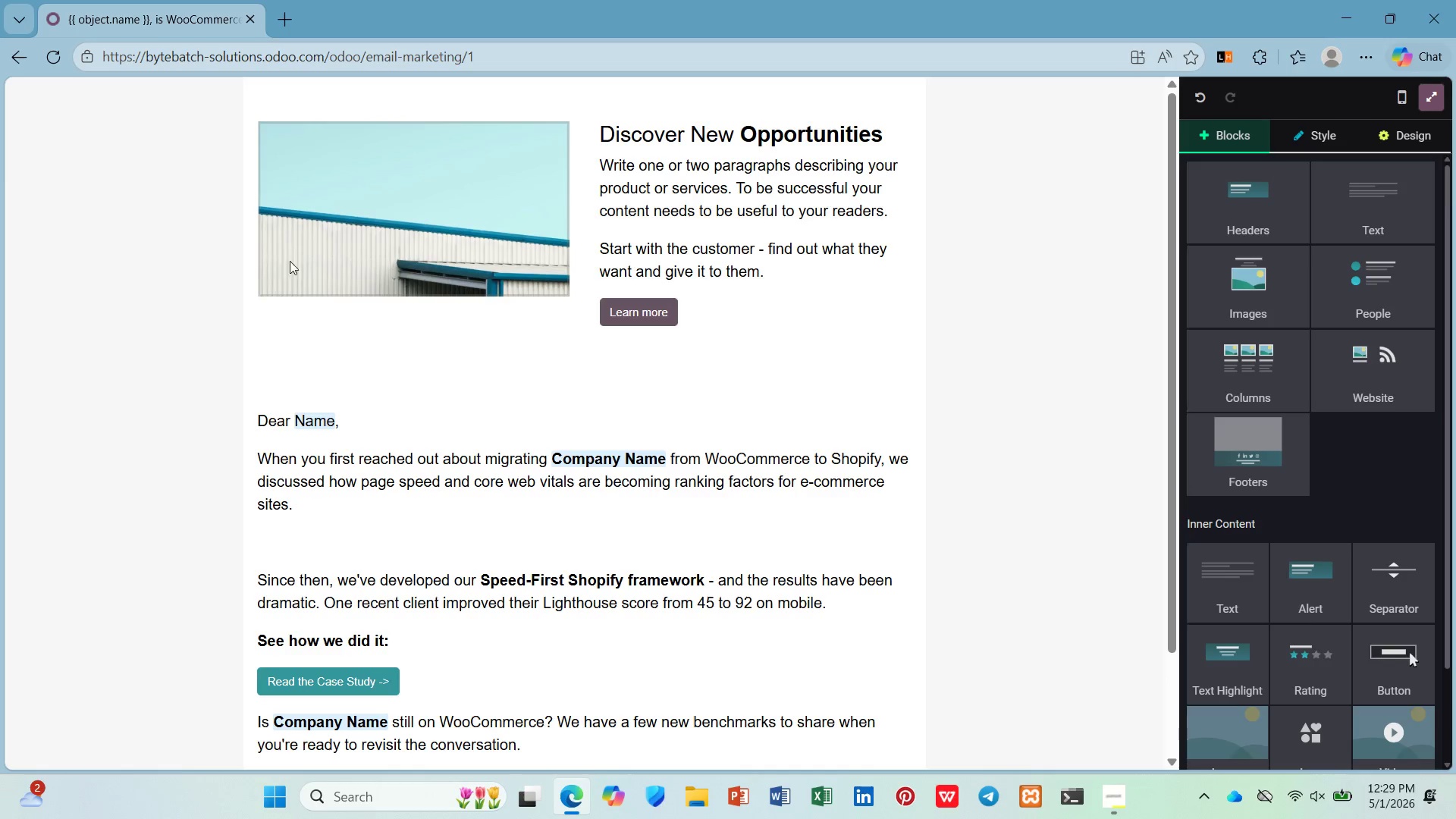 
double_click([405, 372])
 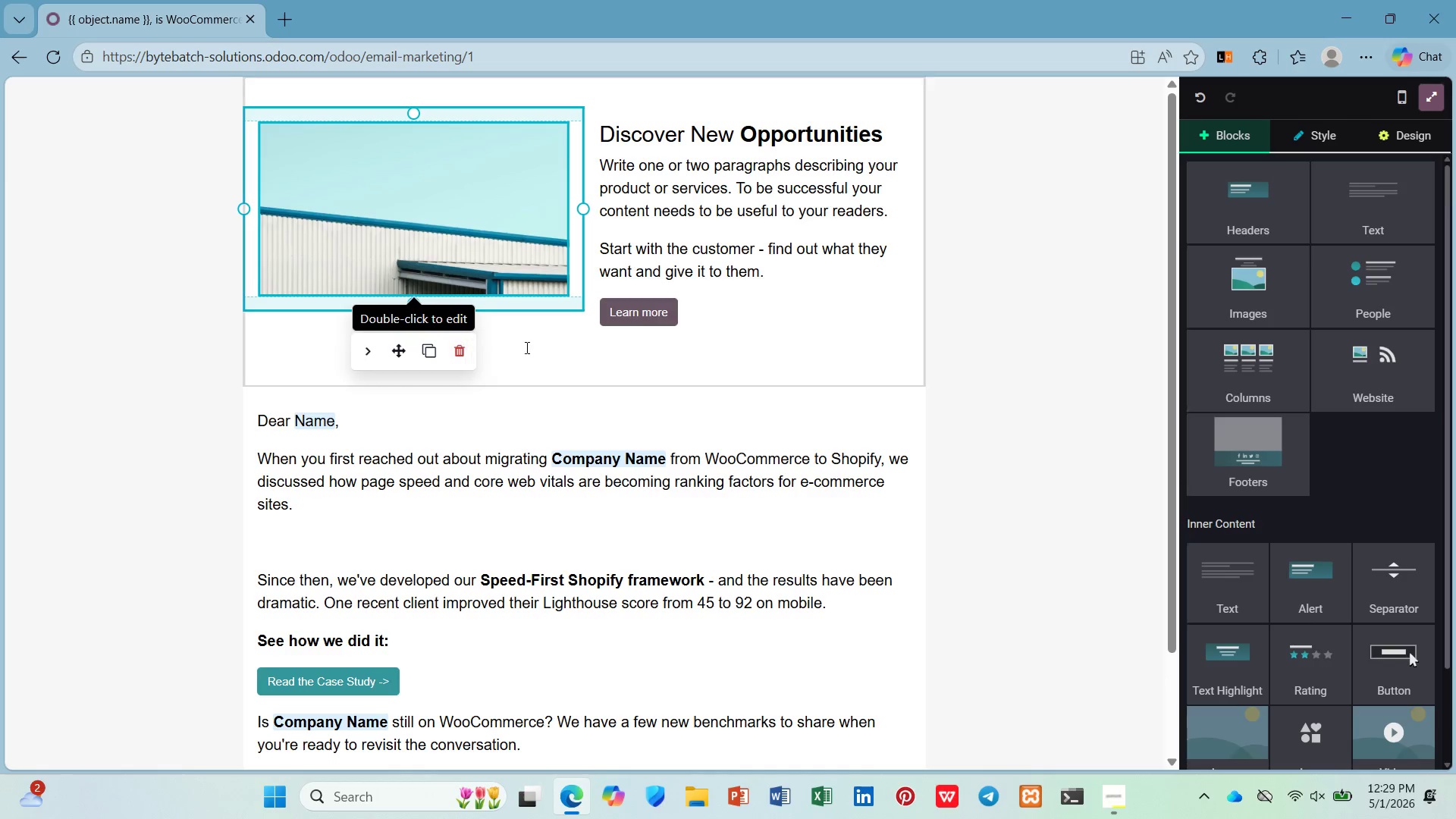 
left_click([526, 347])
 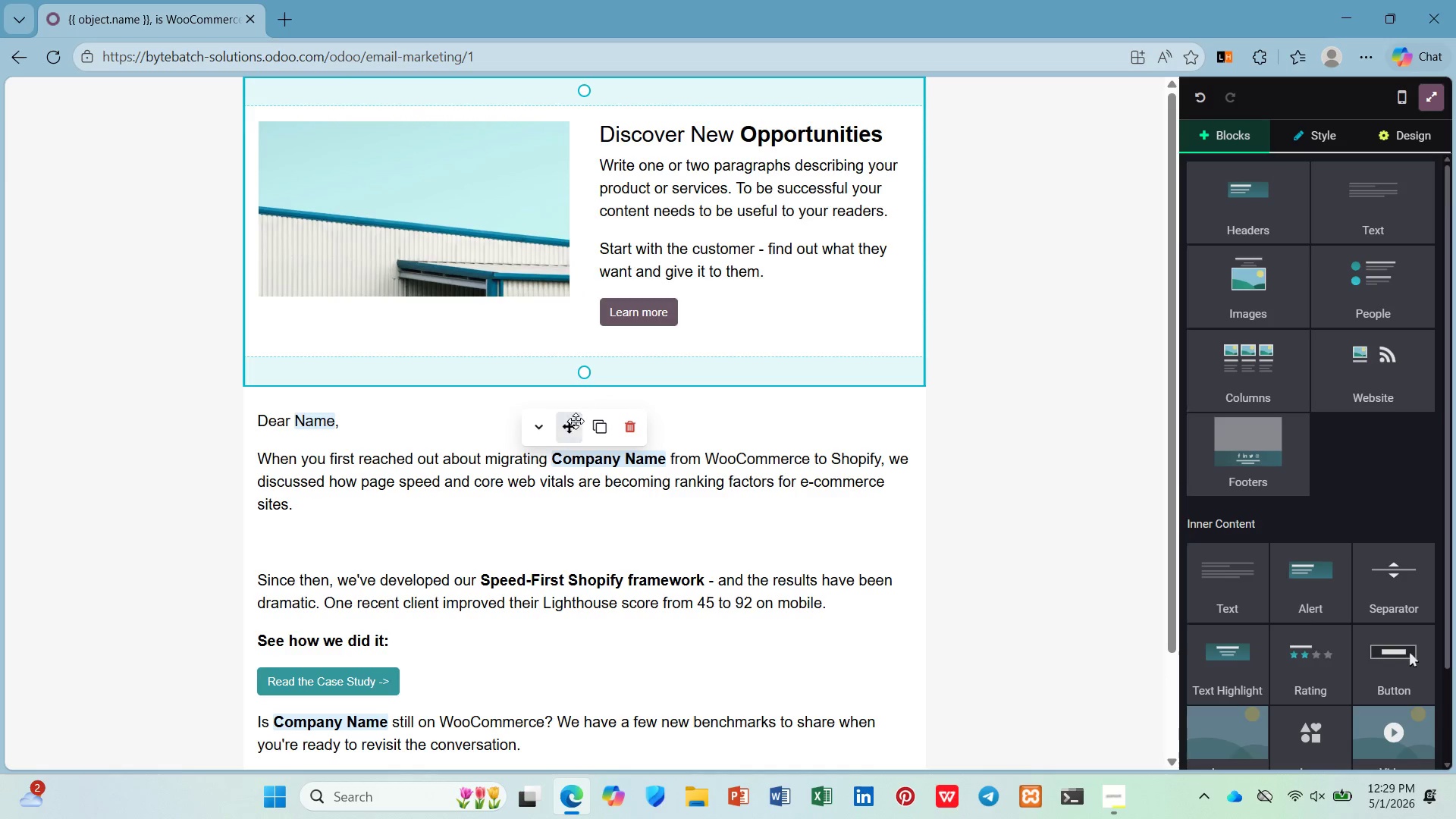 
left_click_drag(start_coordinate=[575, 422], to_coordinate=[441, 119])
 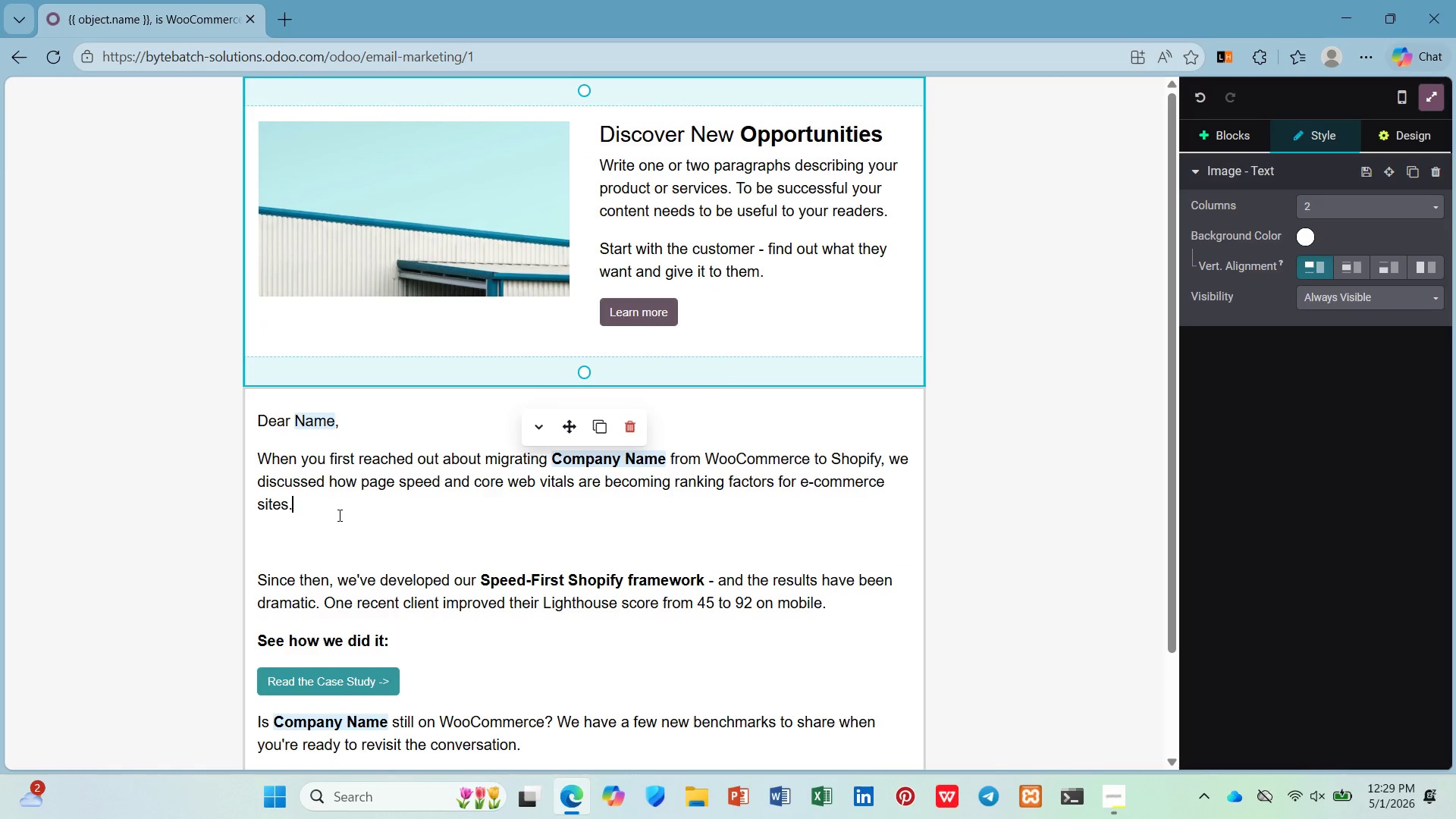 
double_click([337, 542])
 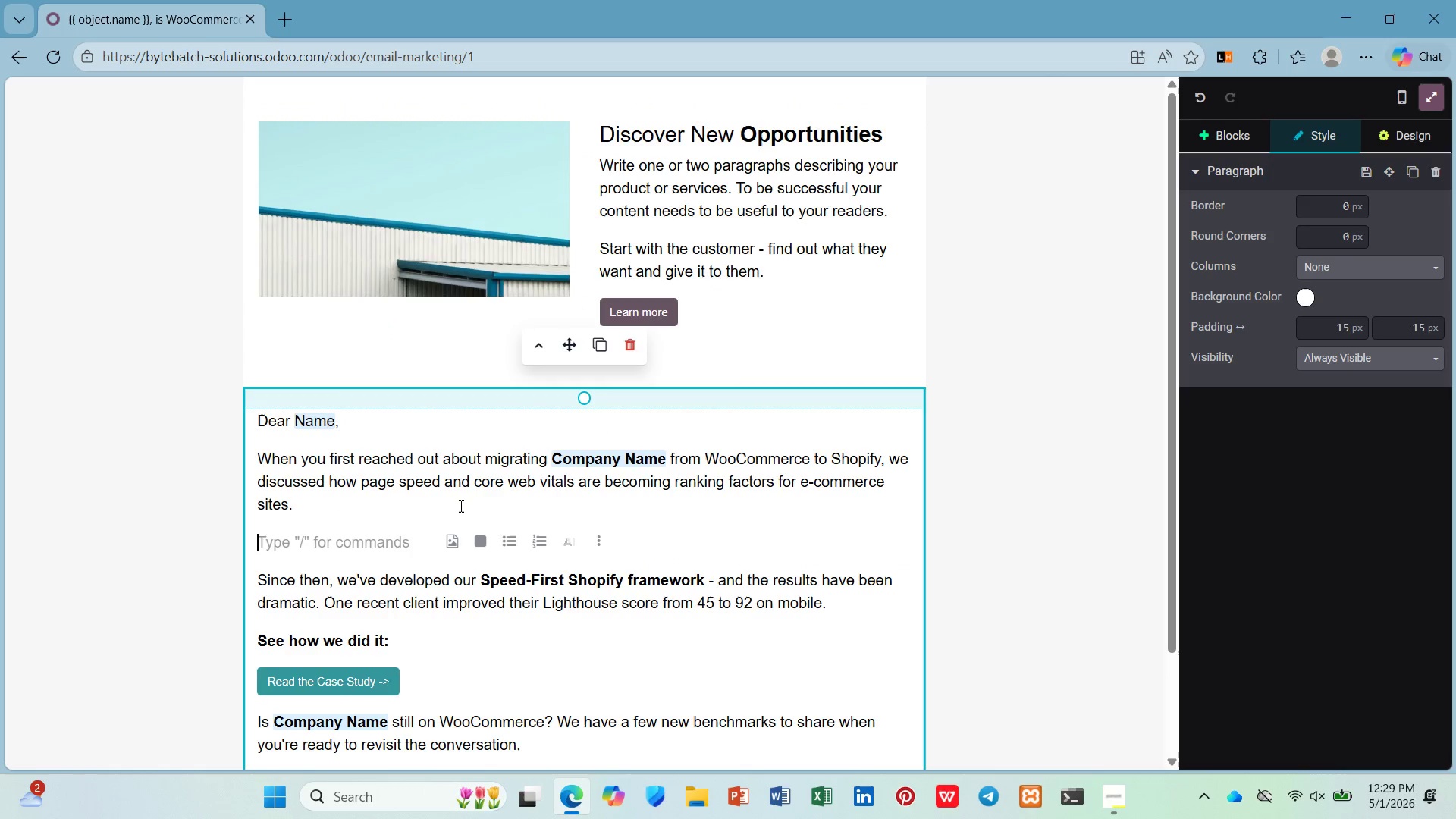 
left_click_drag(start_coordinate=[325, 506], to_coordinate=[246, 403])
 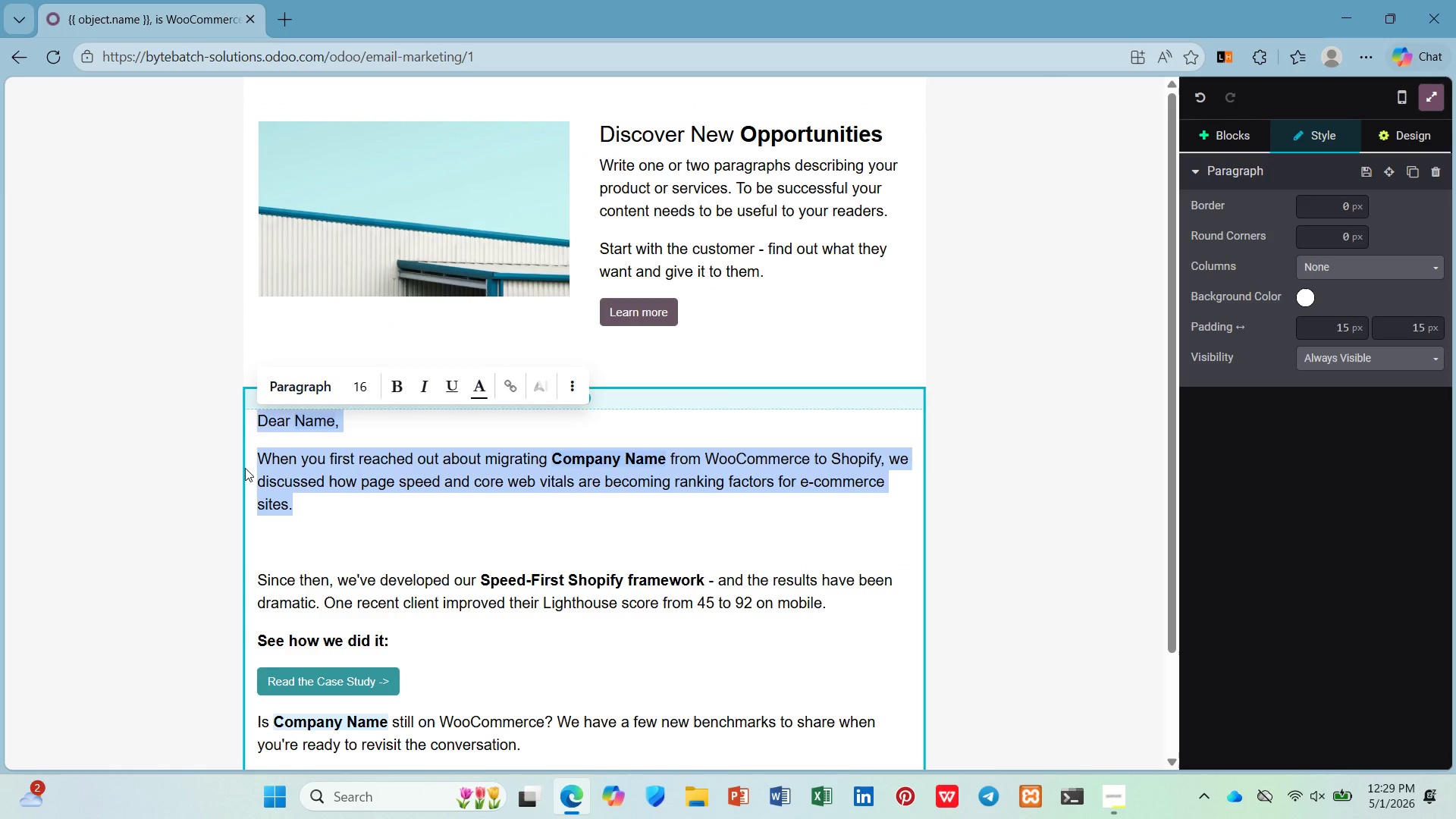 
key(Control+X)
 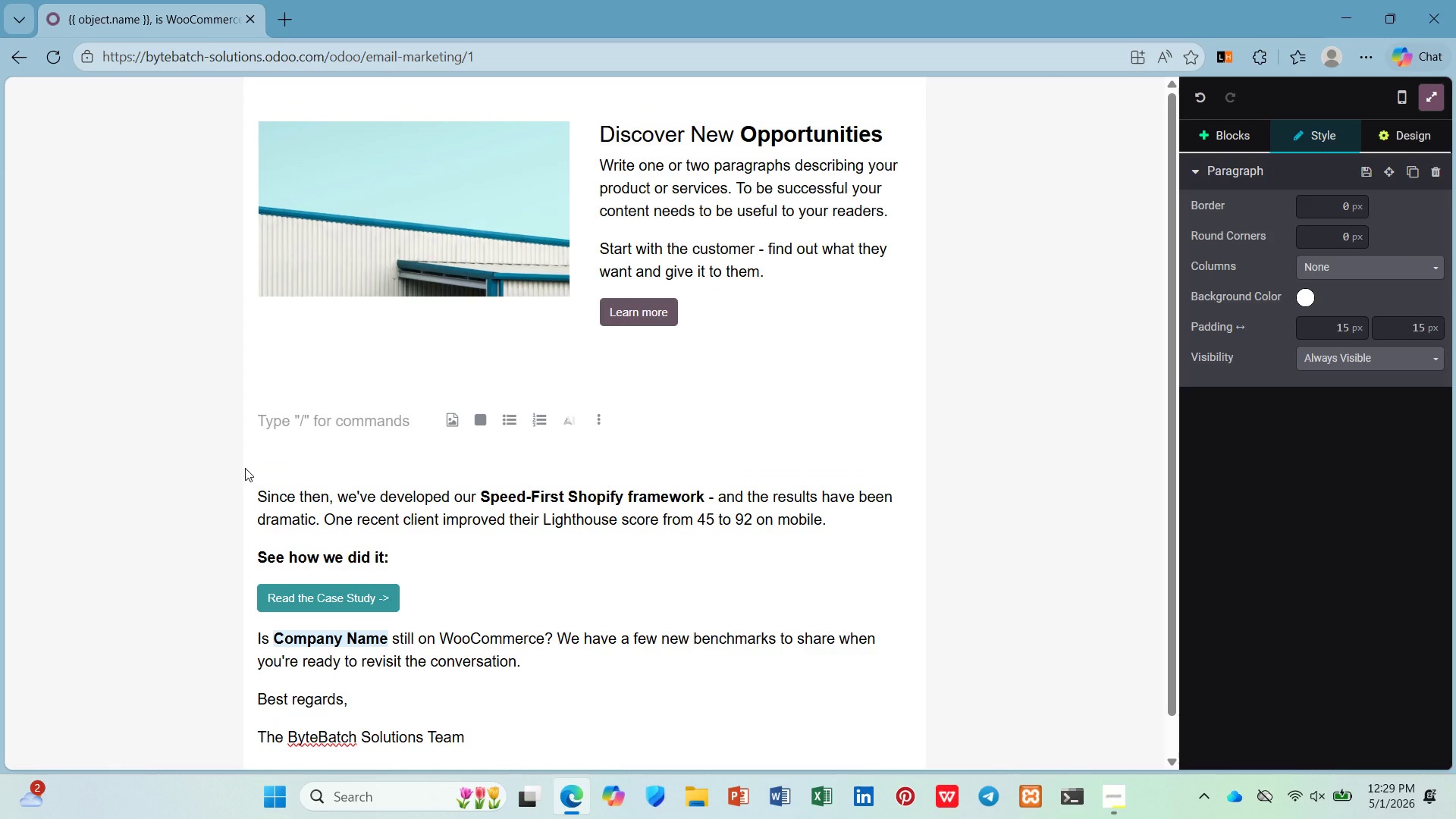 
key(Backspace)
 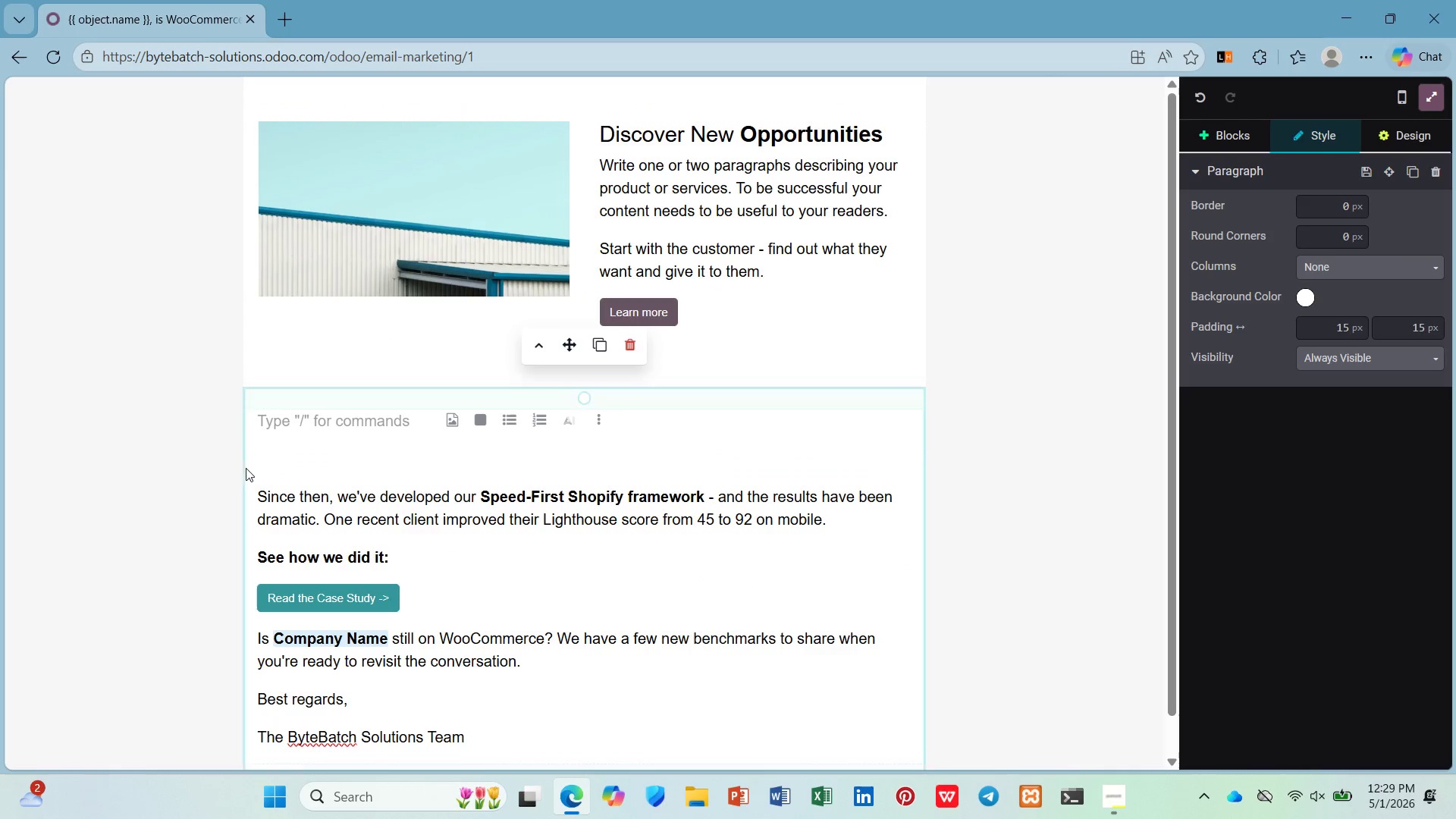 
key(ArrowDown)
 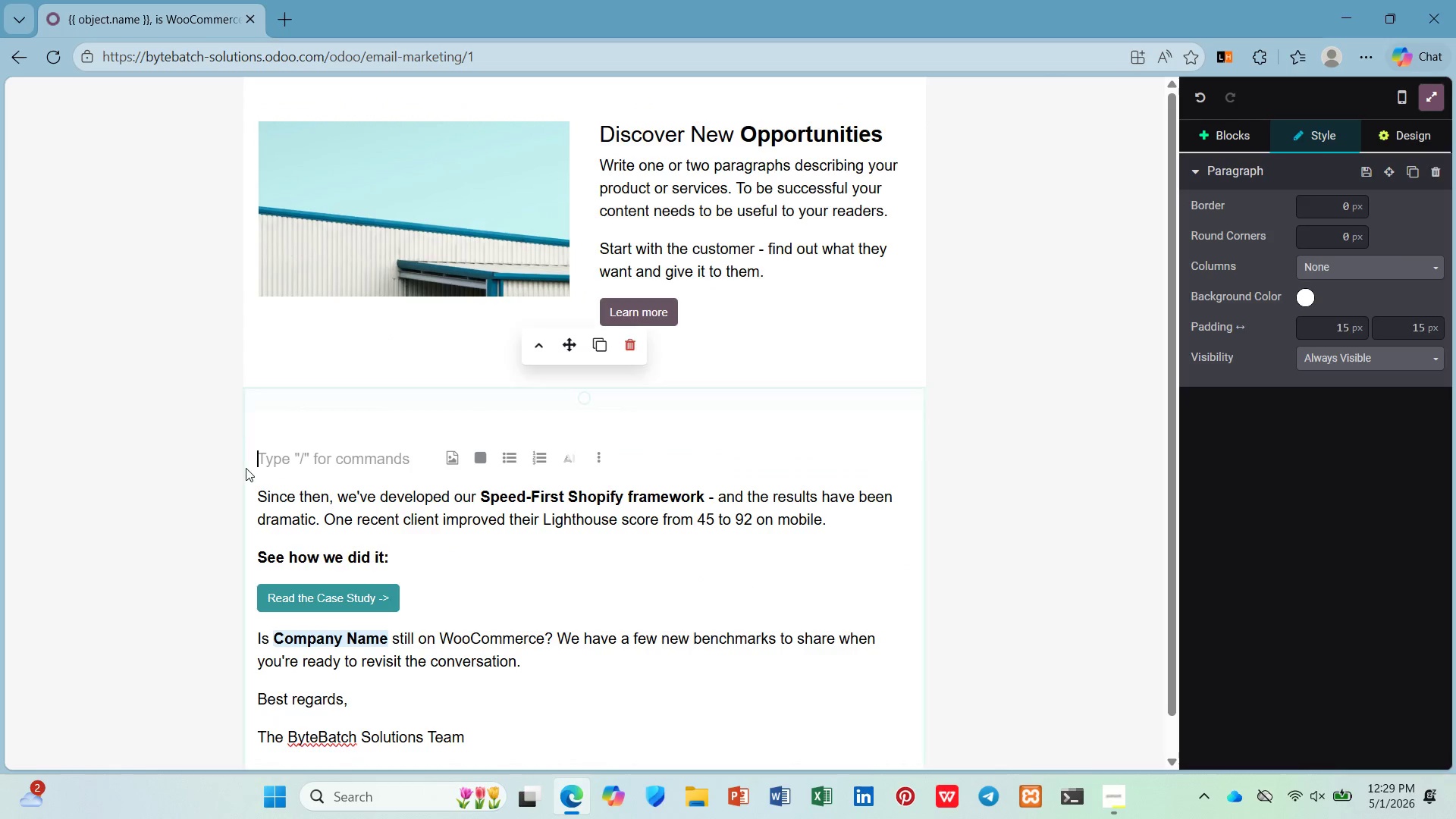 
key(Backspace)
 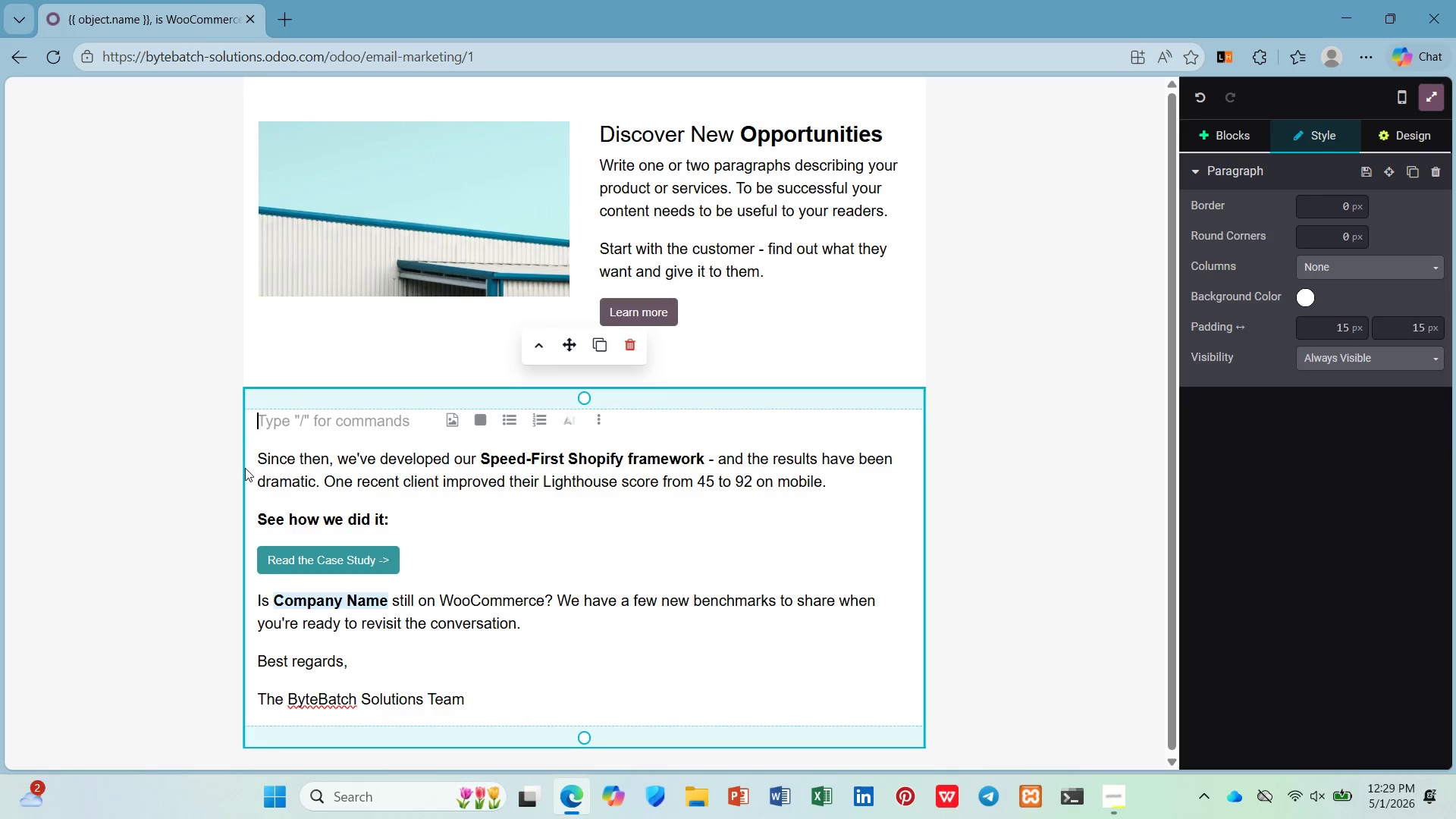 
scroll: coordinate [140, 502], scroll_direction: up, amount: 4.0
 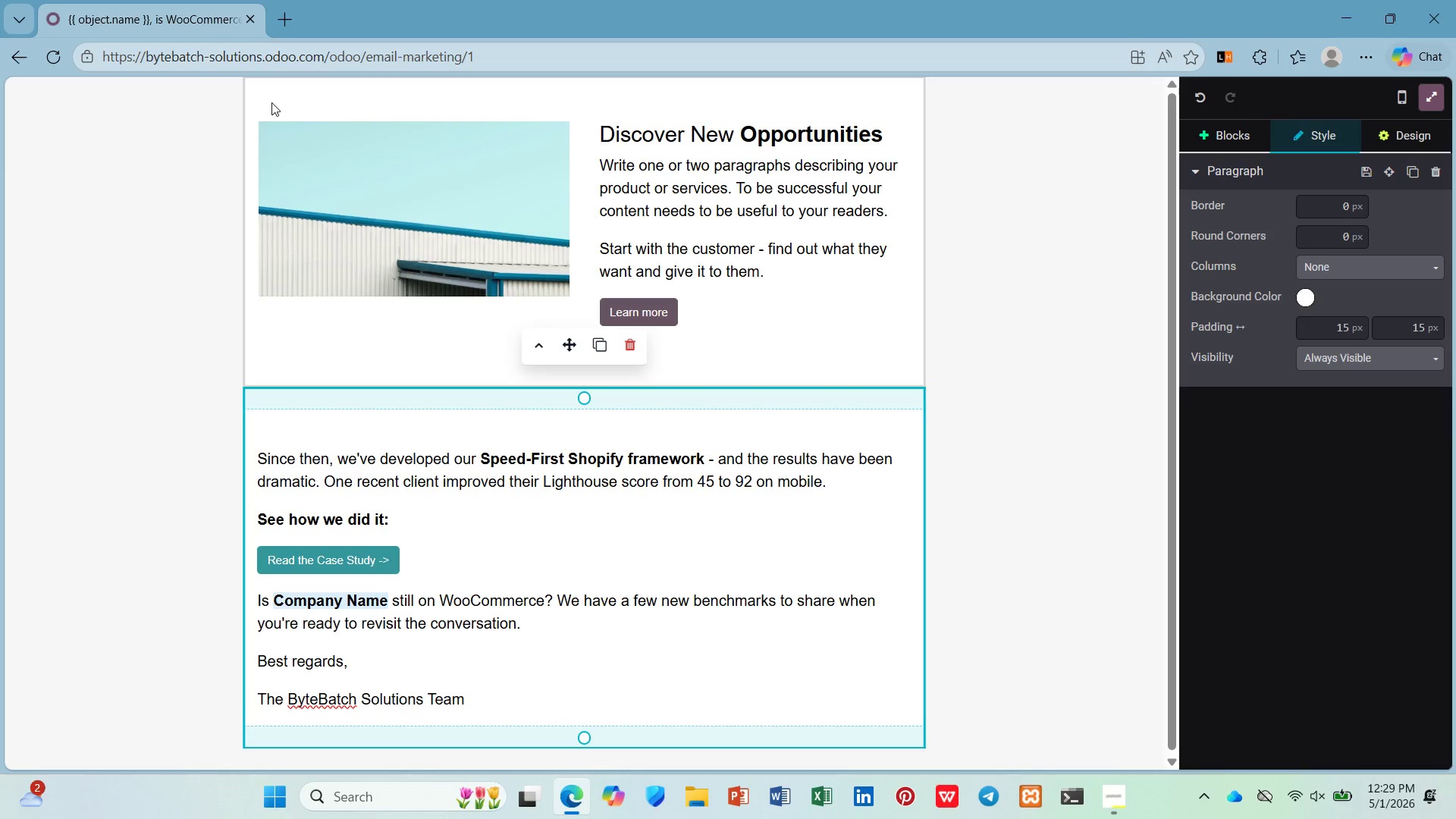 
left_click([264, 99])
 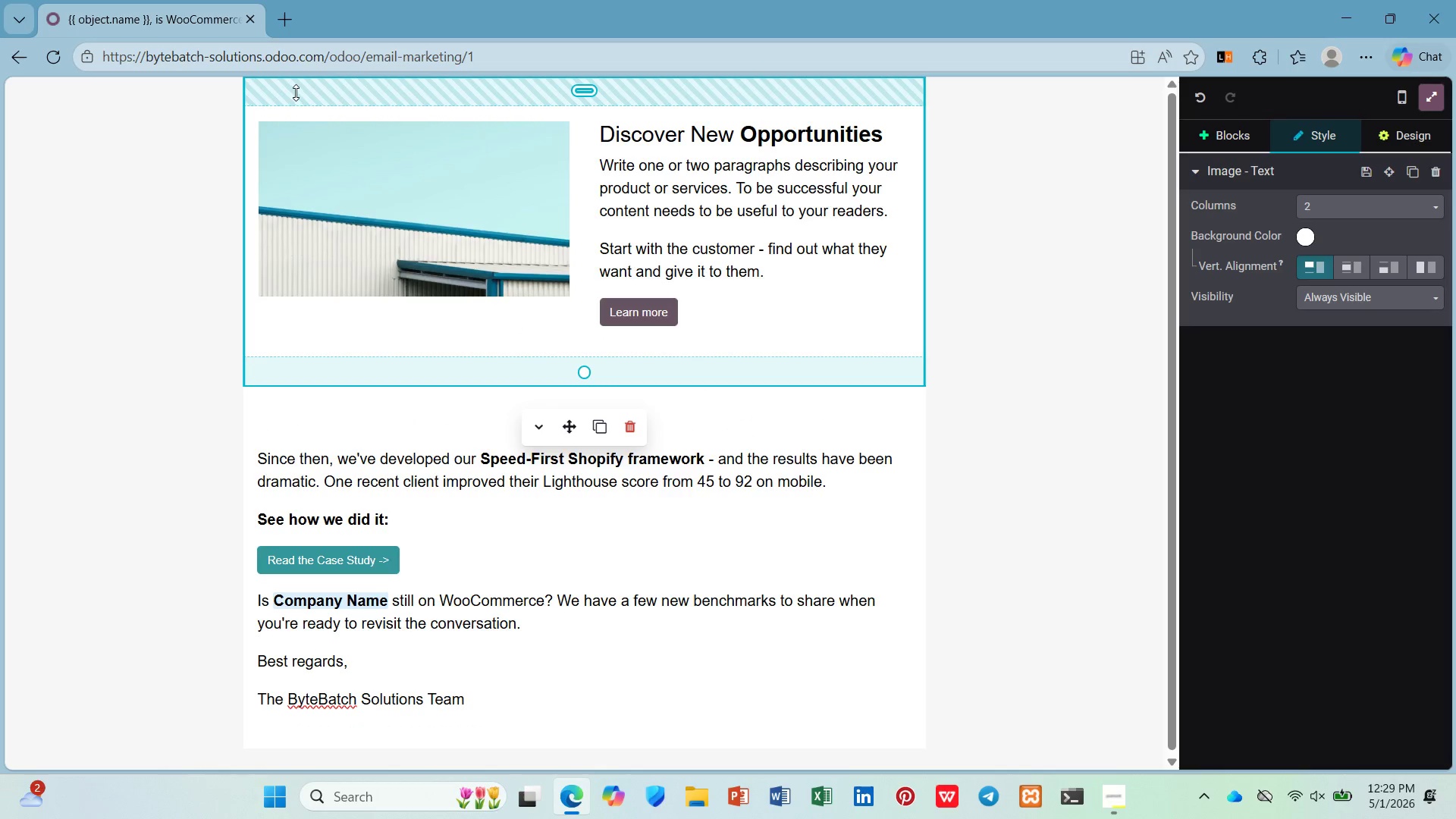 
left_click_drag(start_coordinate=[296, 93], to_coordinate=[283, 0])
 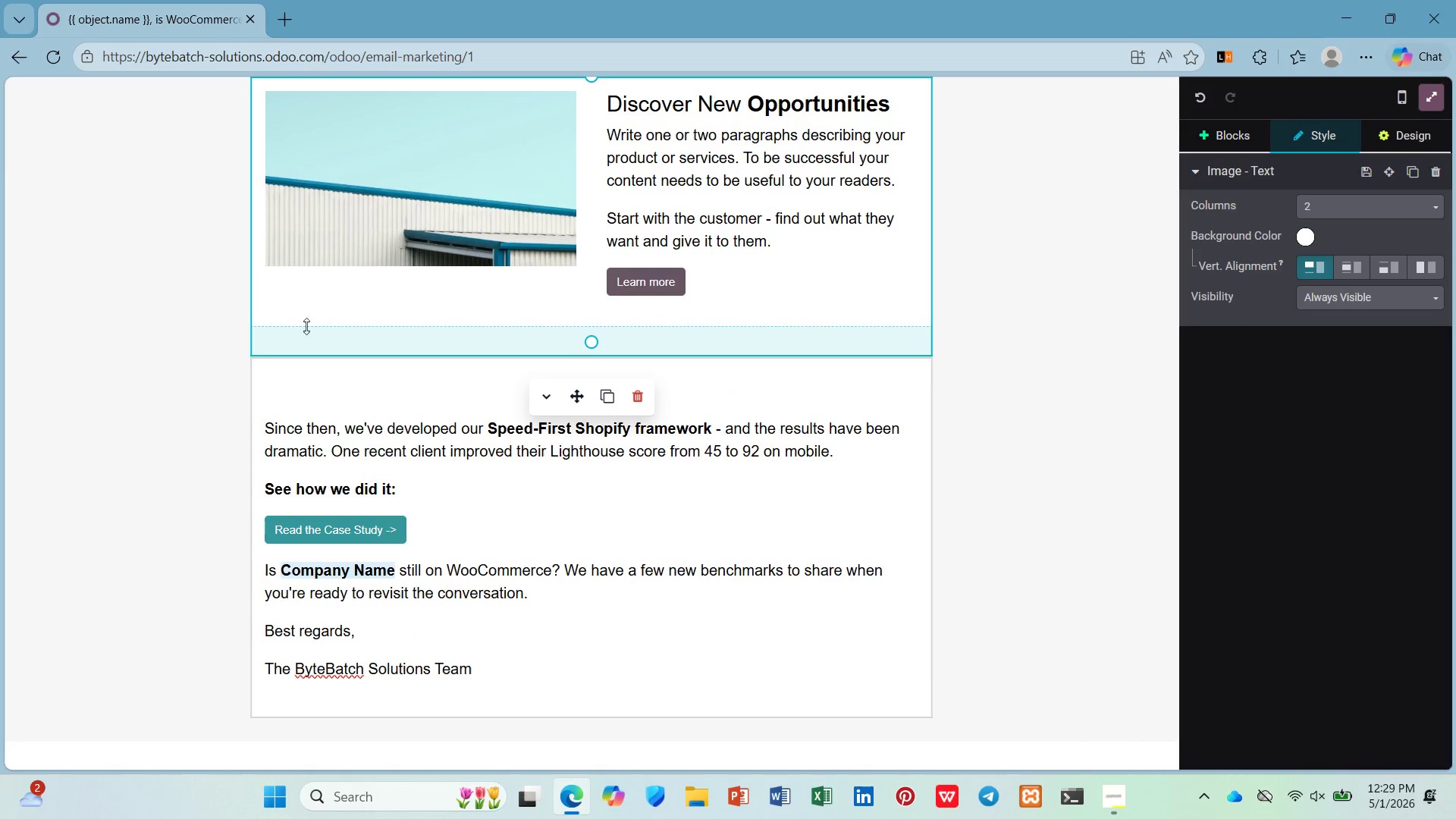 
left_click([398, 181])
 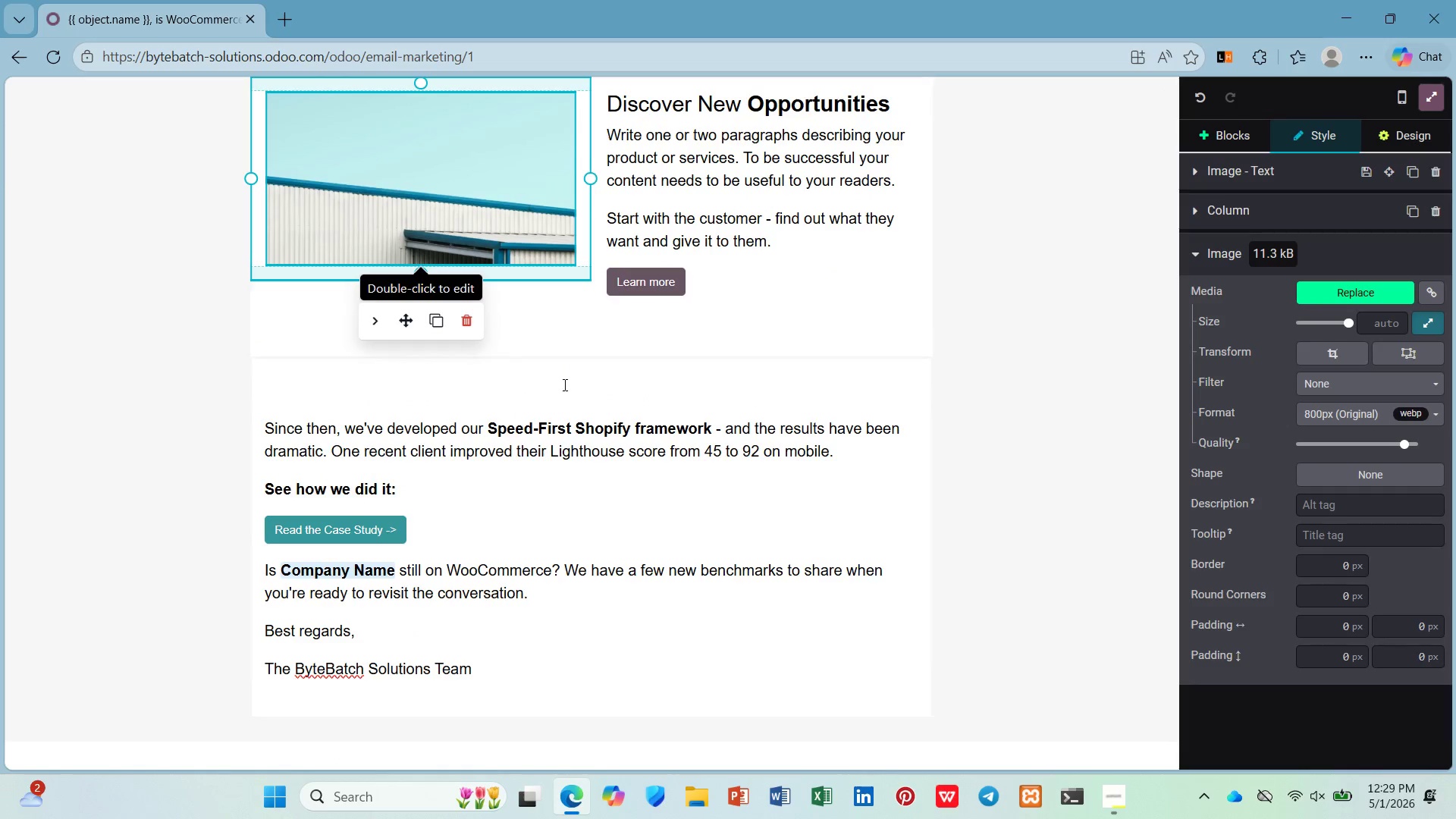 
left_click([559, 342])
 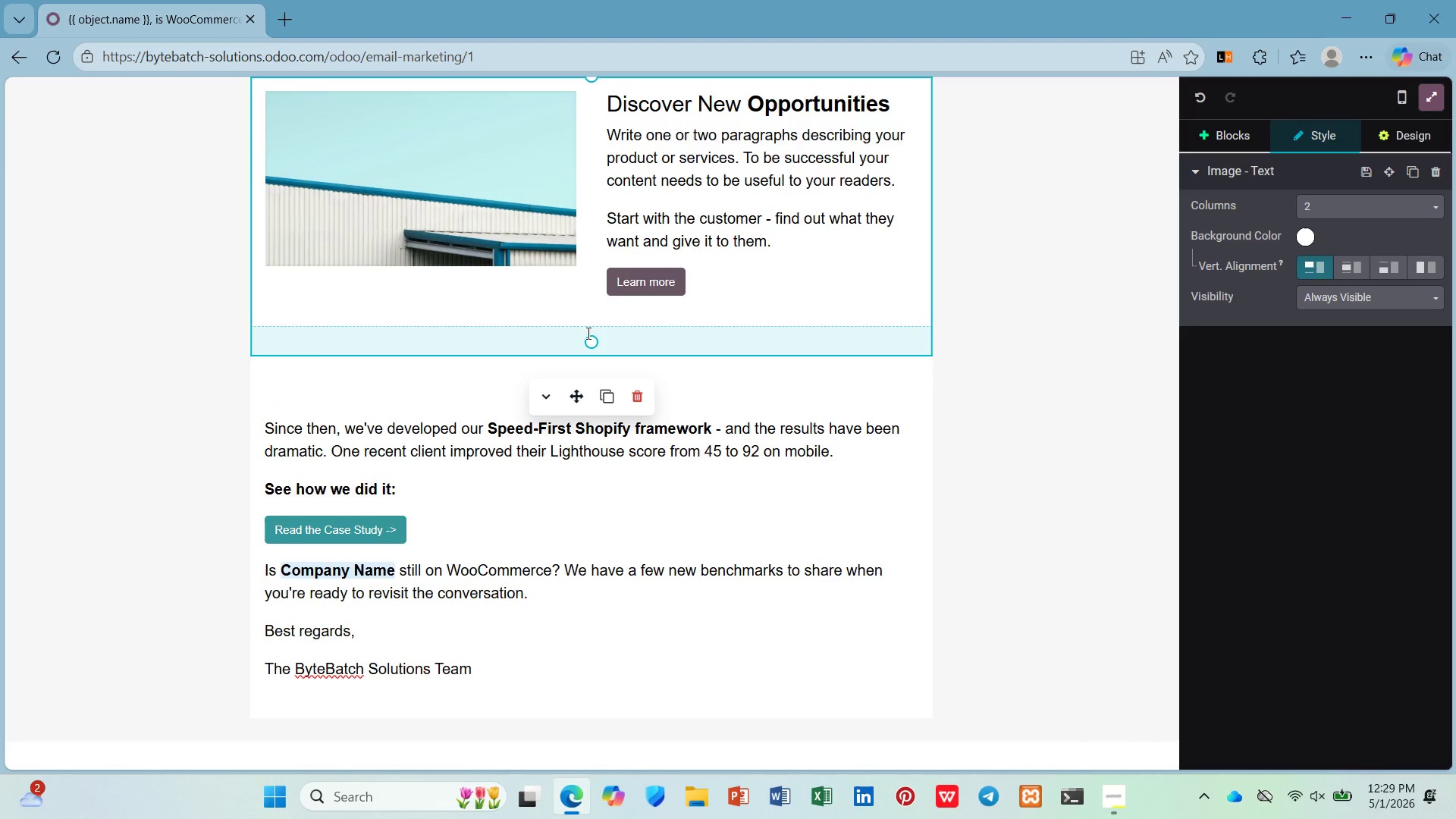 
left_click_drag(start_coordinate=[582, 396], to_coordinate=[549, 433])
 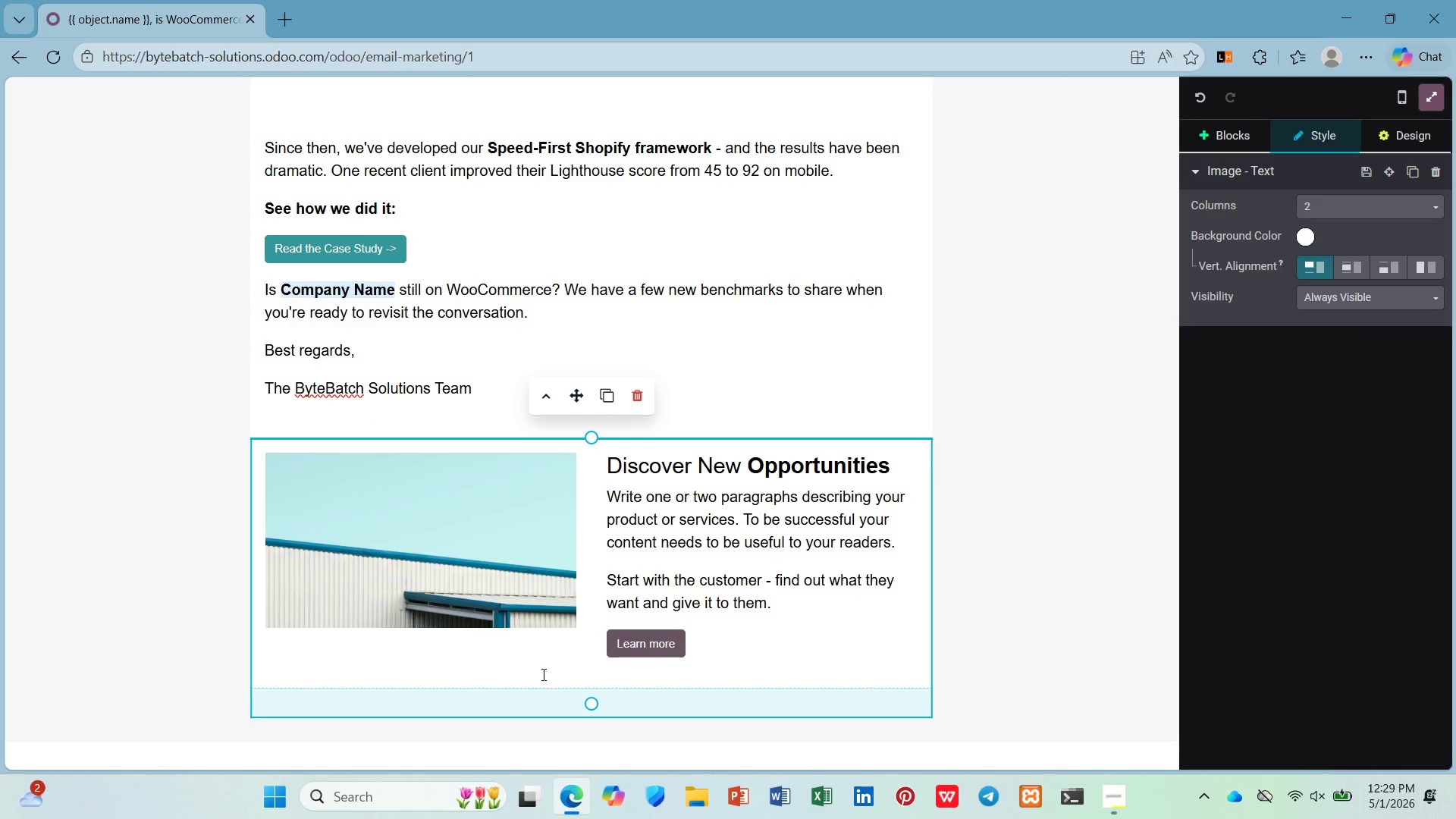 
scroll: coordinate [542, 674], scroll_direction: down, amount: 2.0
 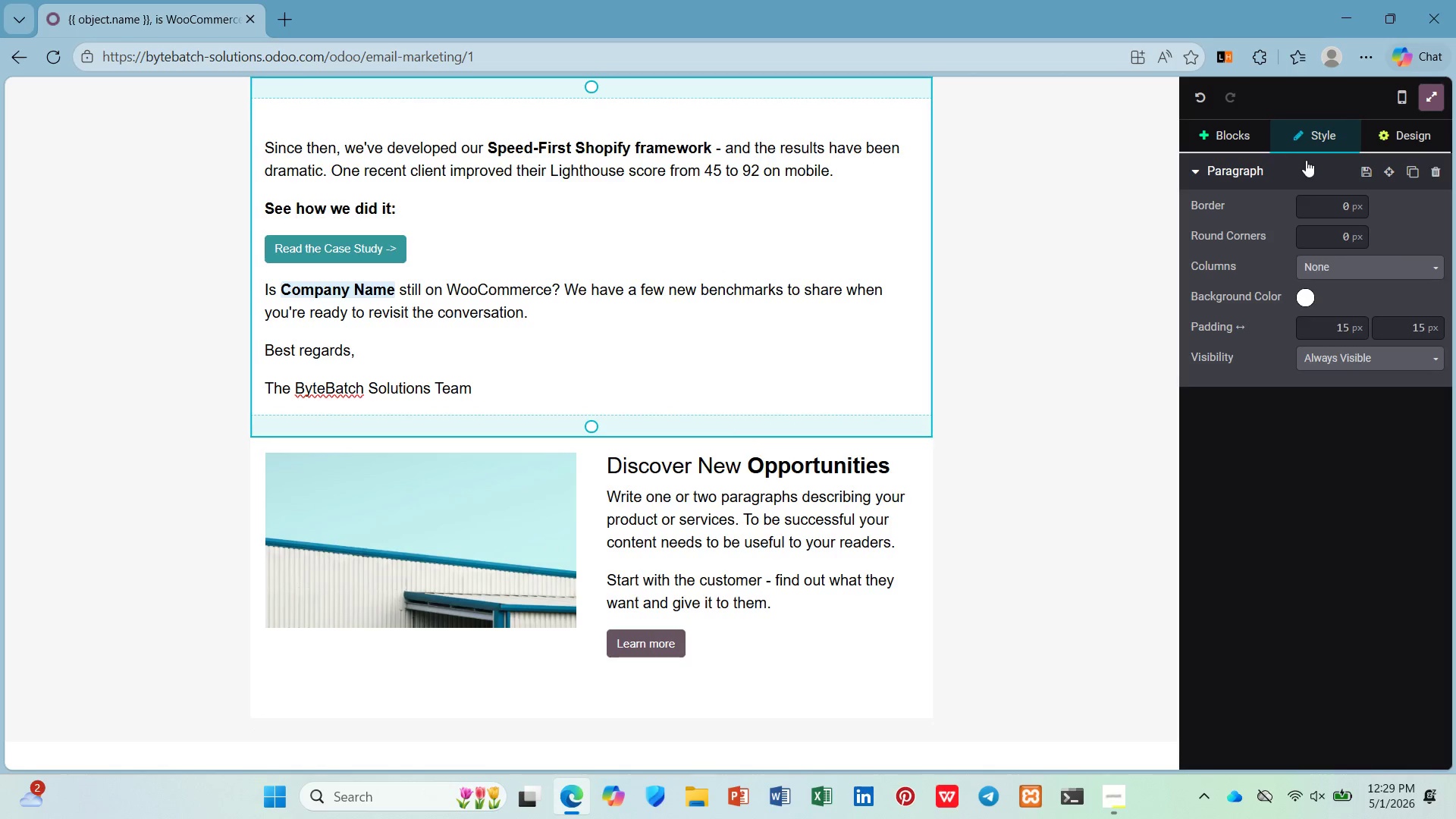 
scroll: coordinate [940, 444], scroll_direction: up, amount: 6.0
 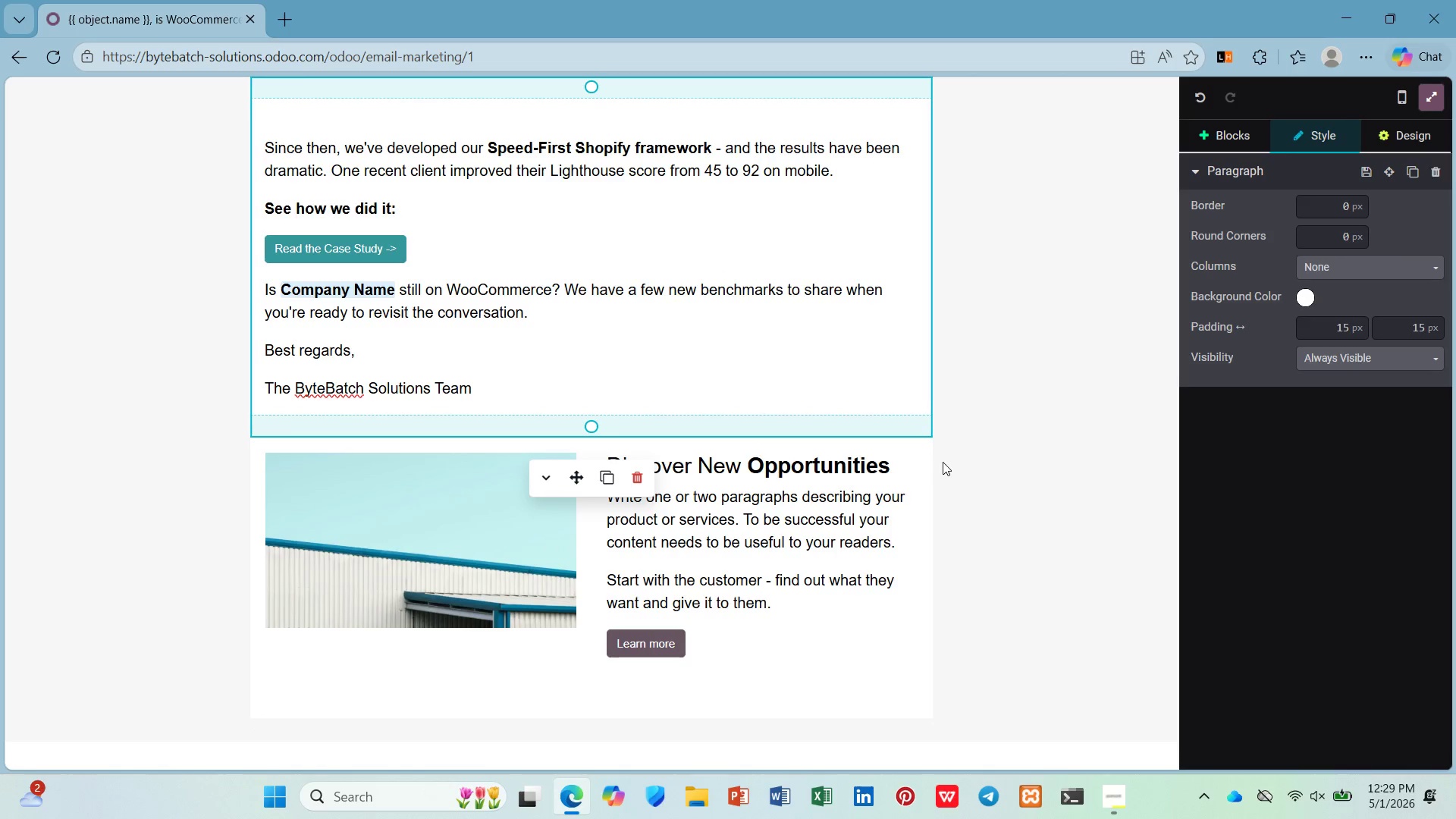 
key(Control+Z)
 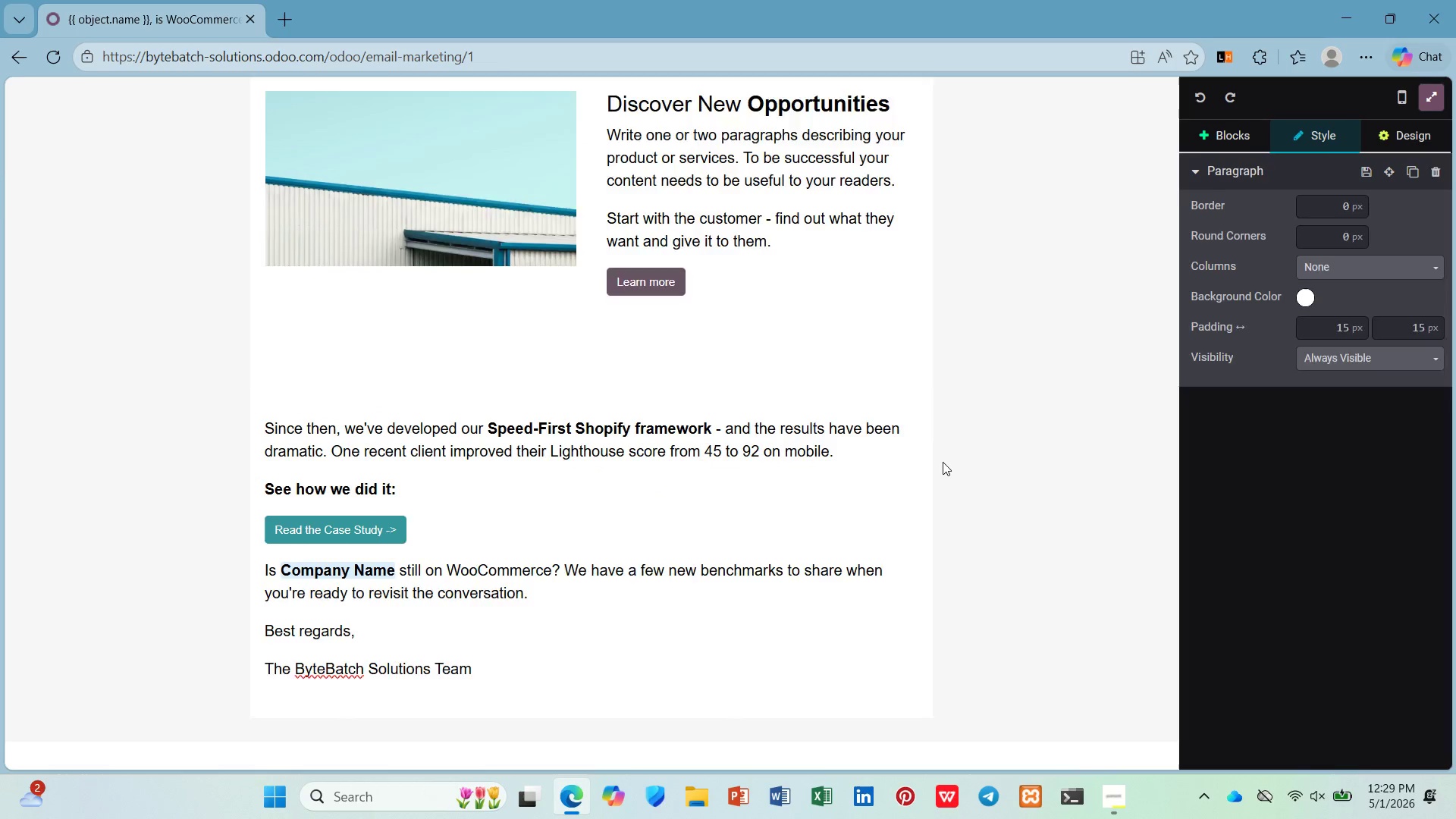 
key(Control+Z)
 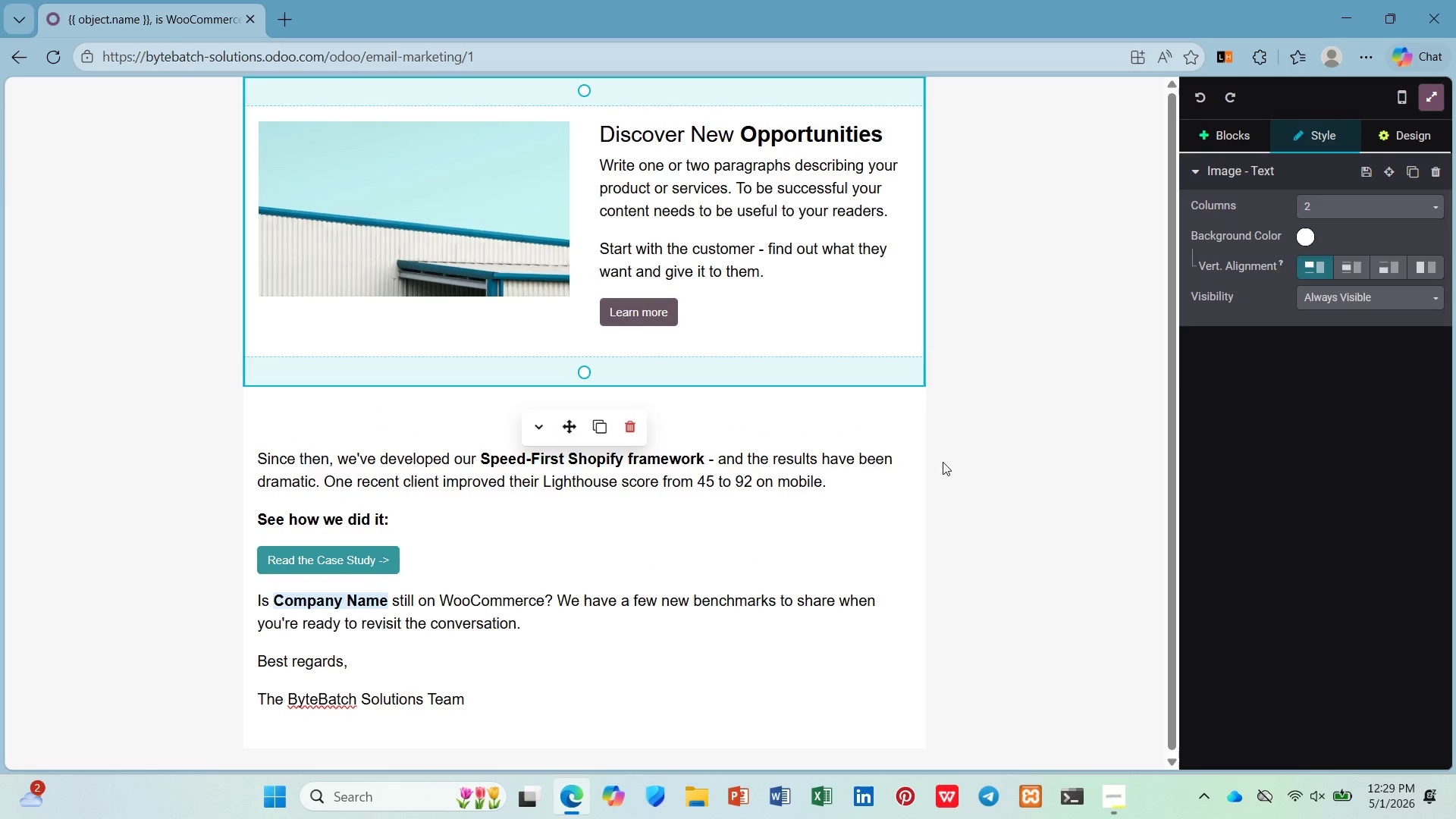 
key(Control+Z)
 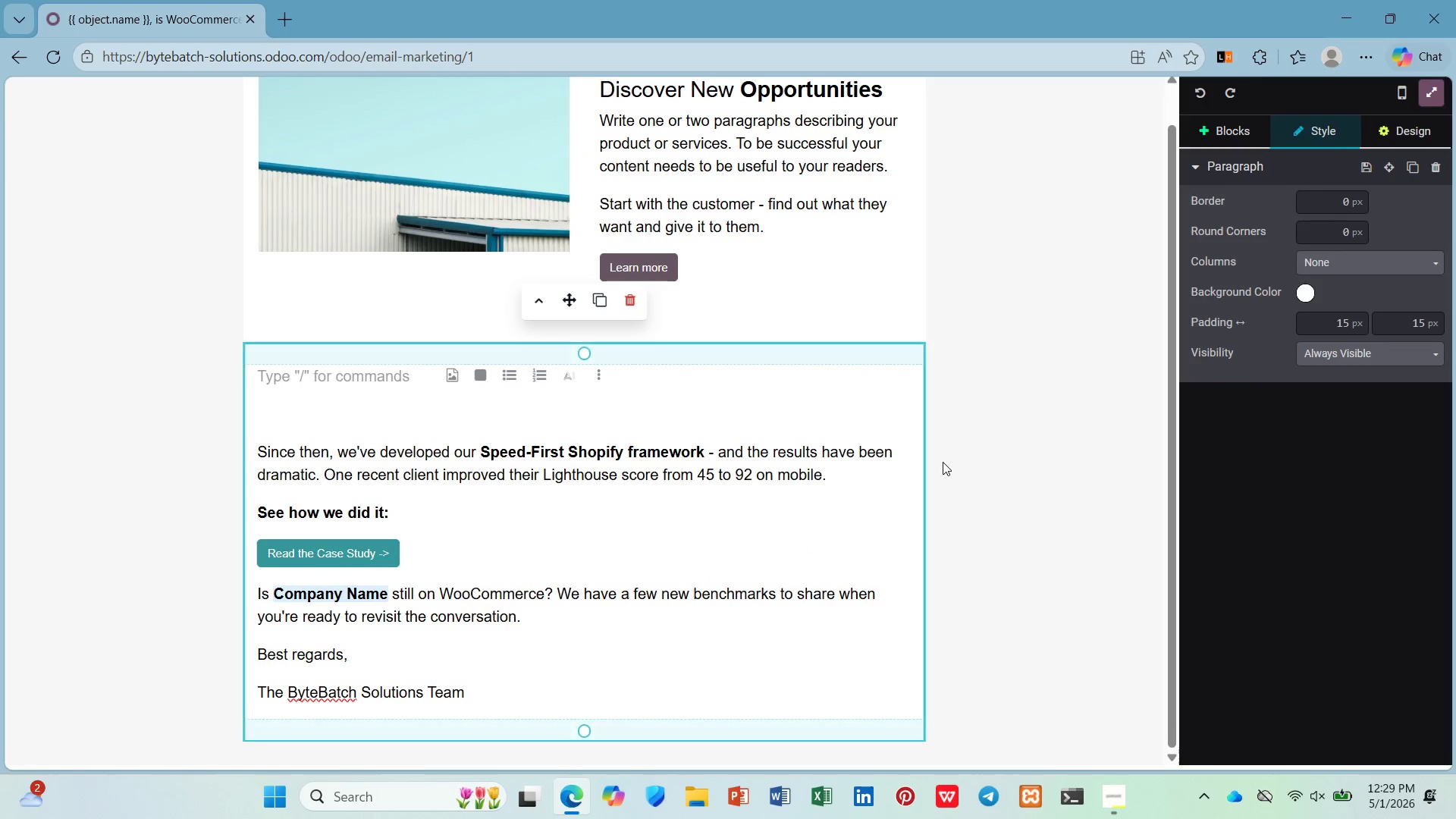 
key(Control+Z)
 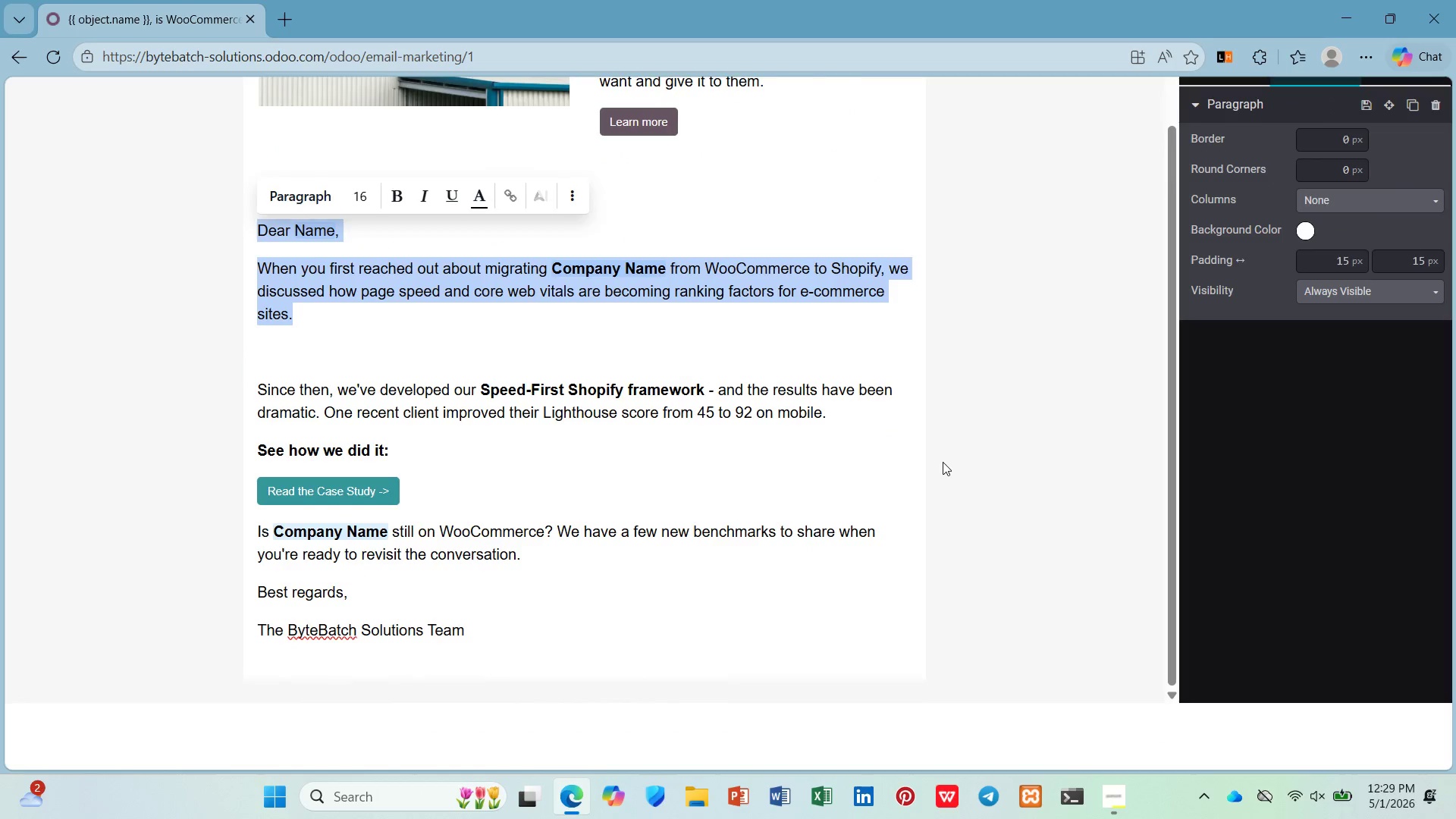 
key(Control+Z)
 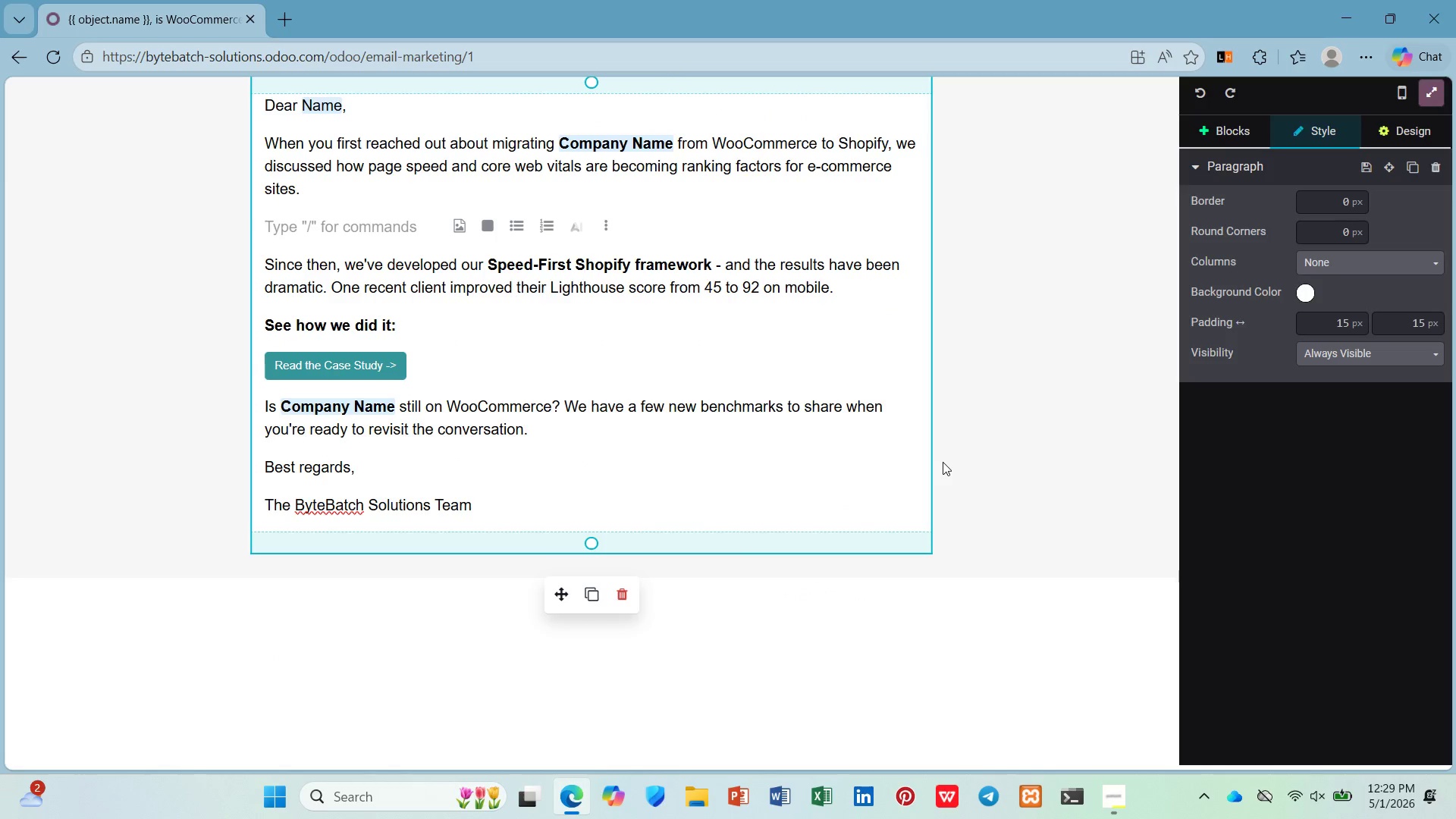 
scroll: coordinate [943, 462], scroll_direction: up, amount: 5.0
 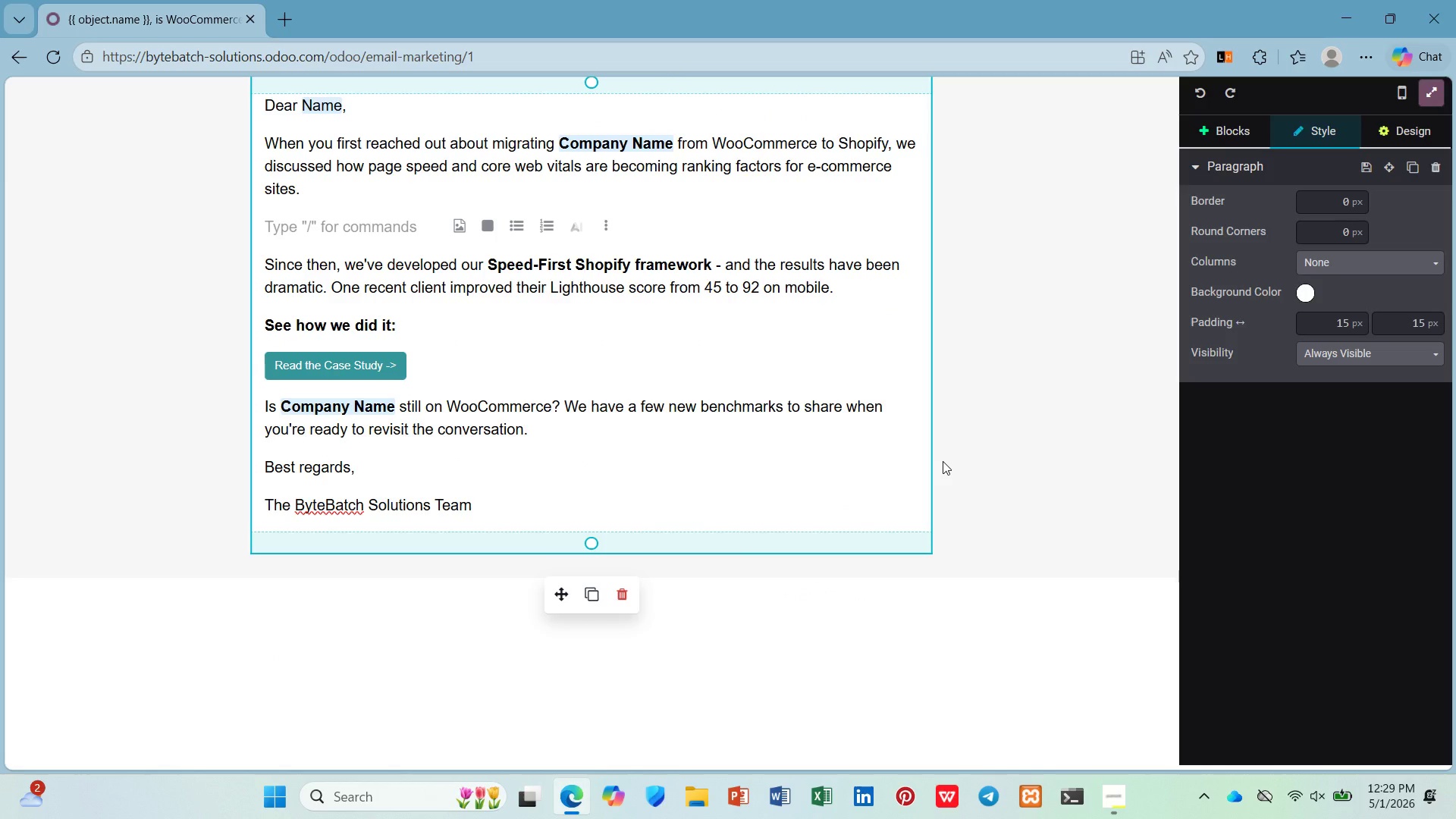 
key(Control+Z)
 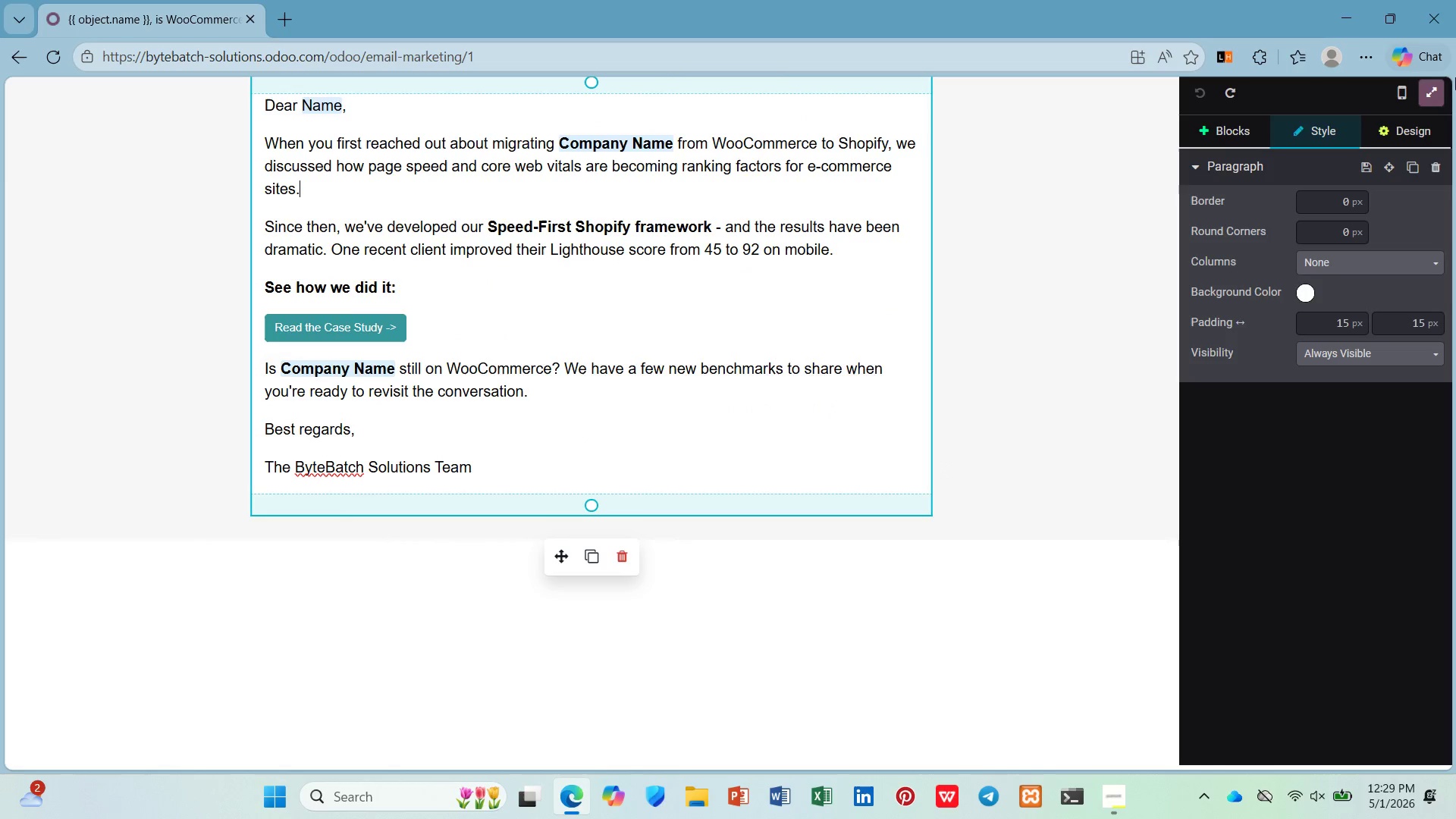 
left_click([1430, 84])
 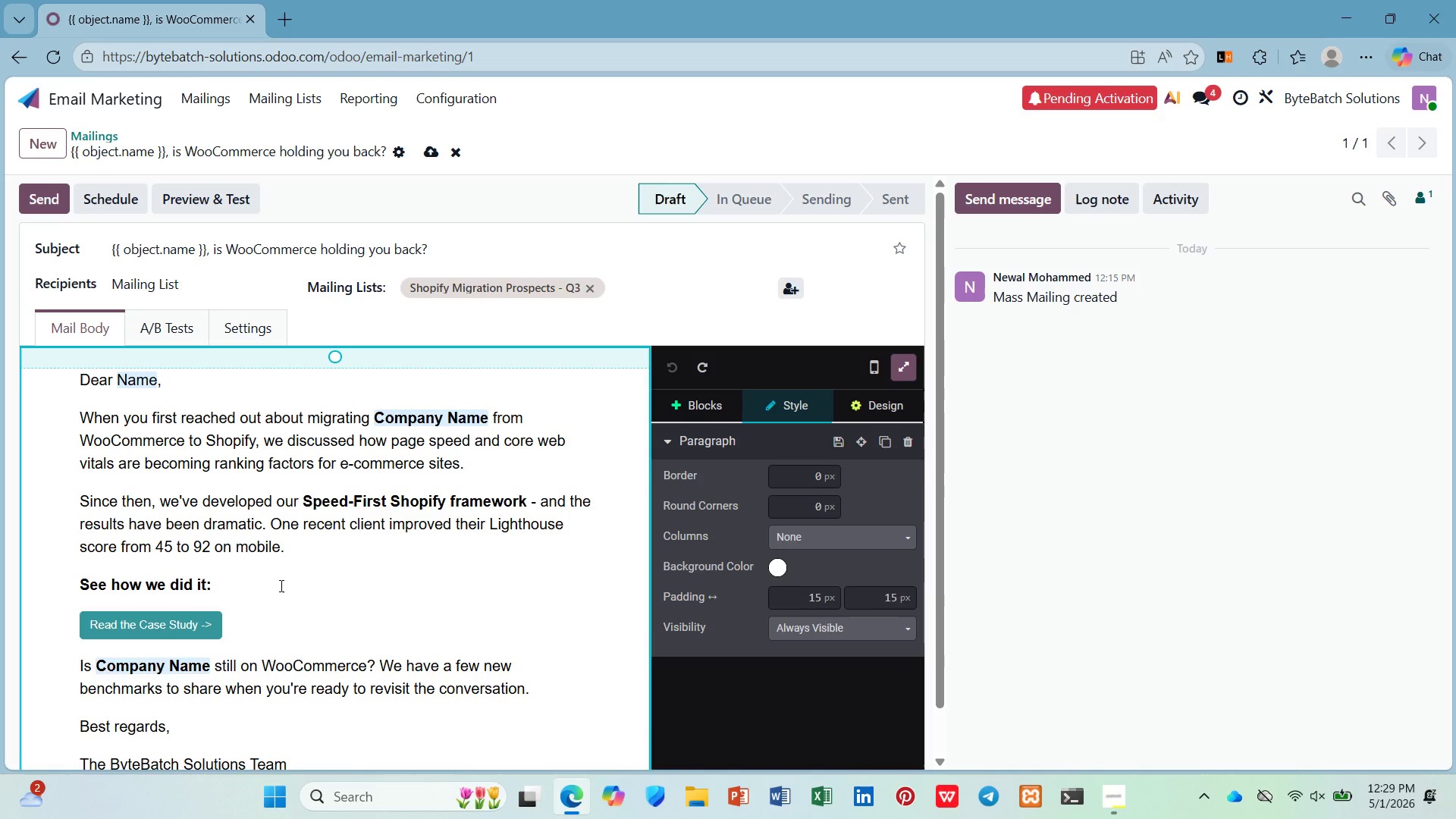 
scroll: coordinate [278, 588], scroll_direction: down, amount: 2.0
 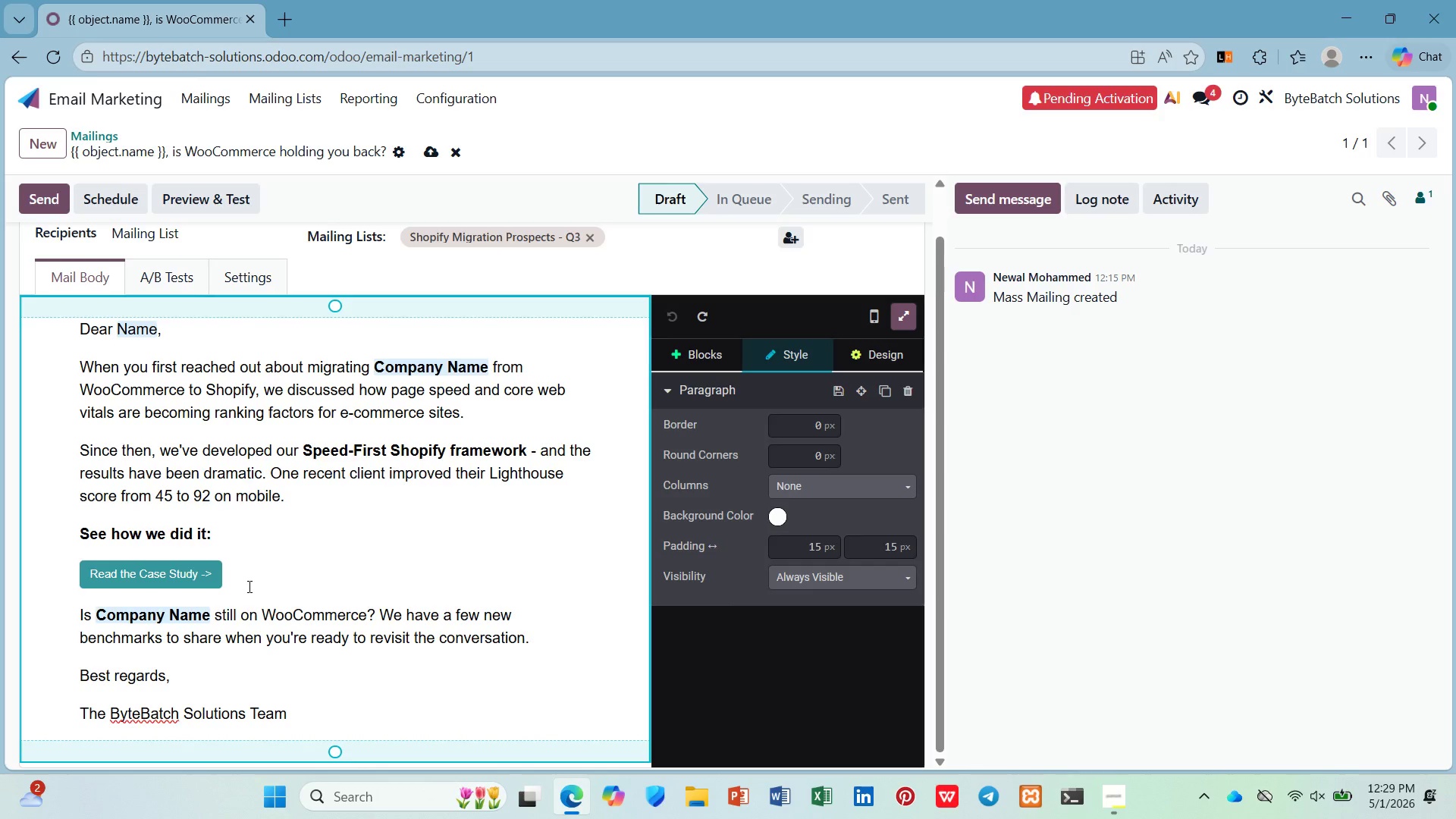 
left_click([248, 586])
 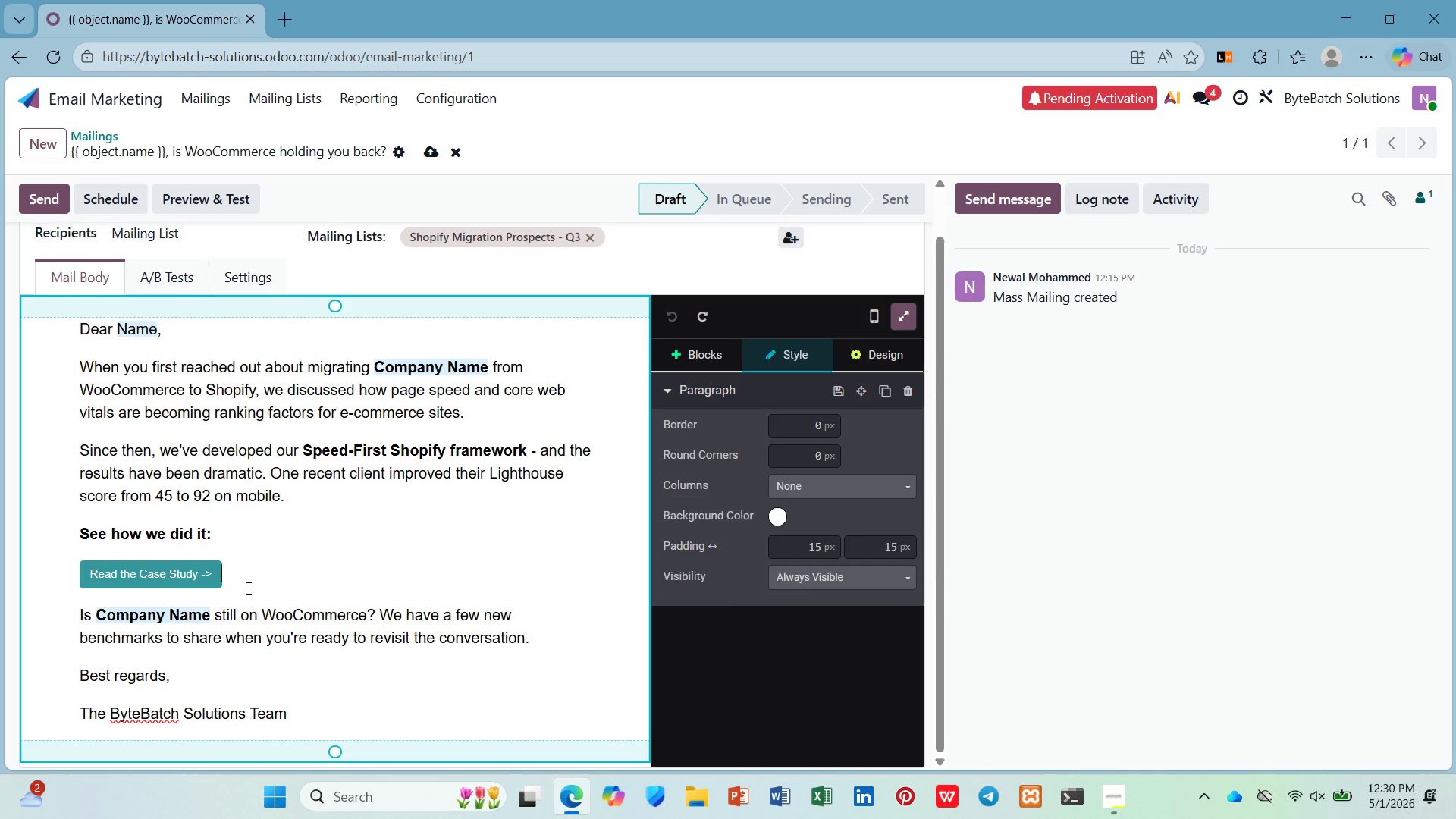 
wait(12.2)
 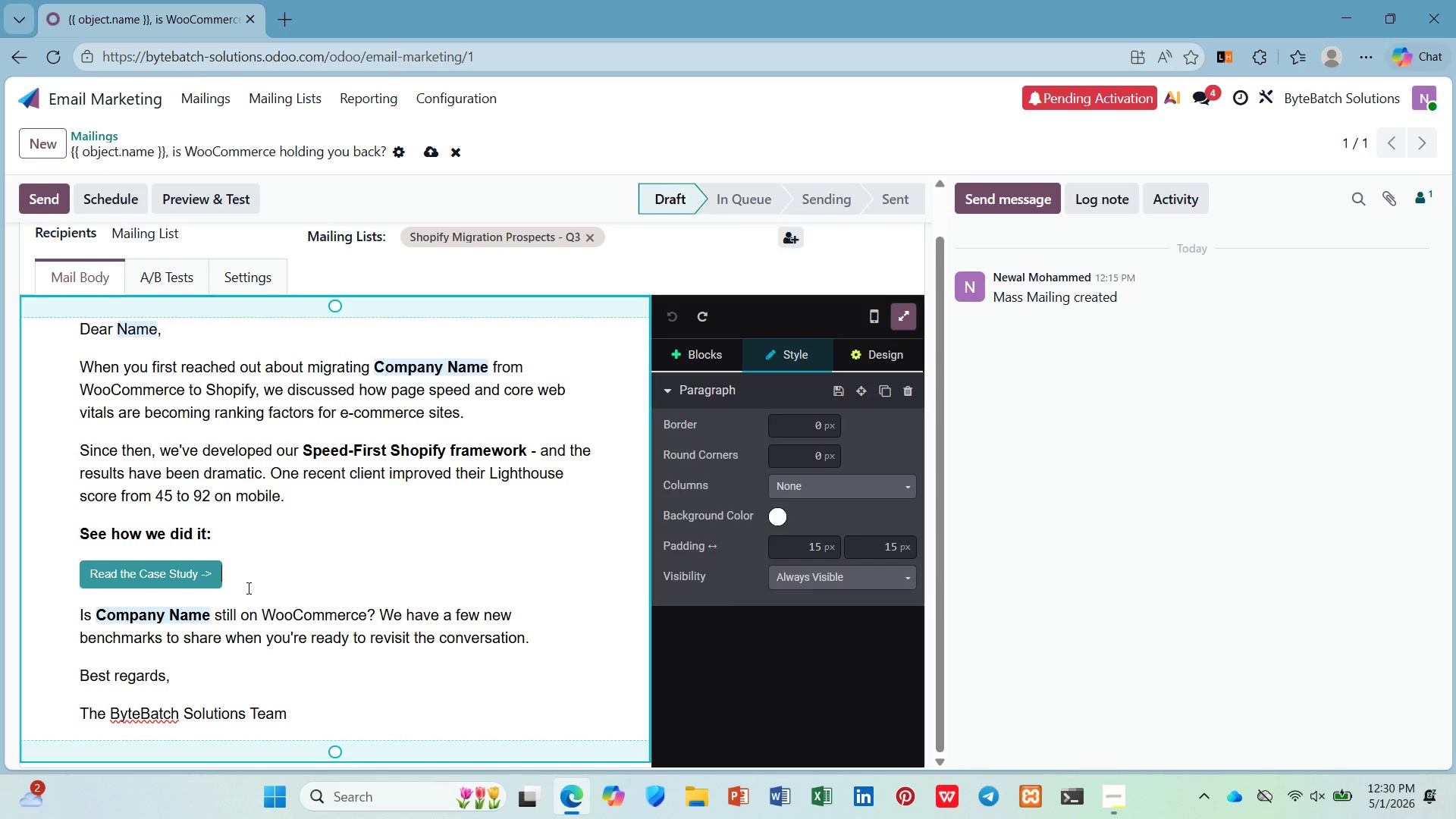 
scroll: coordinate [369, 589], scroll_direction: down, amount: 2.0
 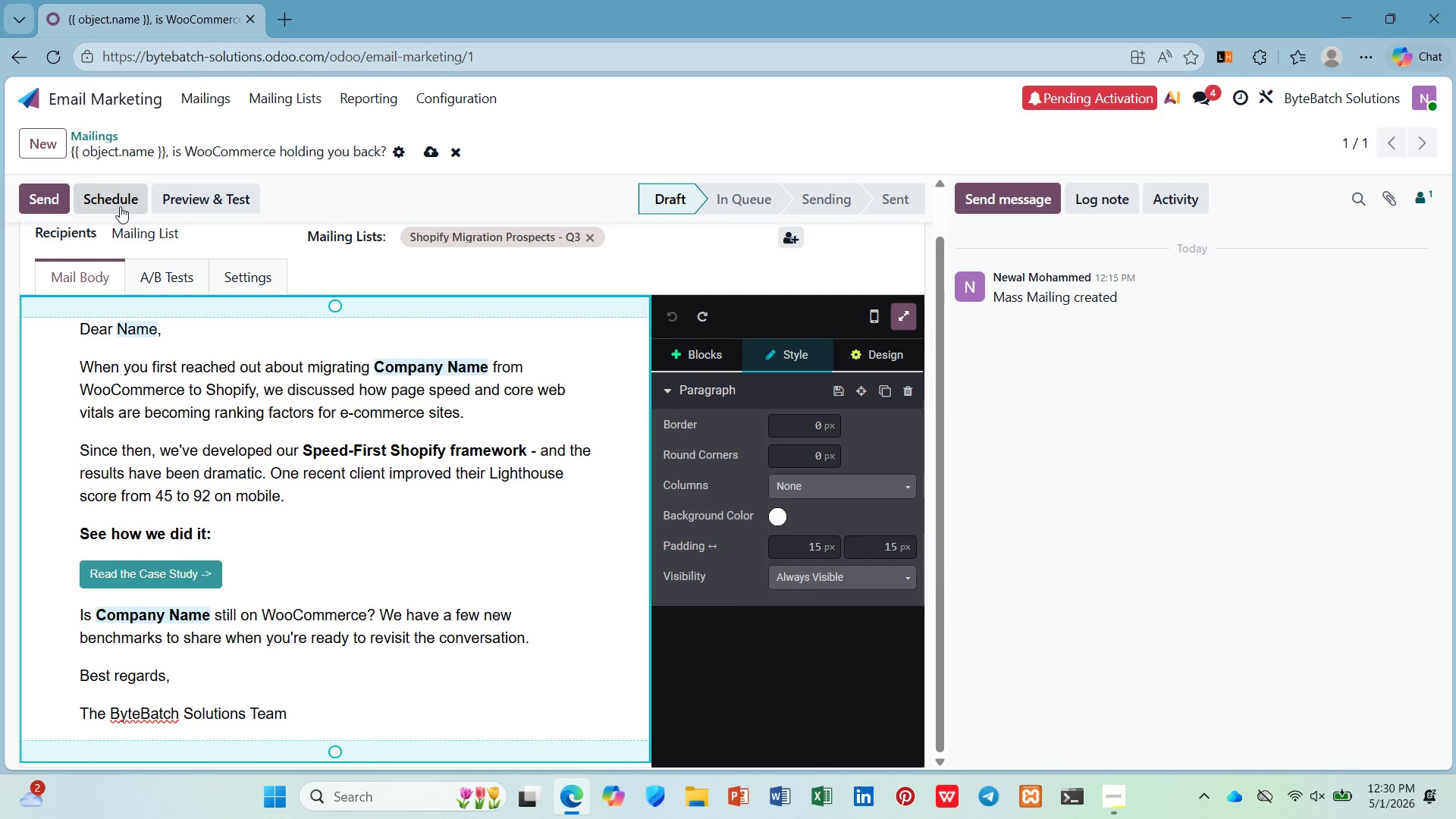 
wait(11.81)
 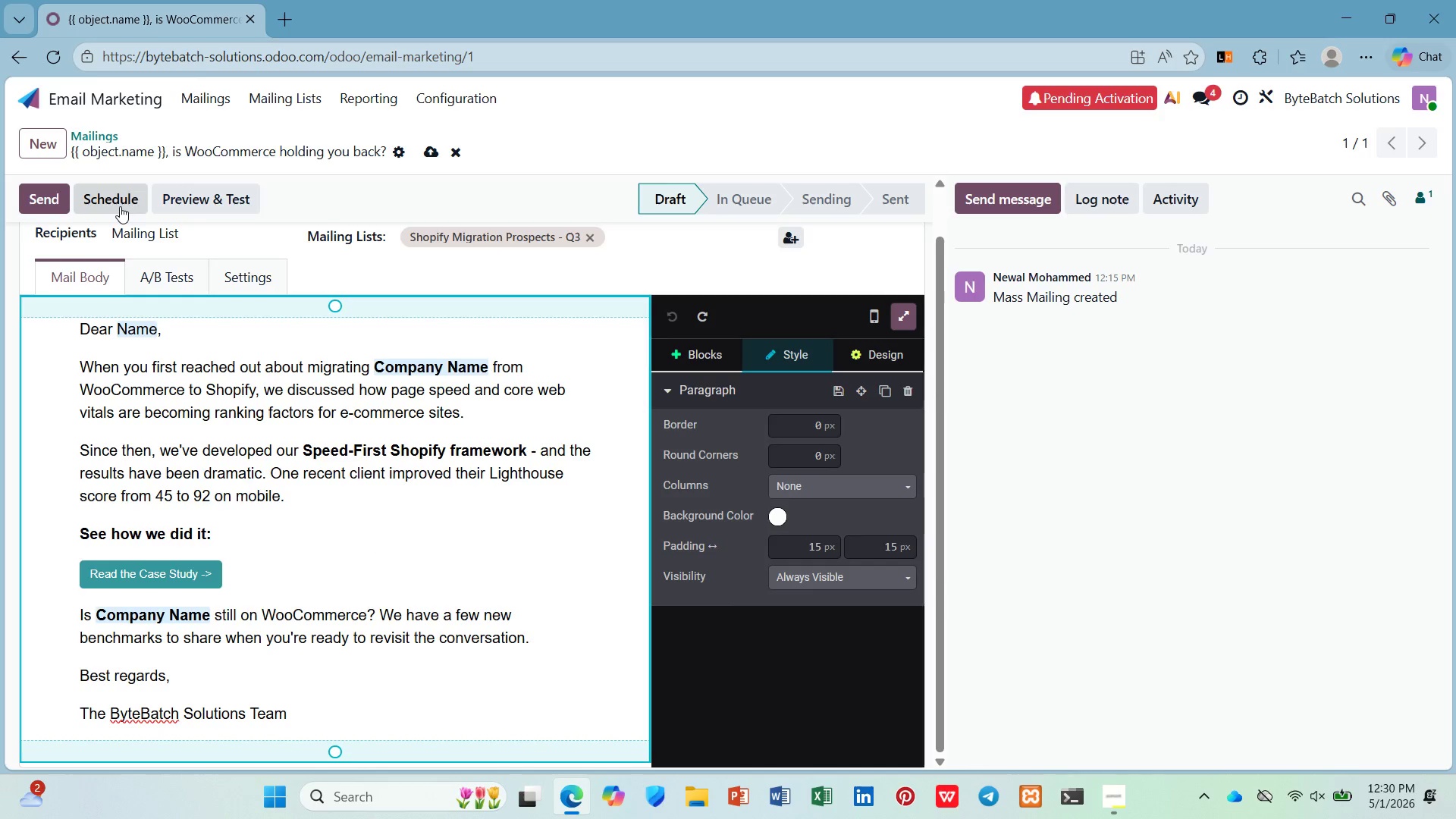 
left_click([70, 141])
 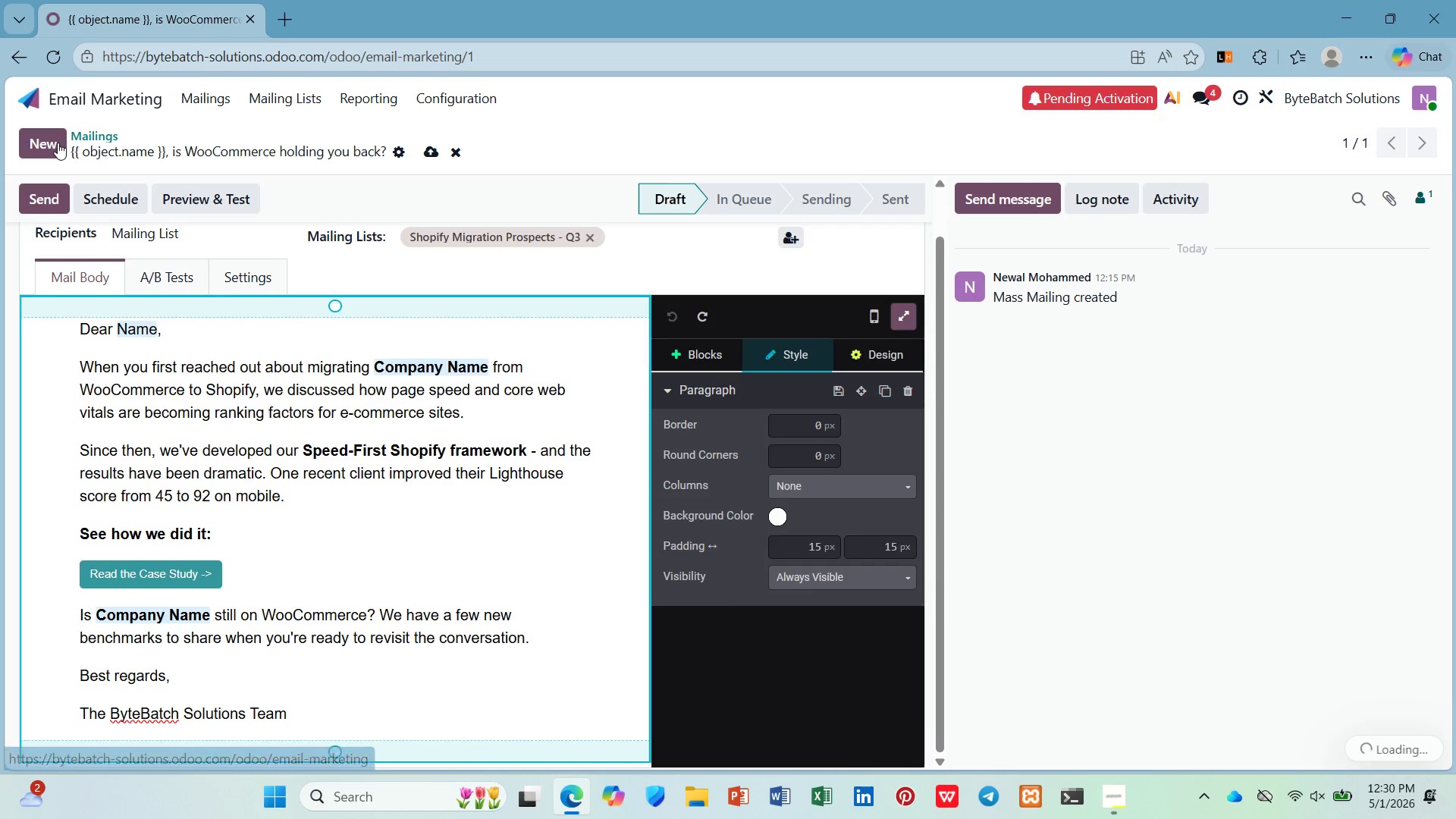 
left_click([58, 143])
 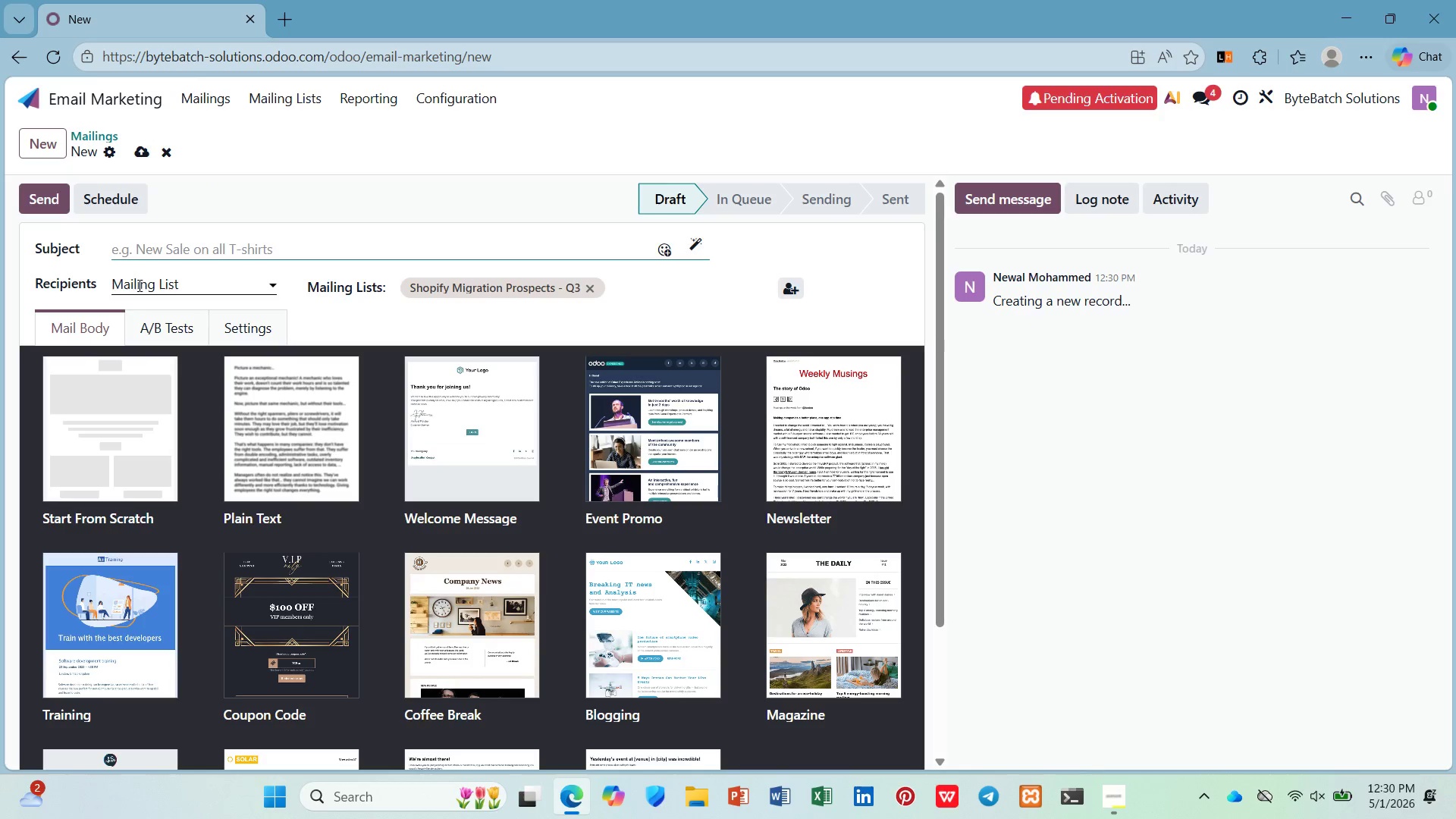 
wait(5.55)
 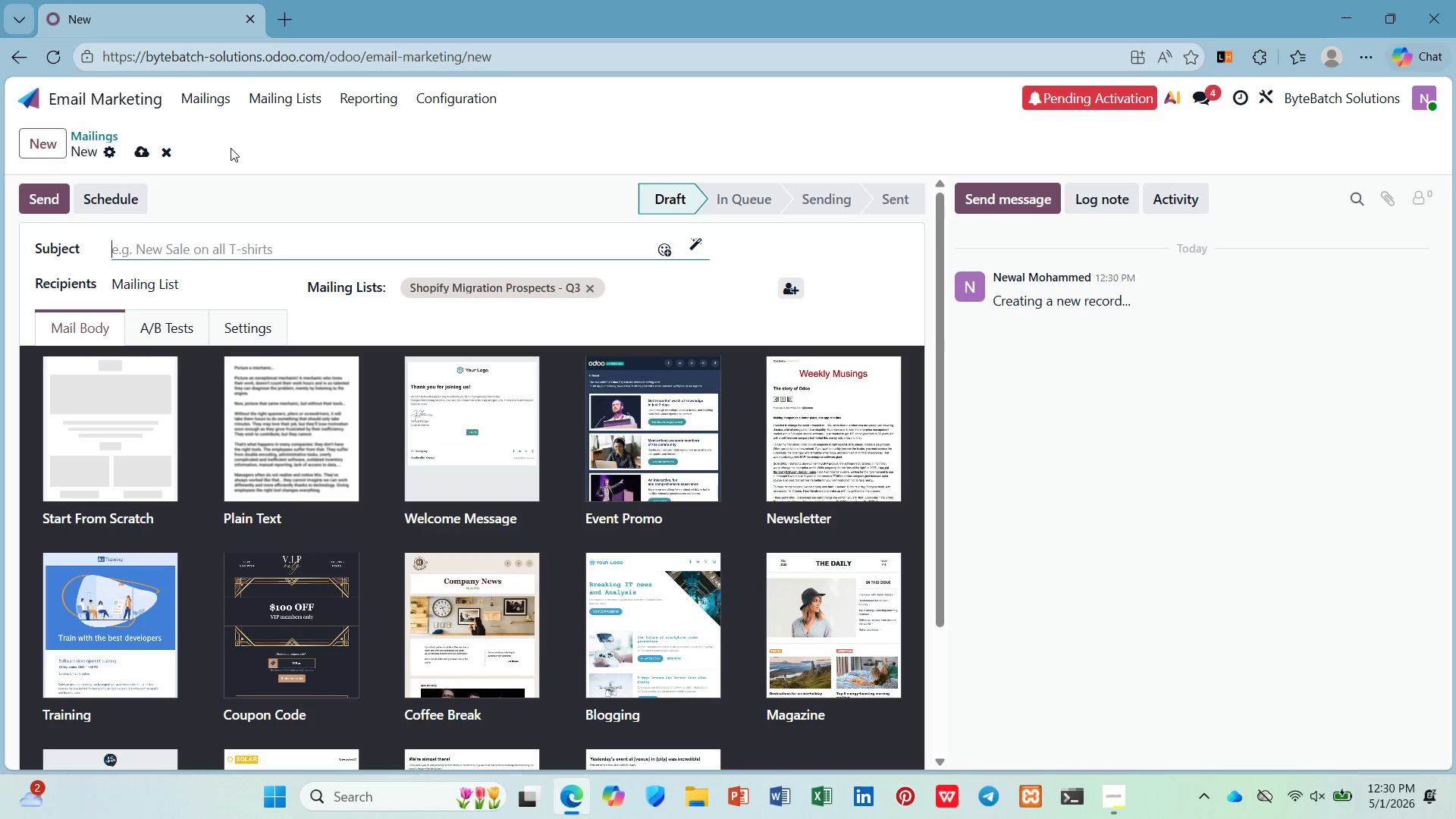 
left_click([323, 237])
 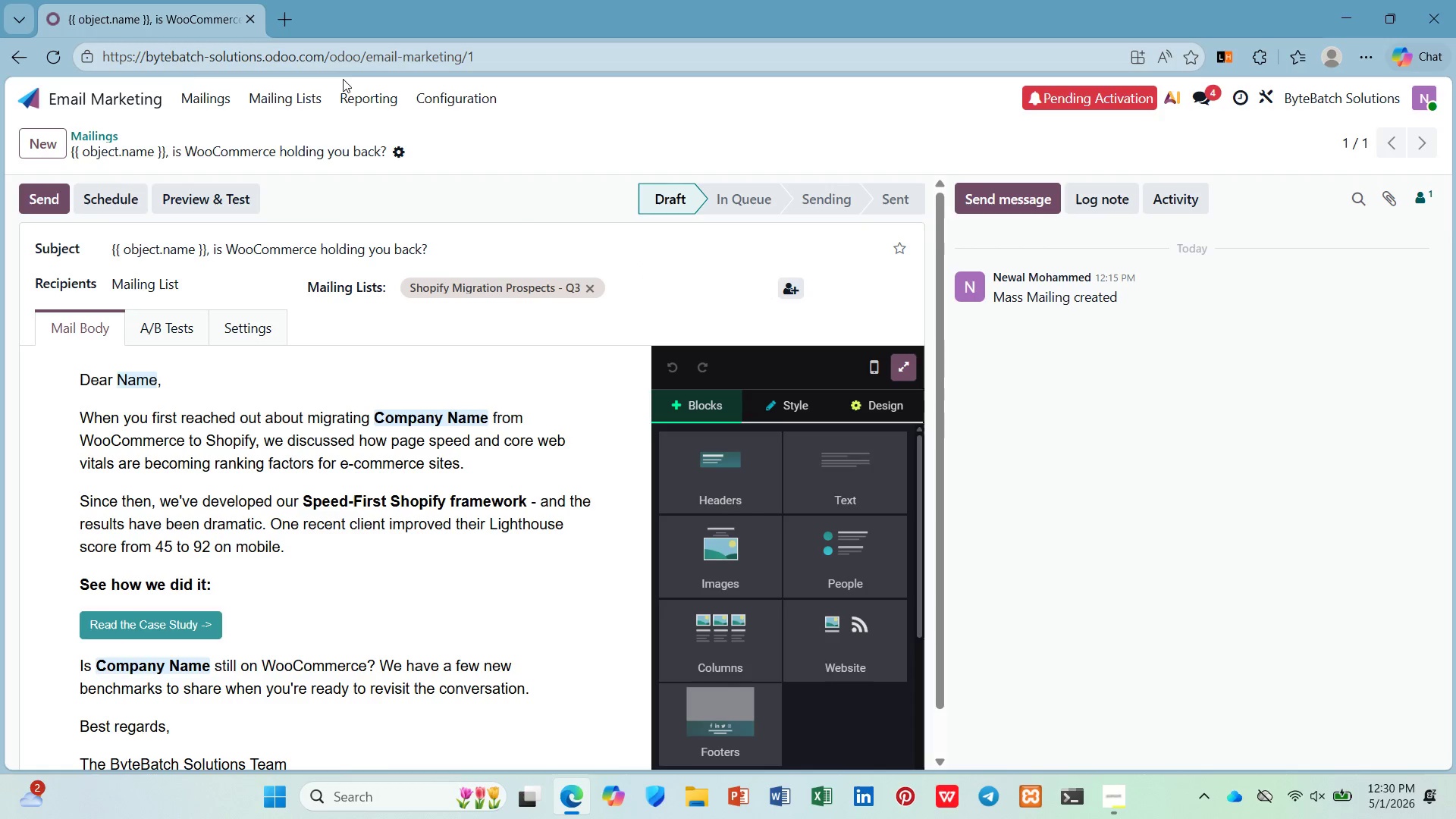 
left_click([470, 93])
 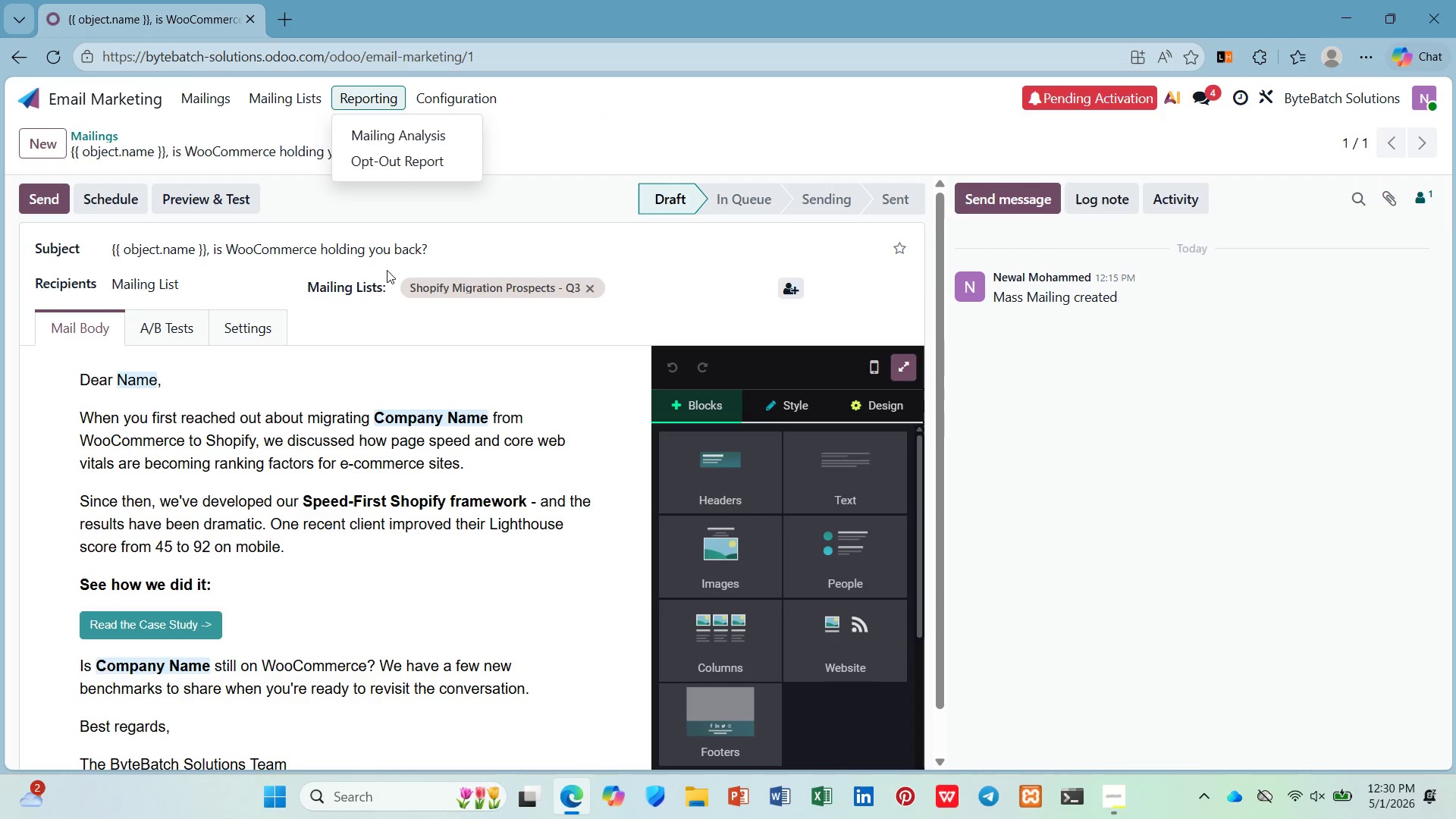 
wait(12.53)
 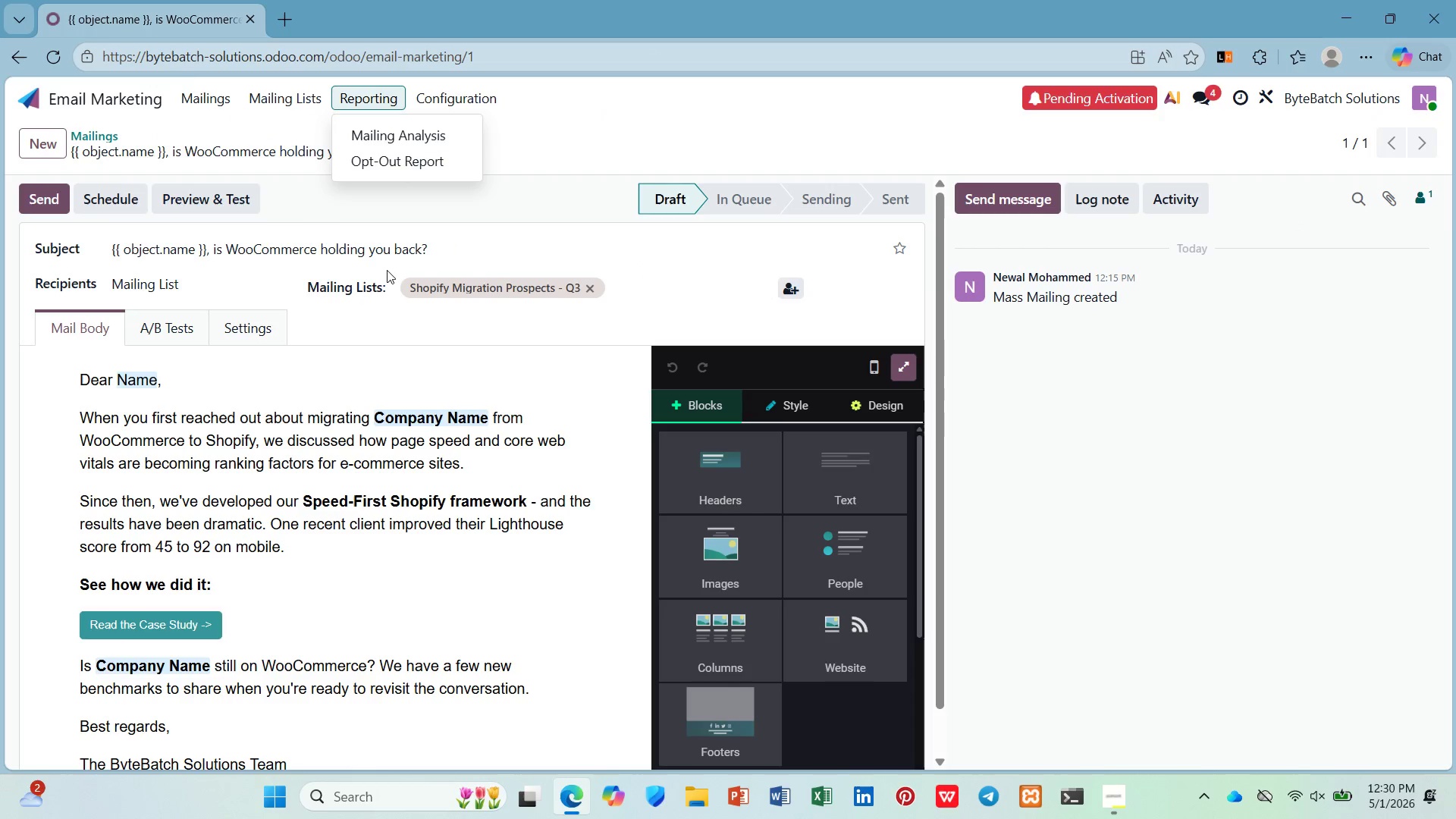 
left_click([130, 202])
 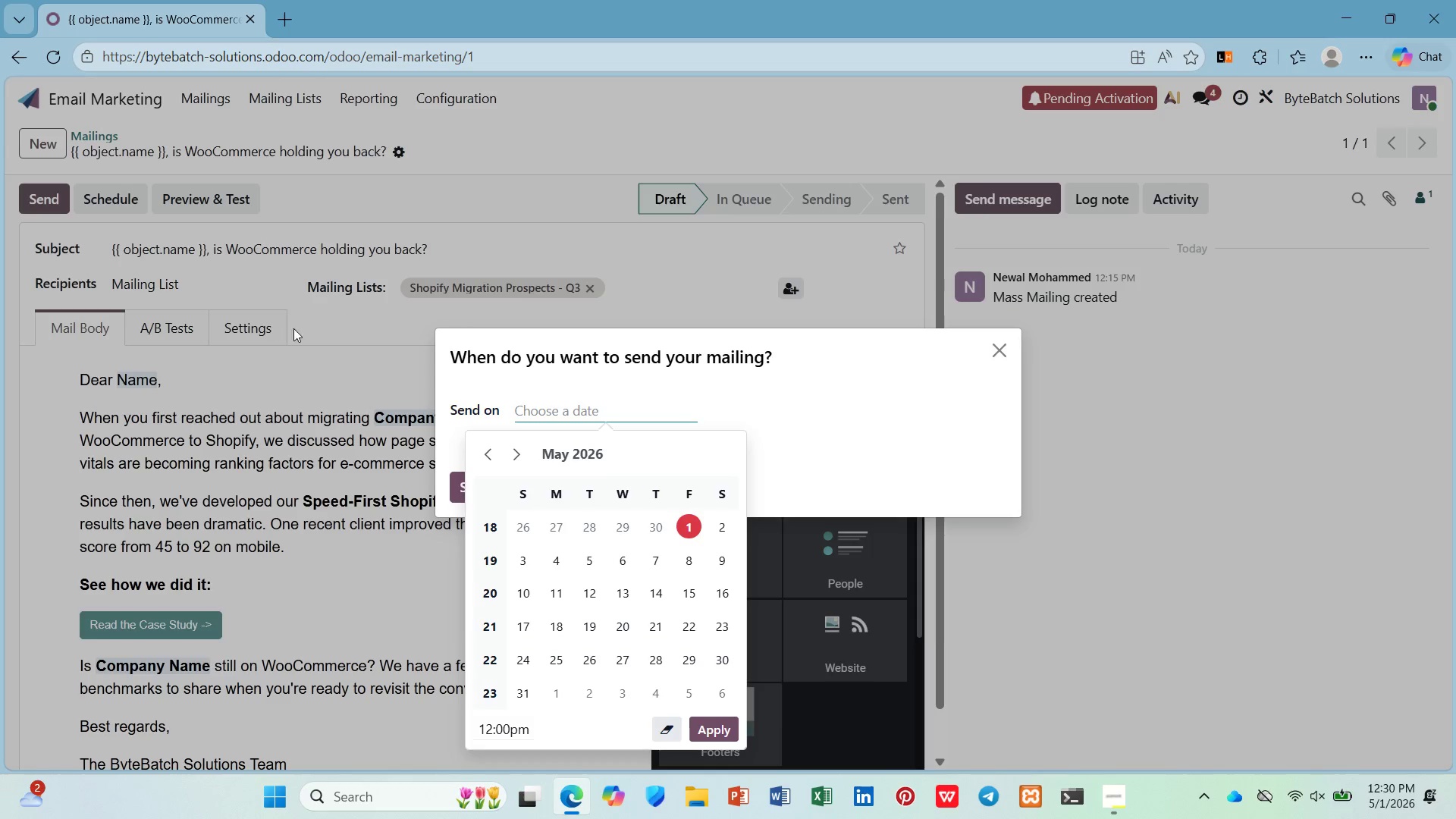 
wait(5.97)
 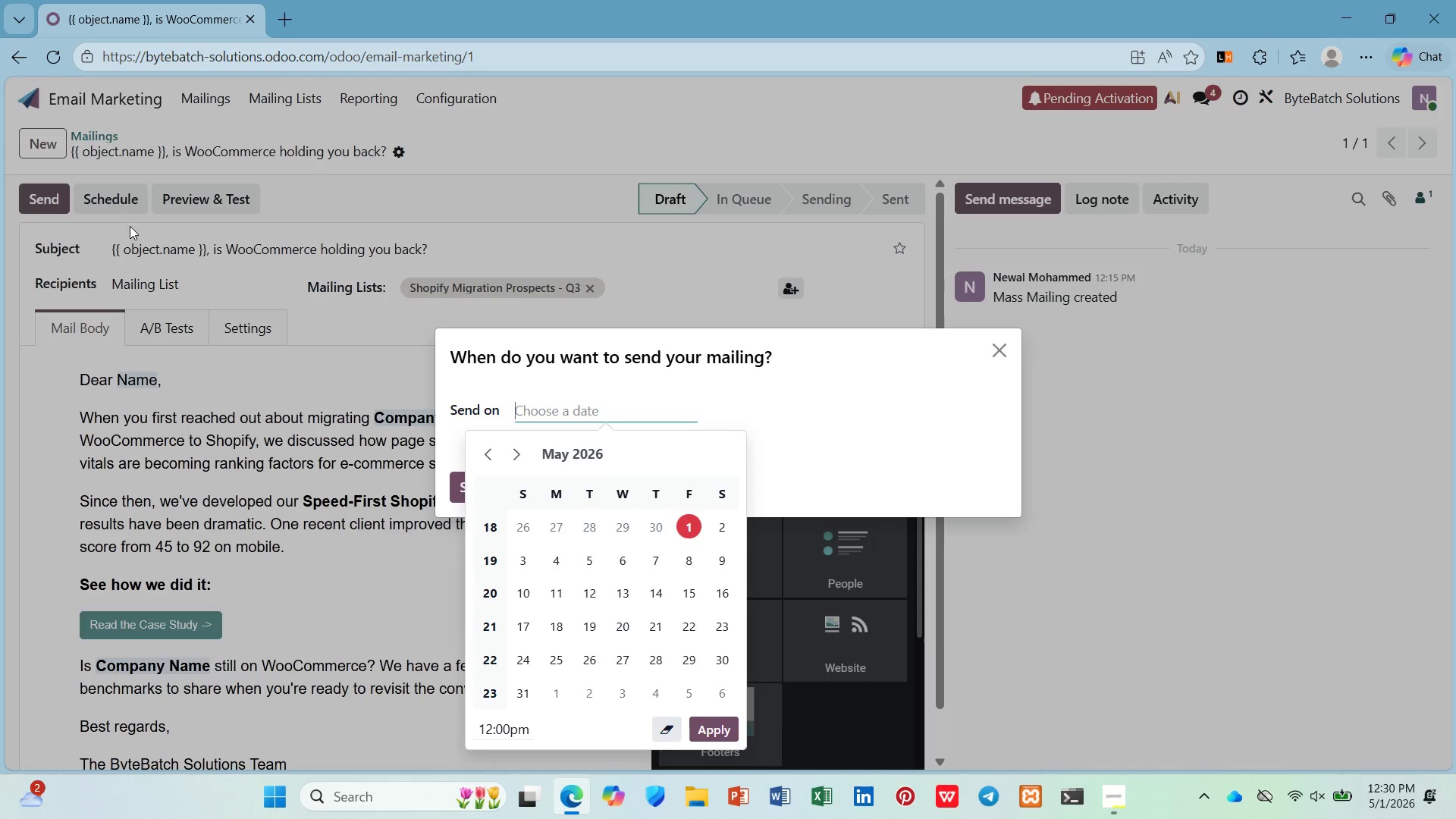 
left_click([721, 524])
 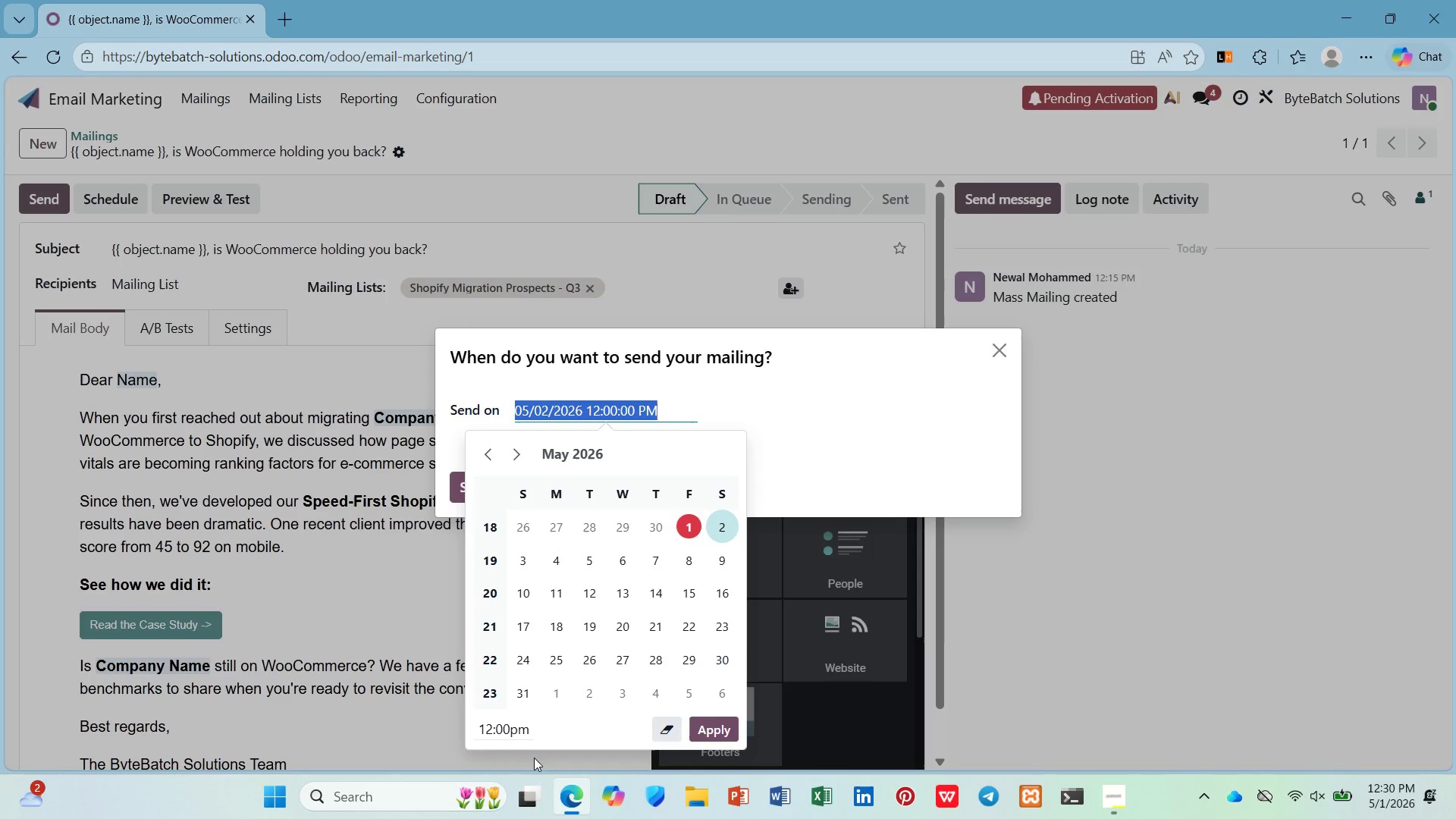 
left_click([522, 742])
 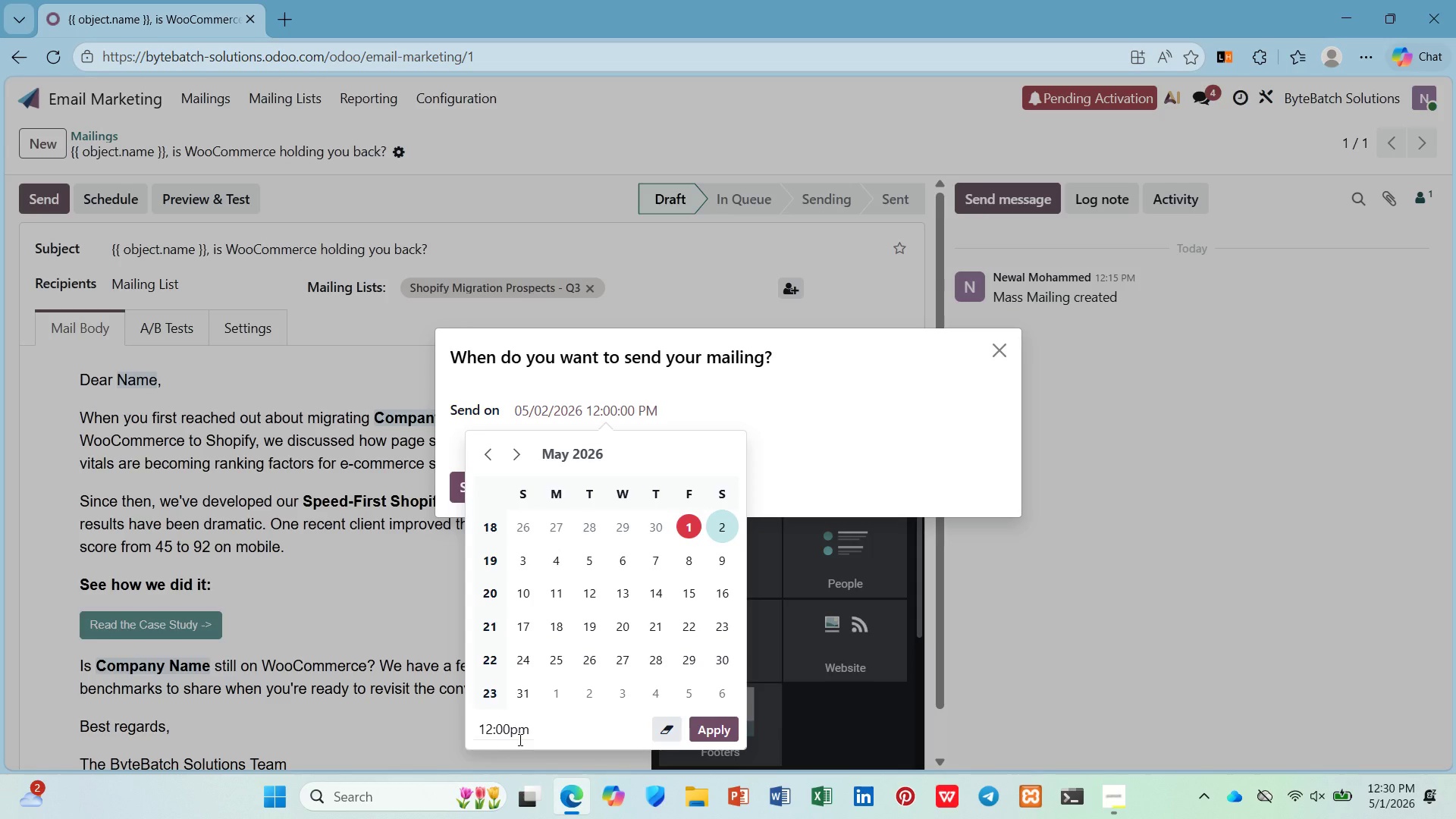 
left_click([519, 739])
 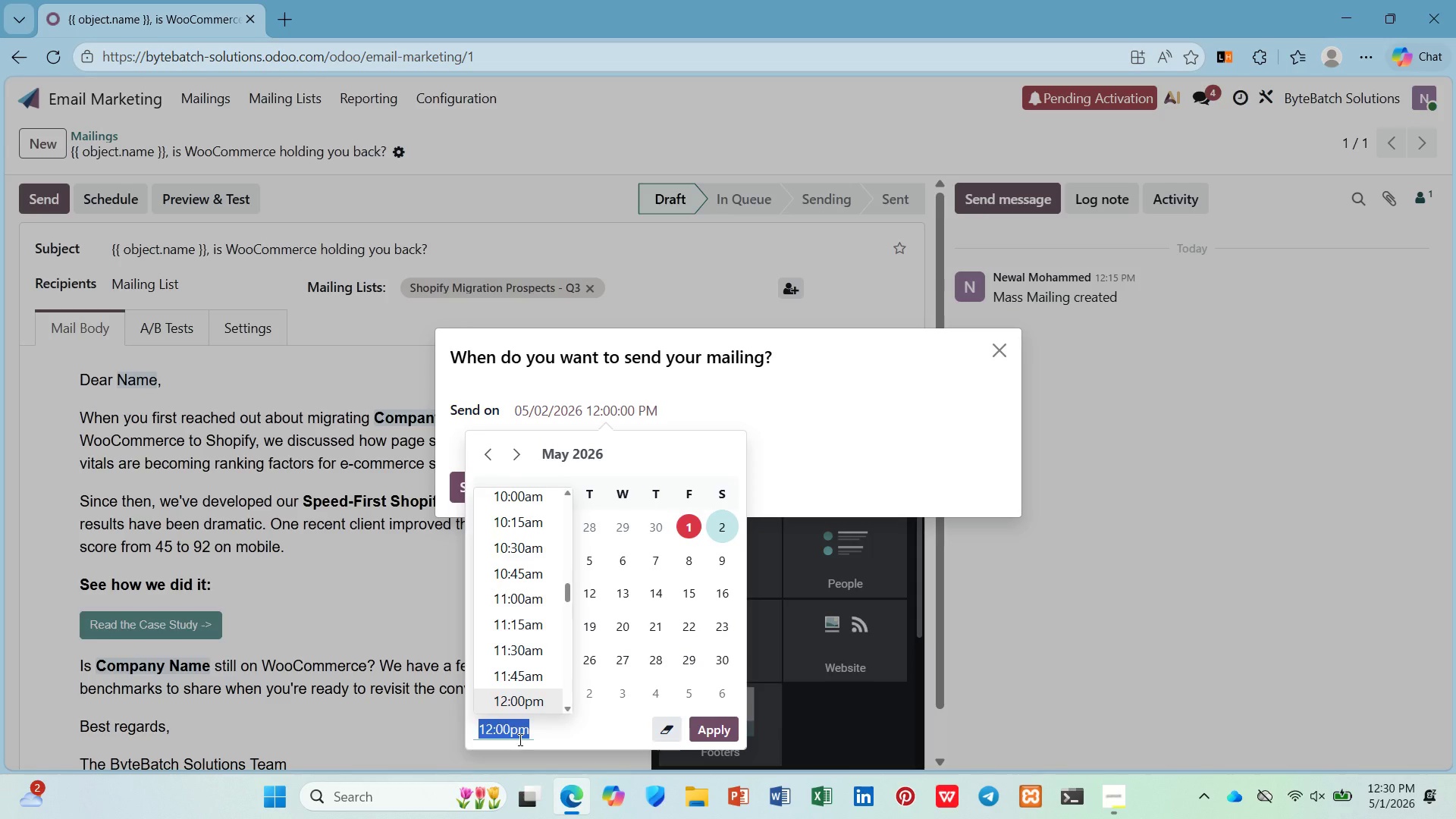 
key(9)
 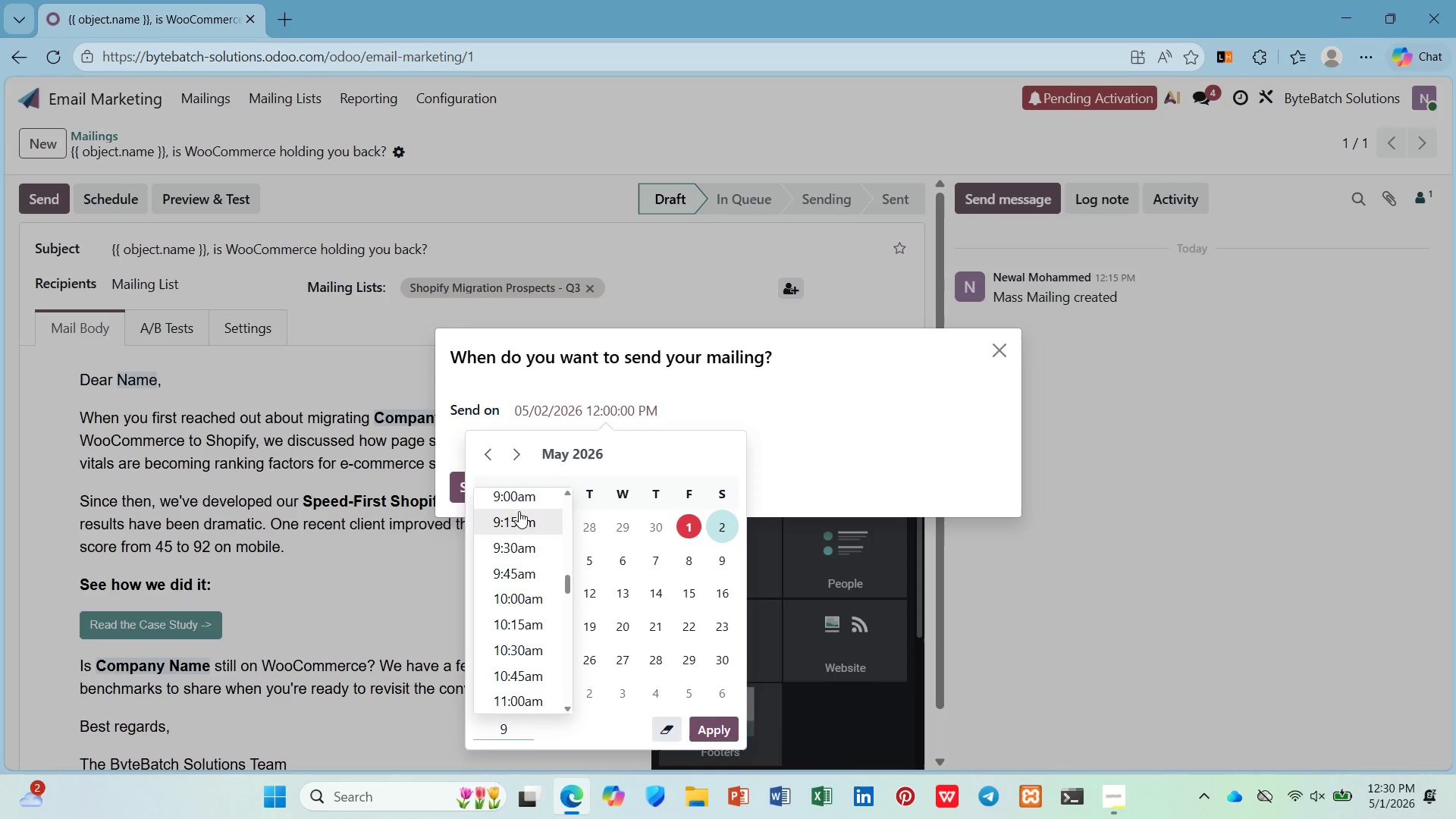 
left_click([519, 504])
 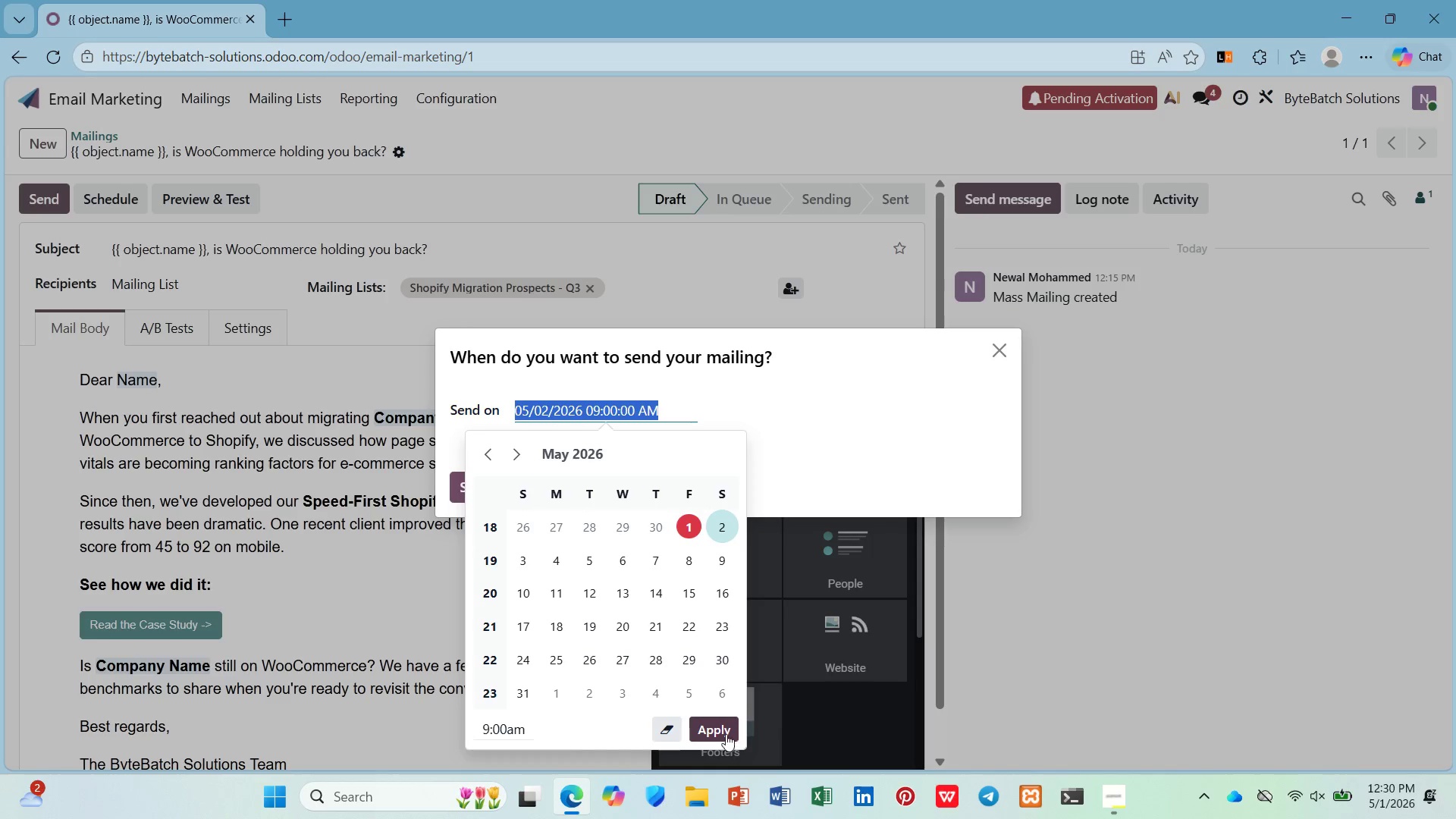 
left_click([715, 722])
 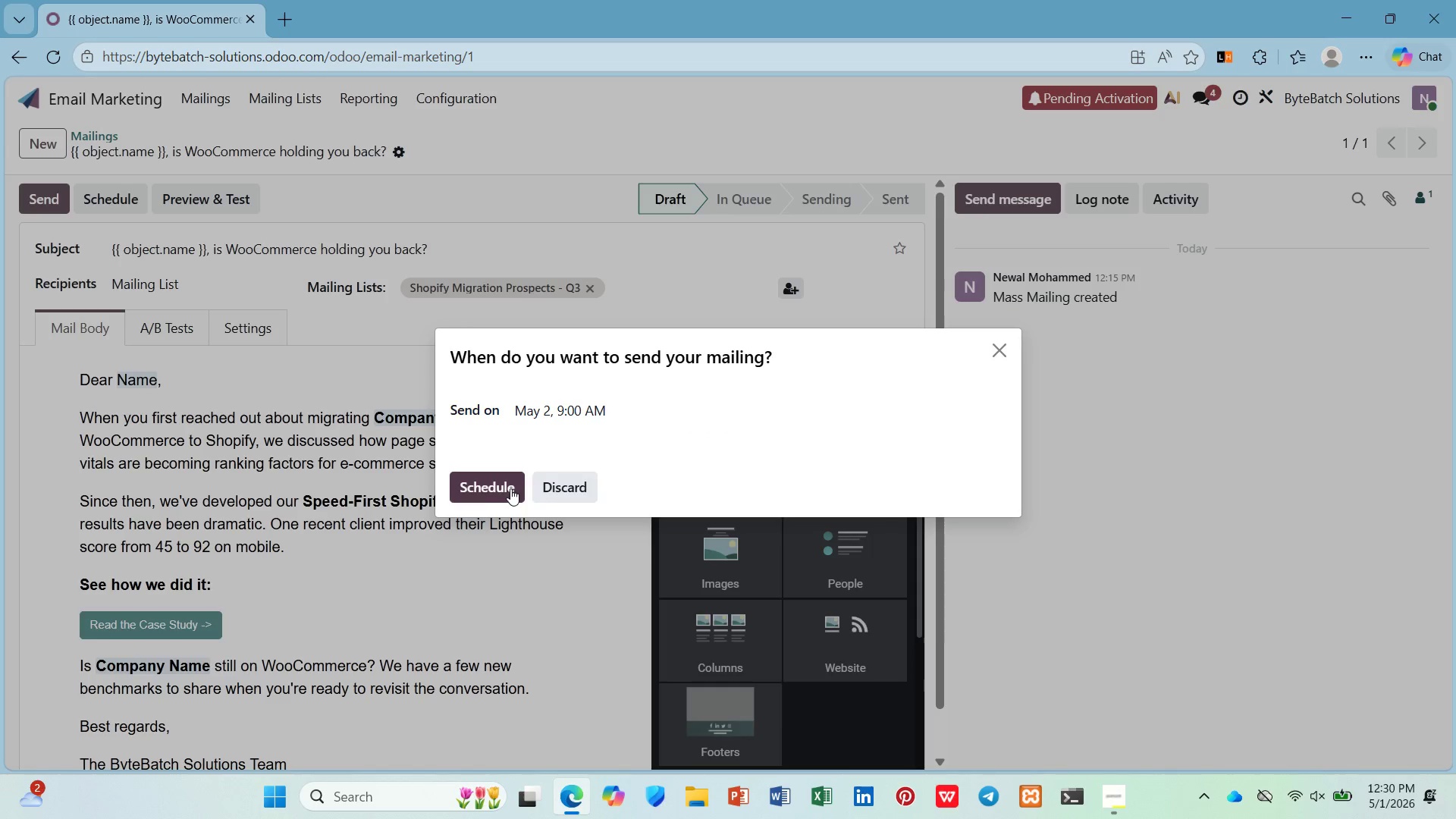 
left_click([494, 491])
 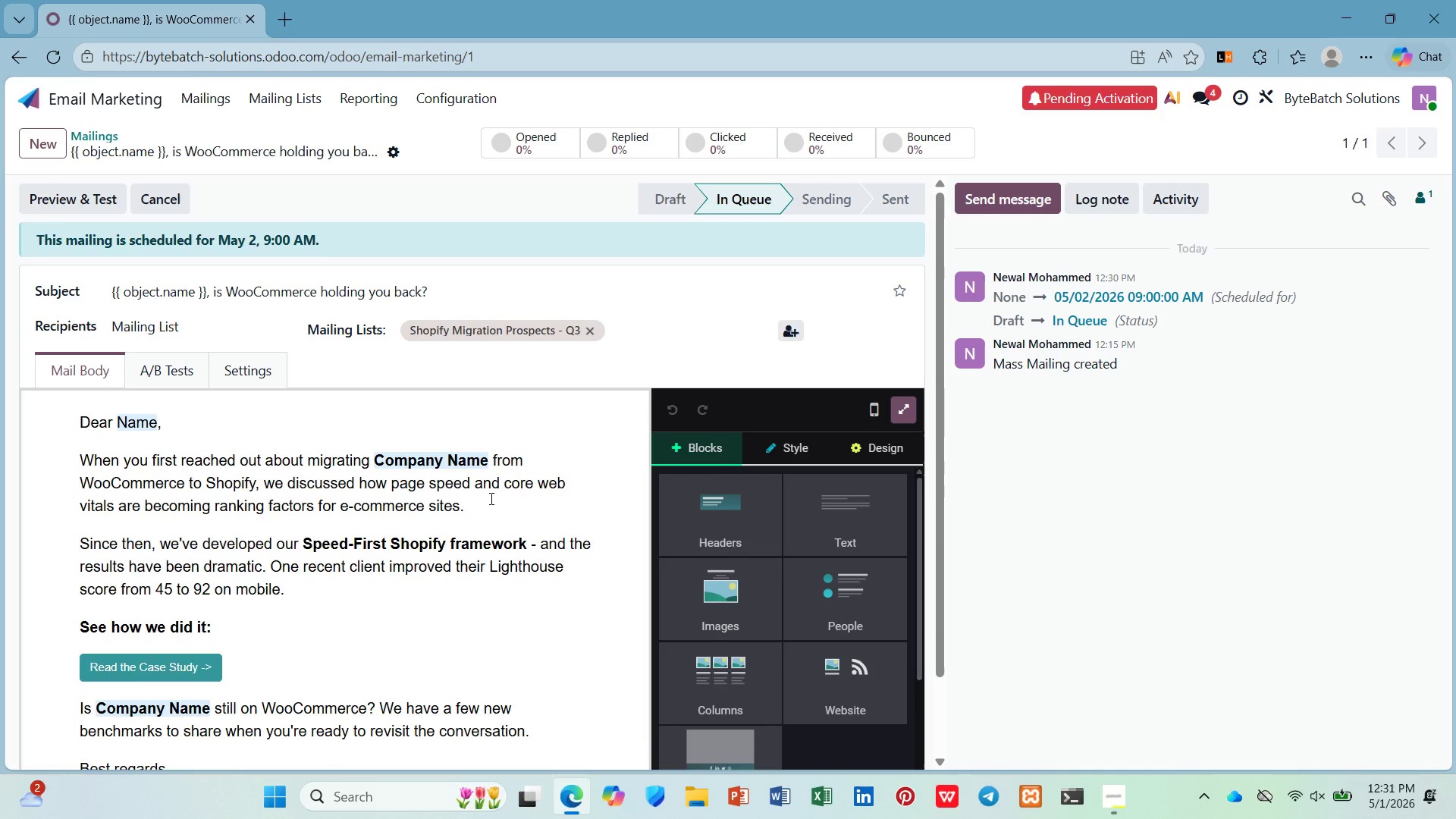 
scroll: coordinate [491, 507], scroll_direction: up, amount: 1.0
 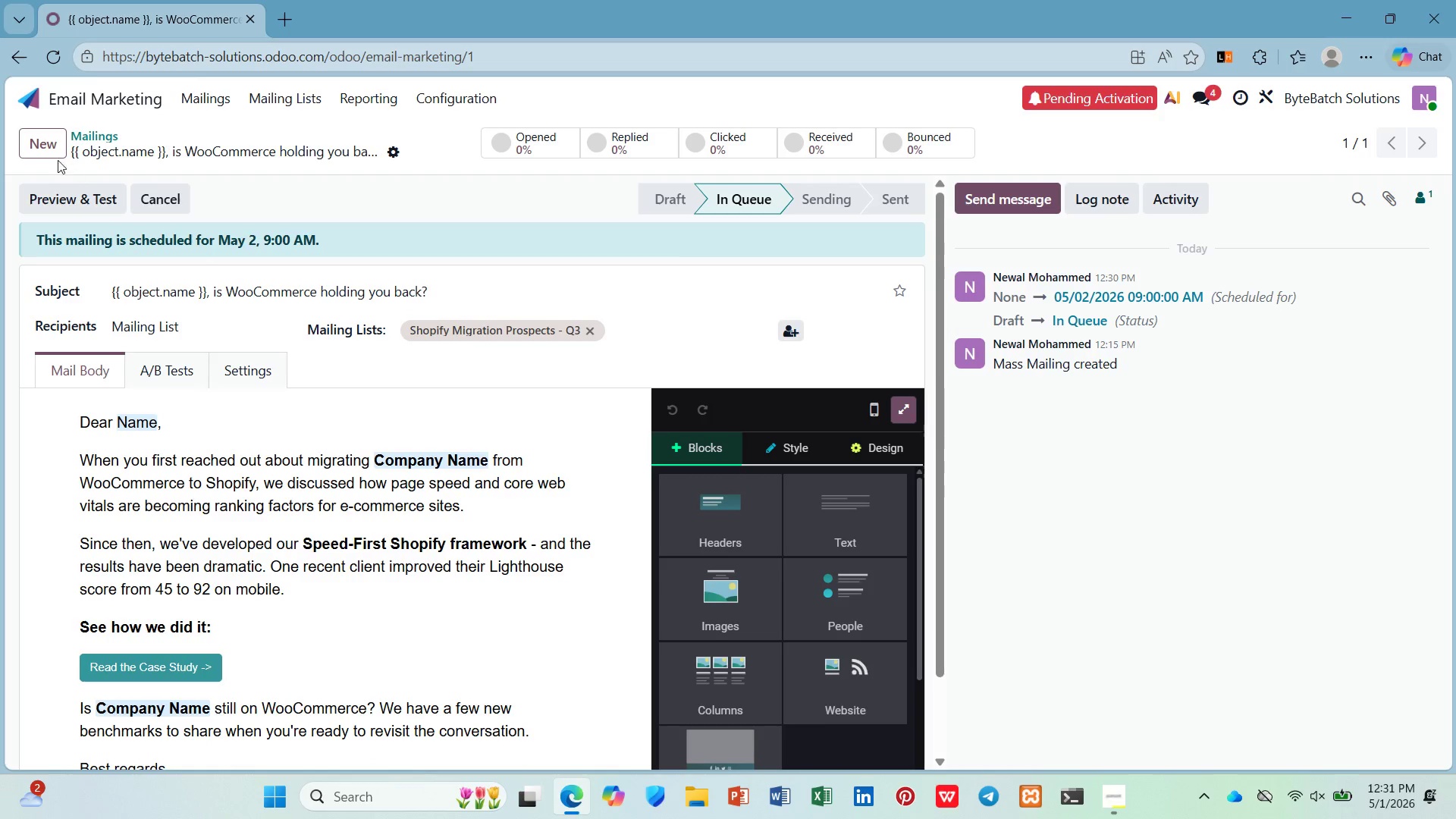 
left_click([48, 154])
 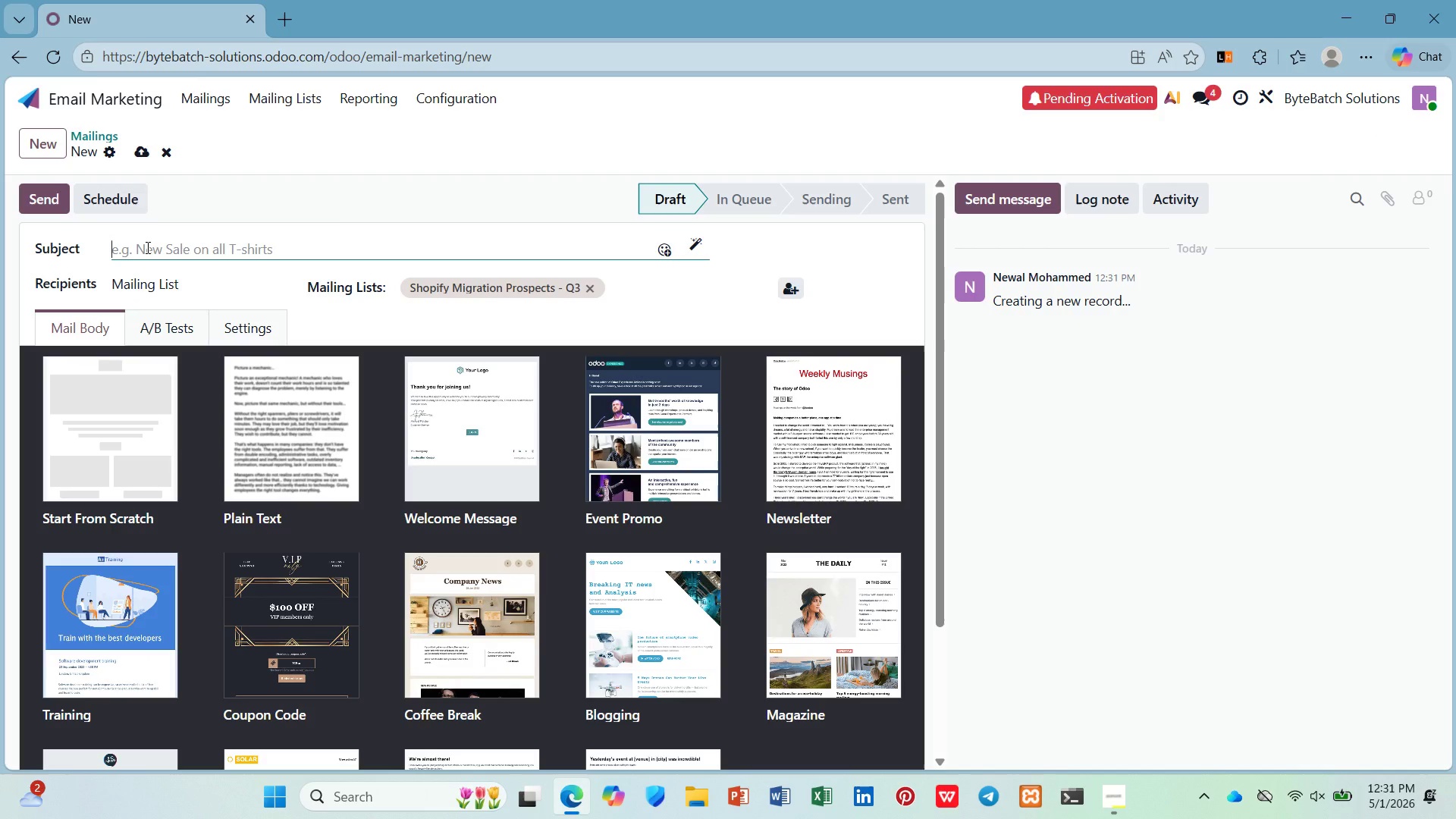 
wait(11.92)
 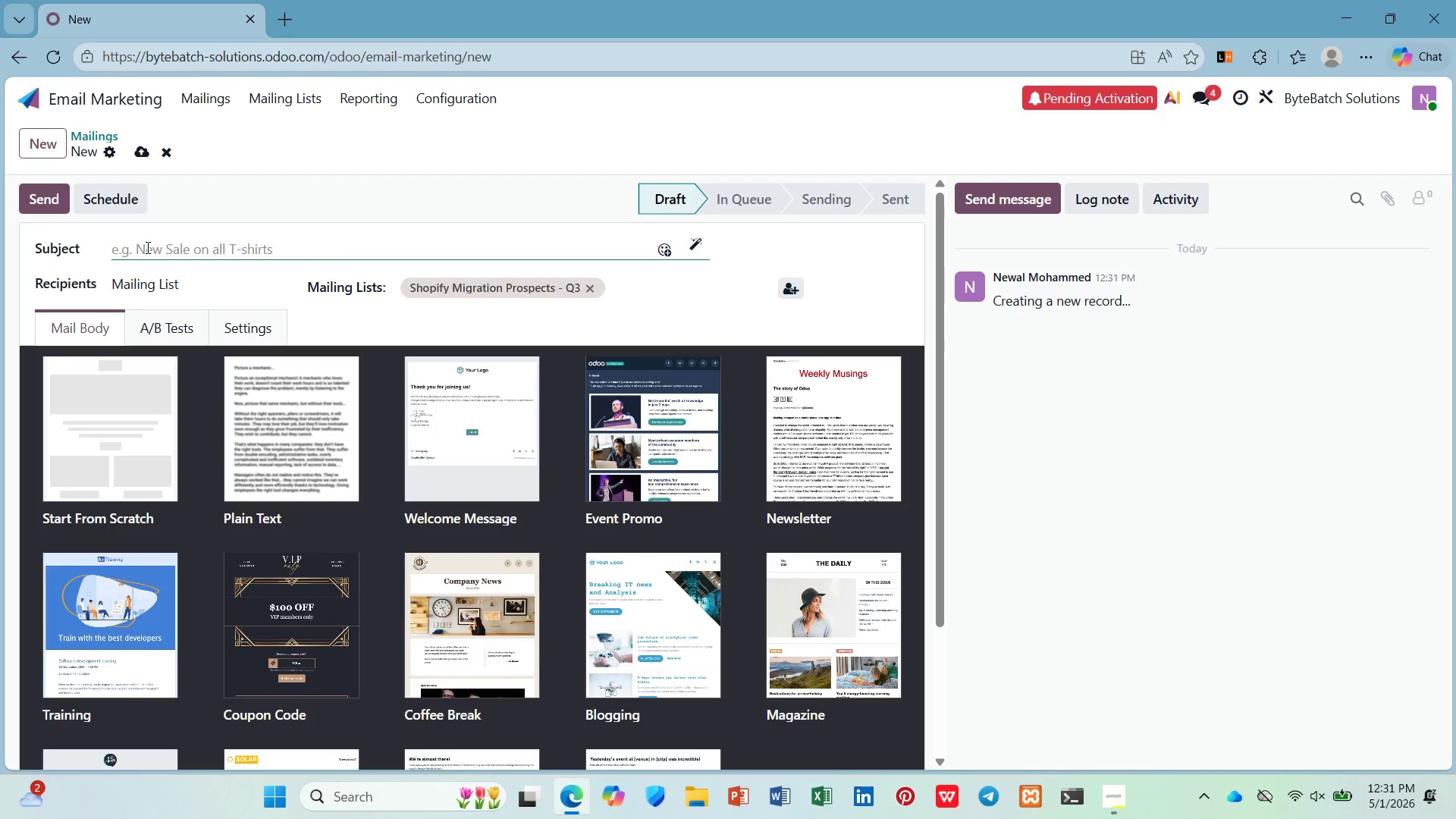 
key(Shift+BracketLeft)
 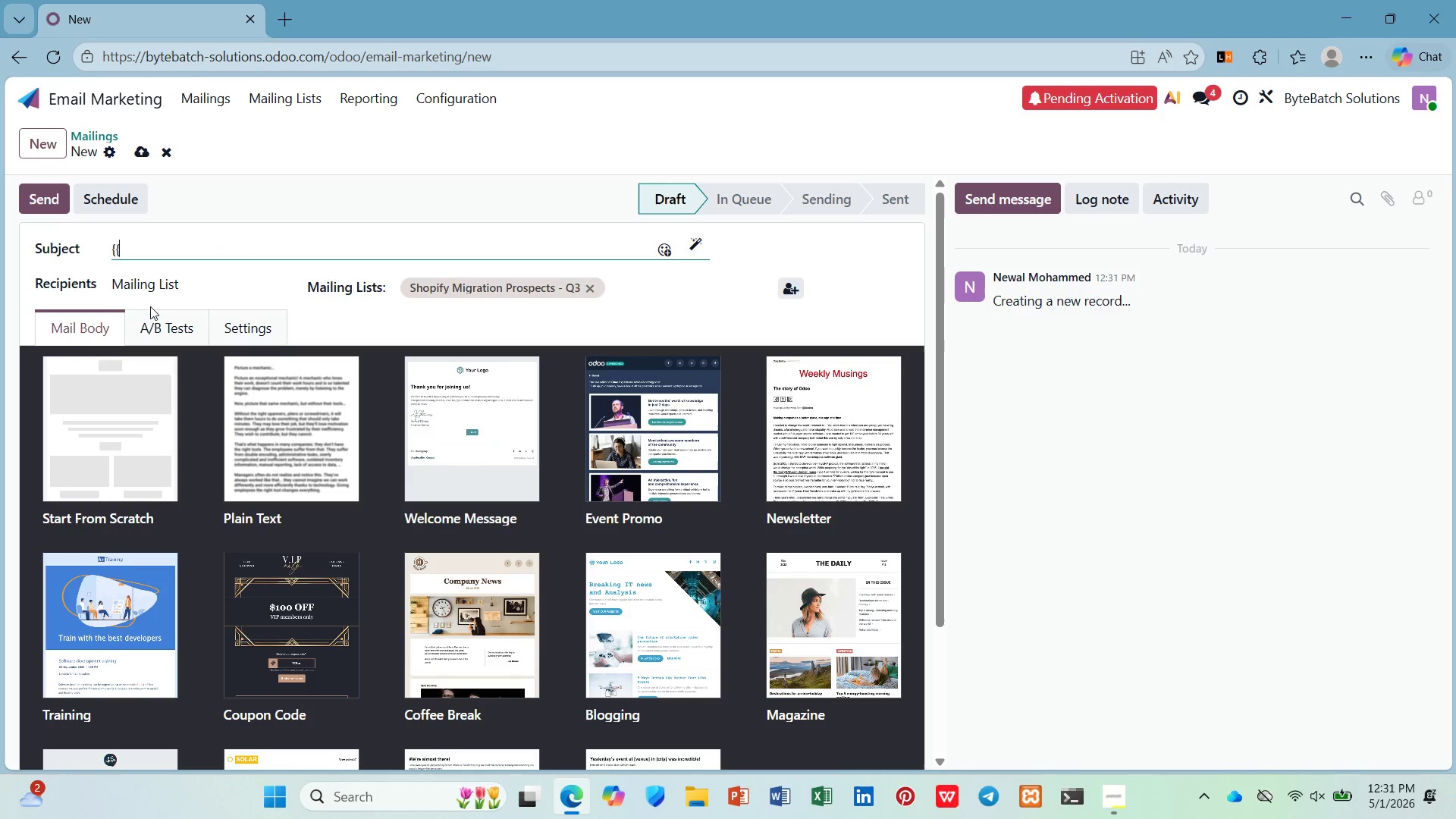 
key(Shift+BracketLeft)
 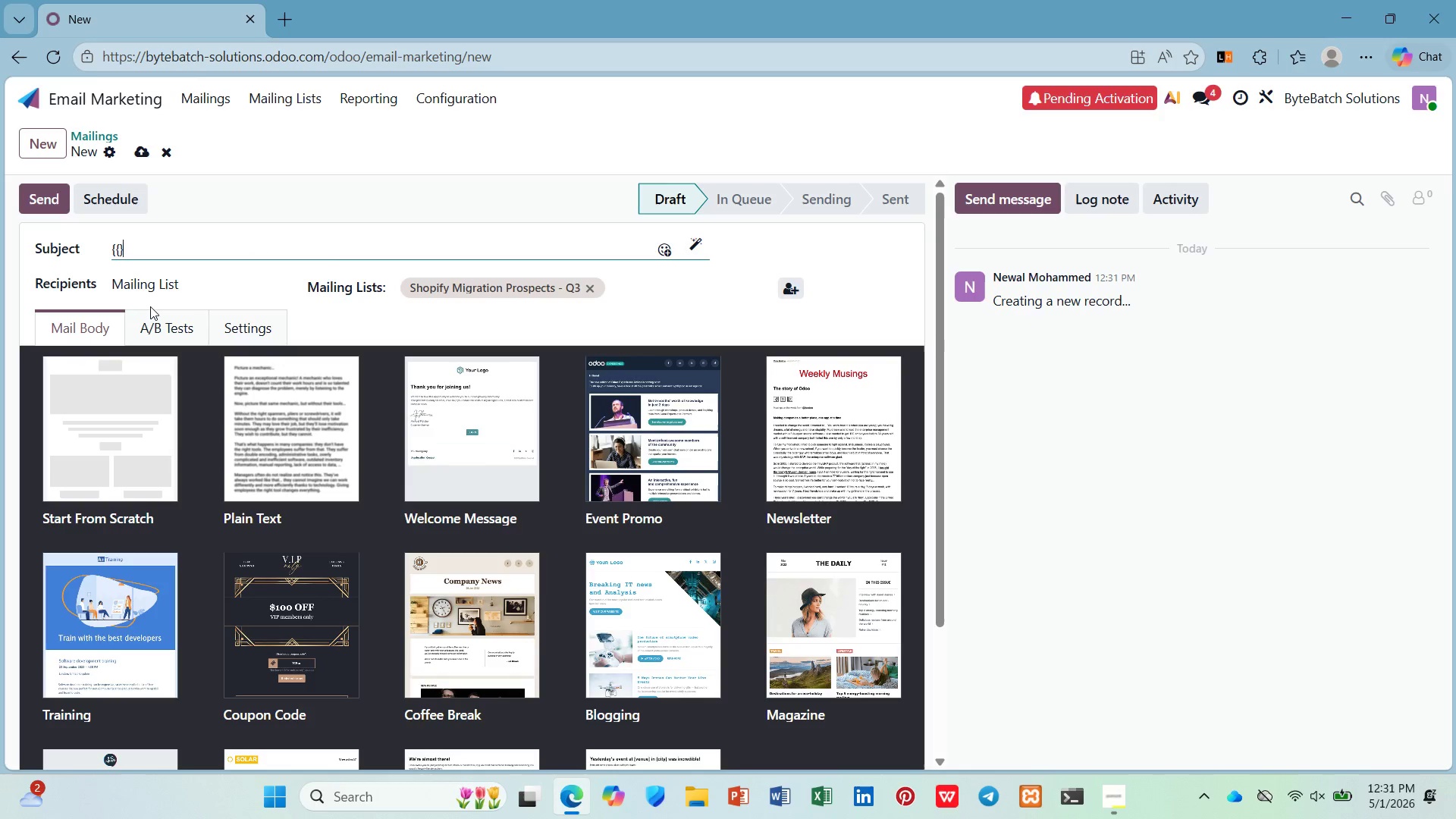 
key(Shift+BracketRight)
 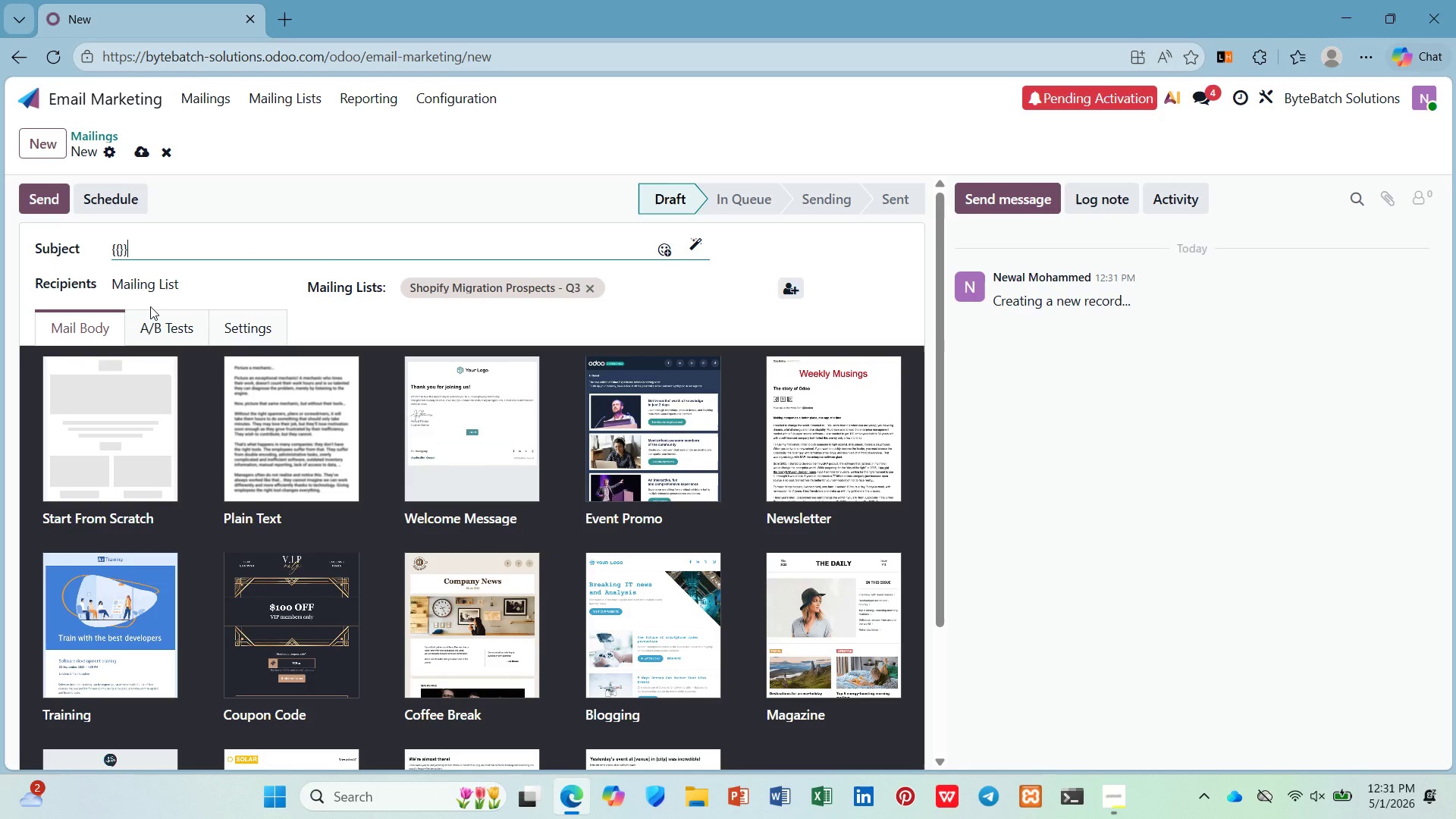 
key(Shift+BracketRight)
 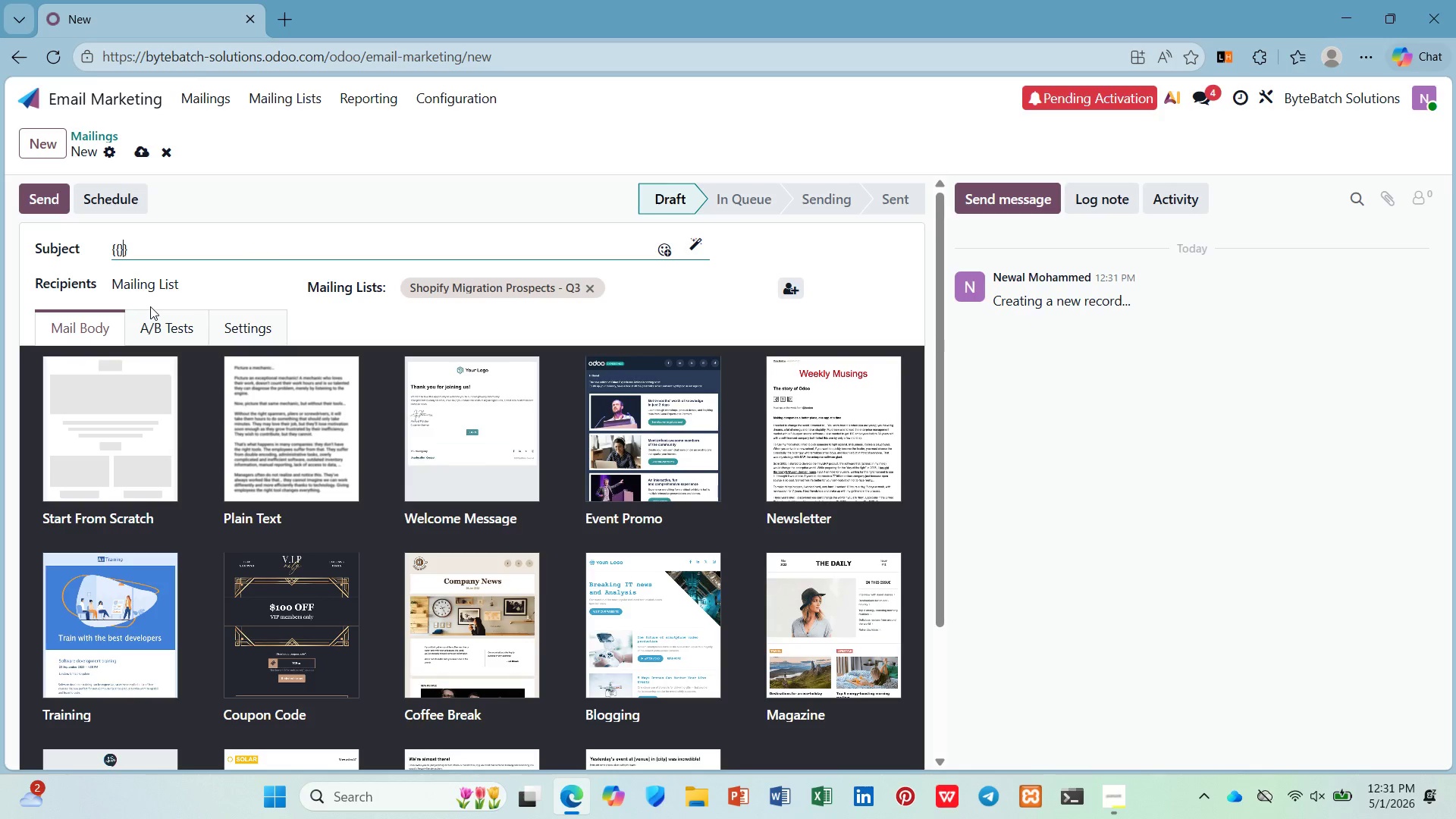 
key(ArrowLeft)
 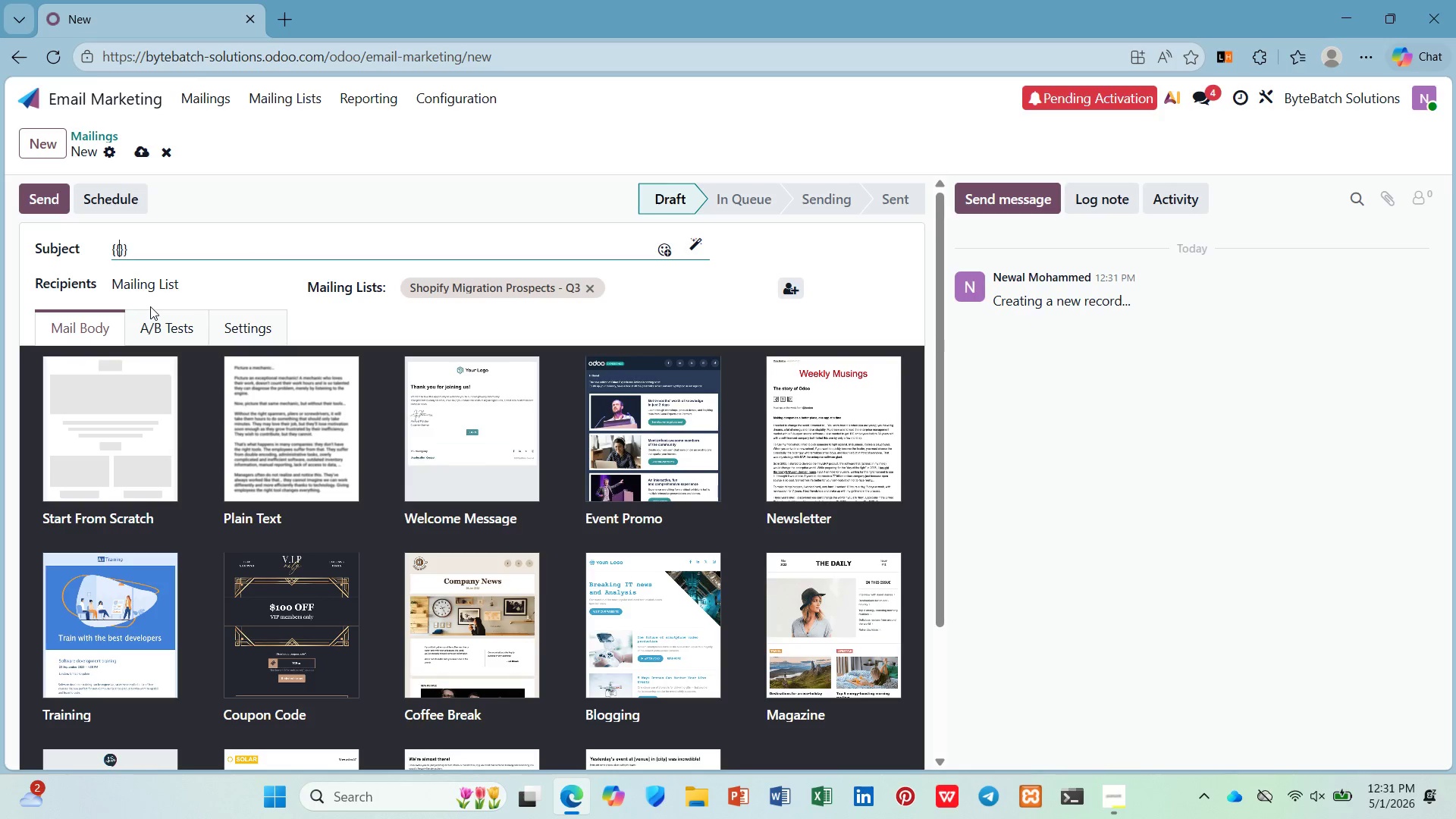 
key(ArrowLeft)
 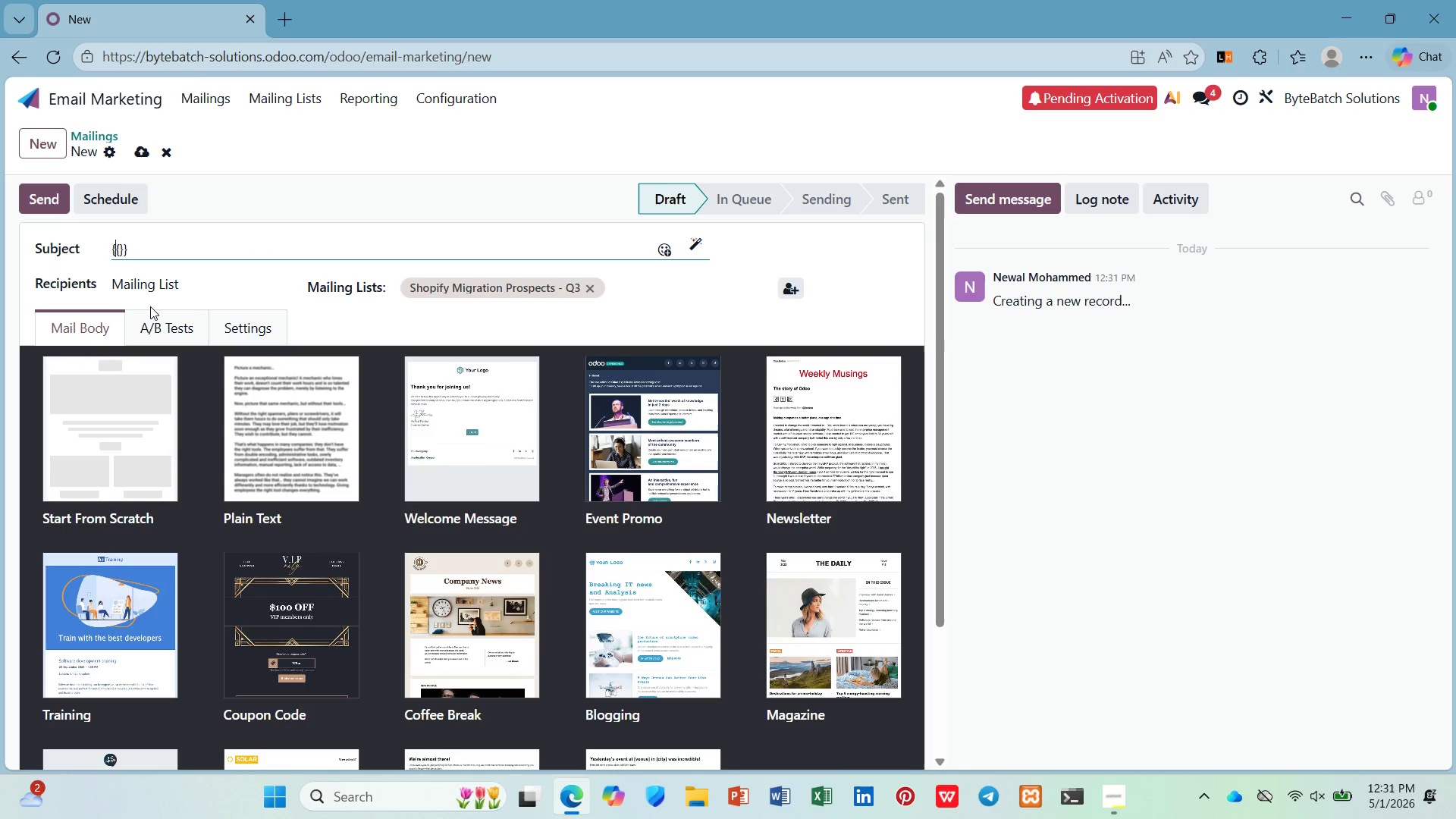 
key(ArrowLeft)
 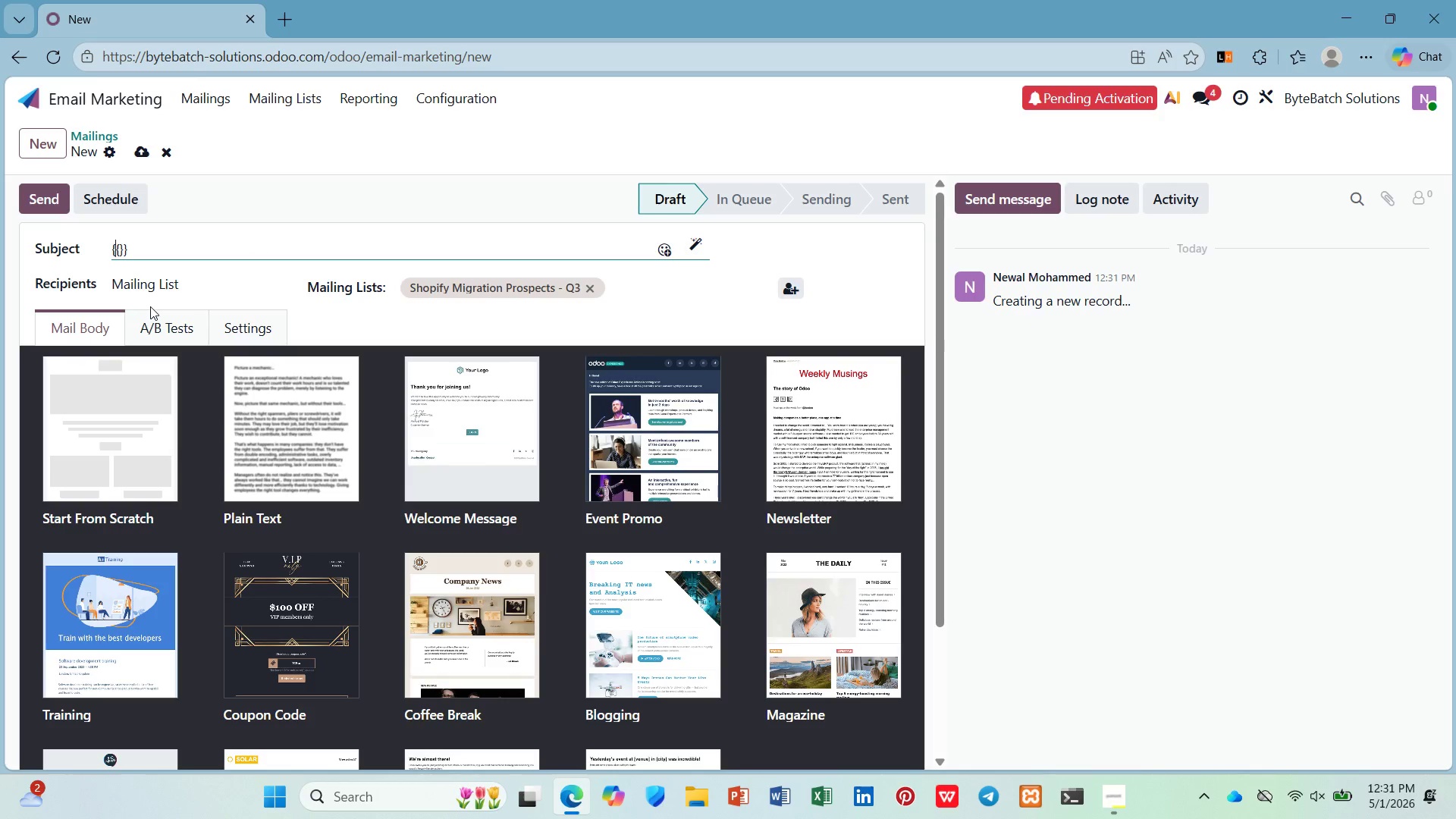 
key(ArrowRight)
 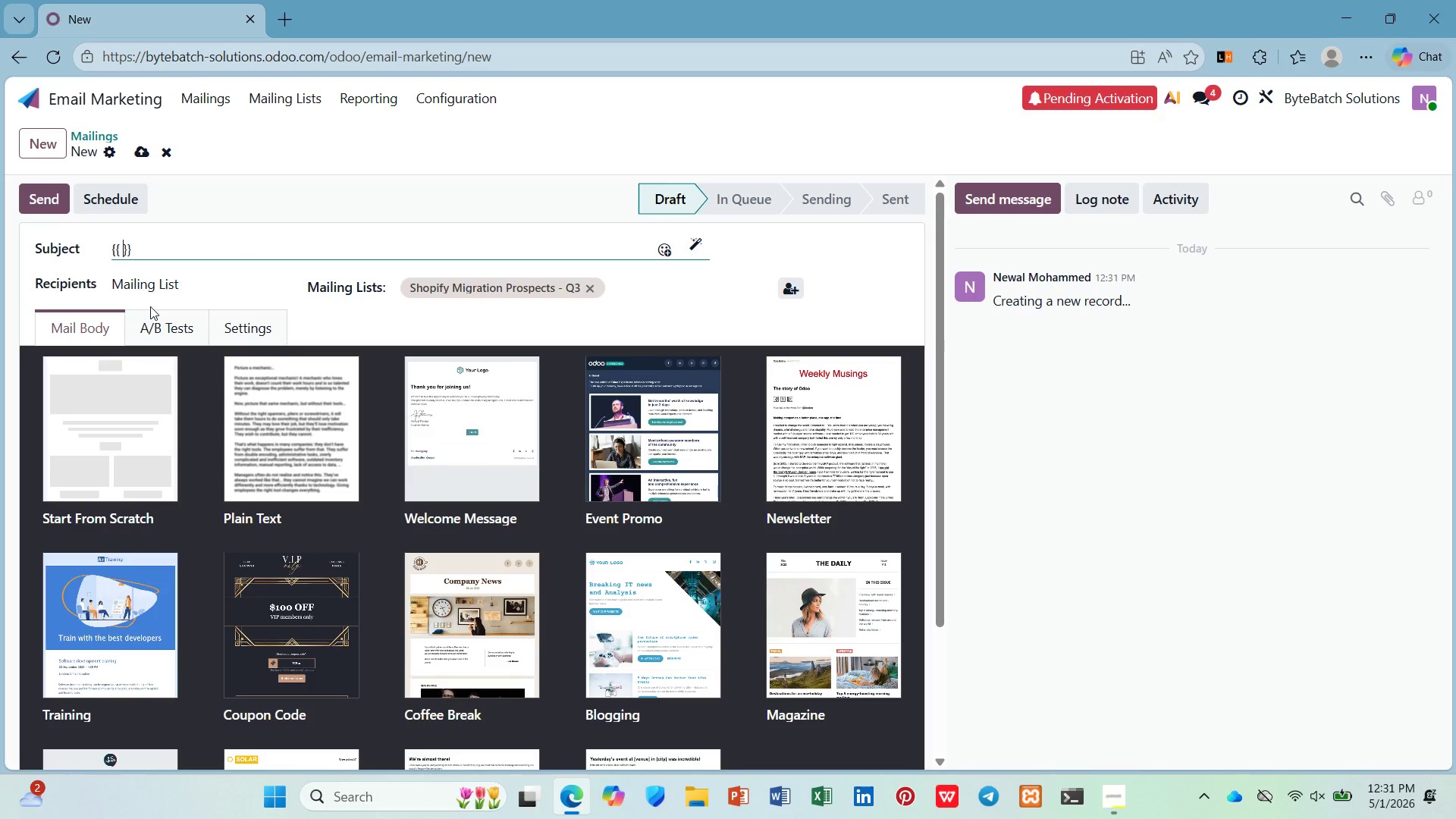 
key(Space)
 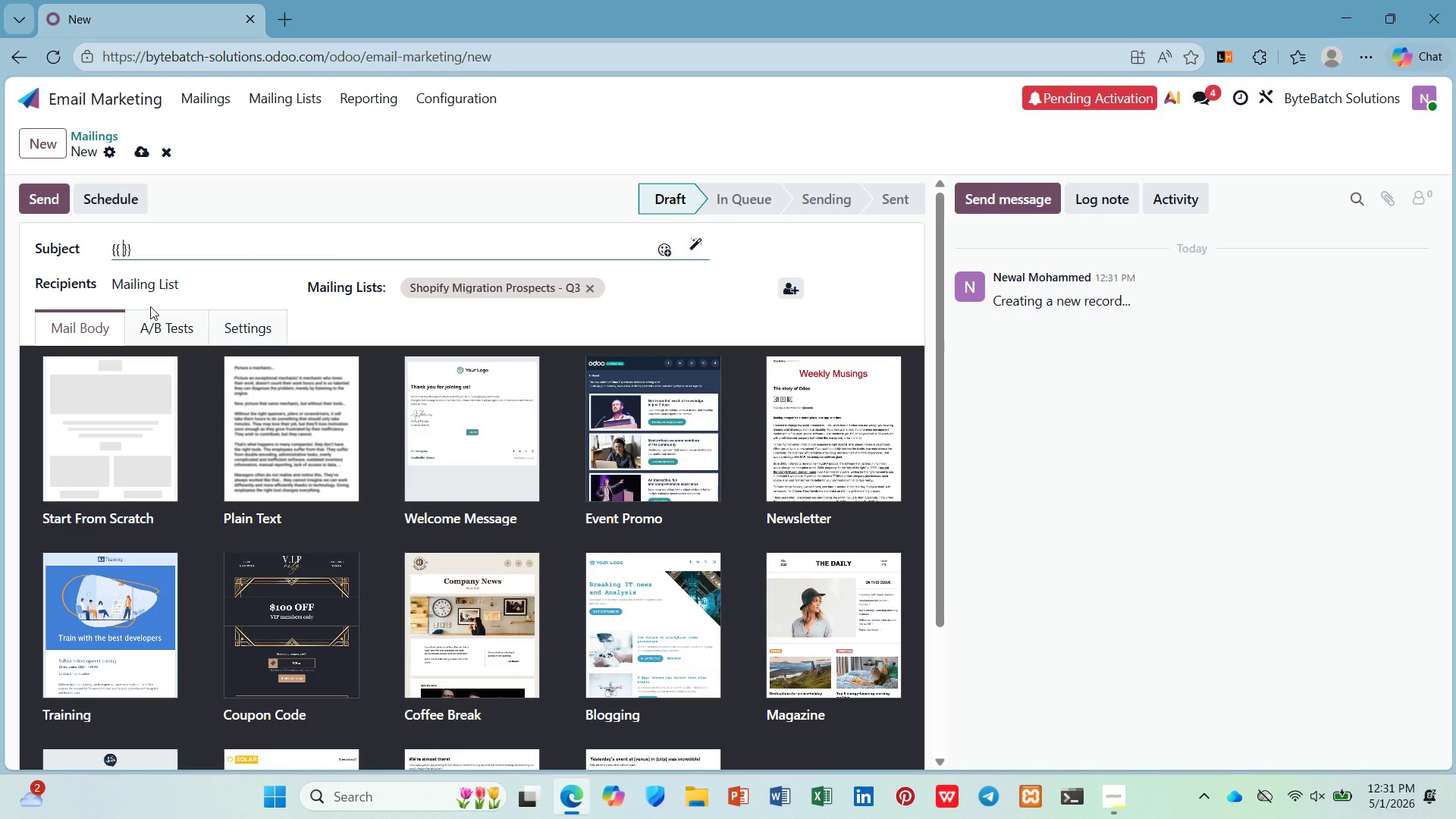 
key(ArrowLeft)
 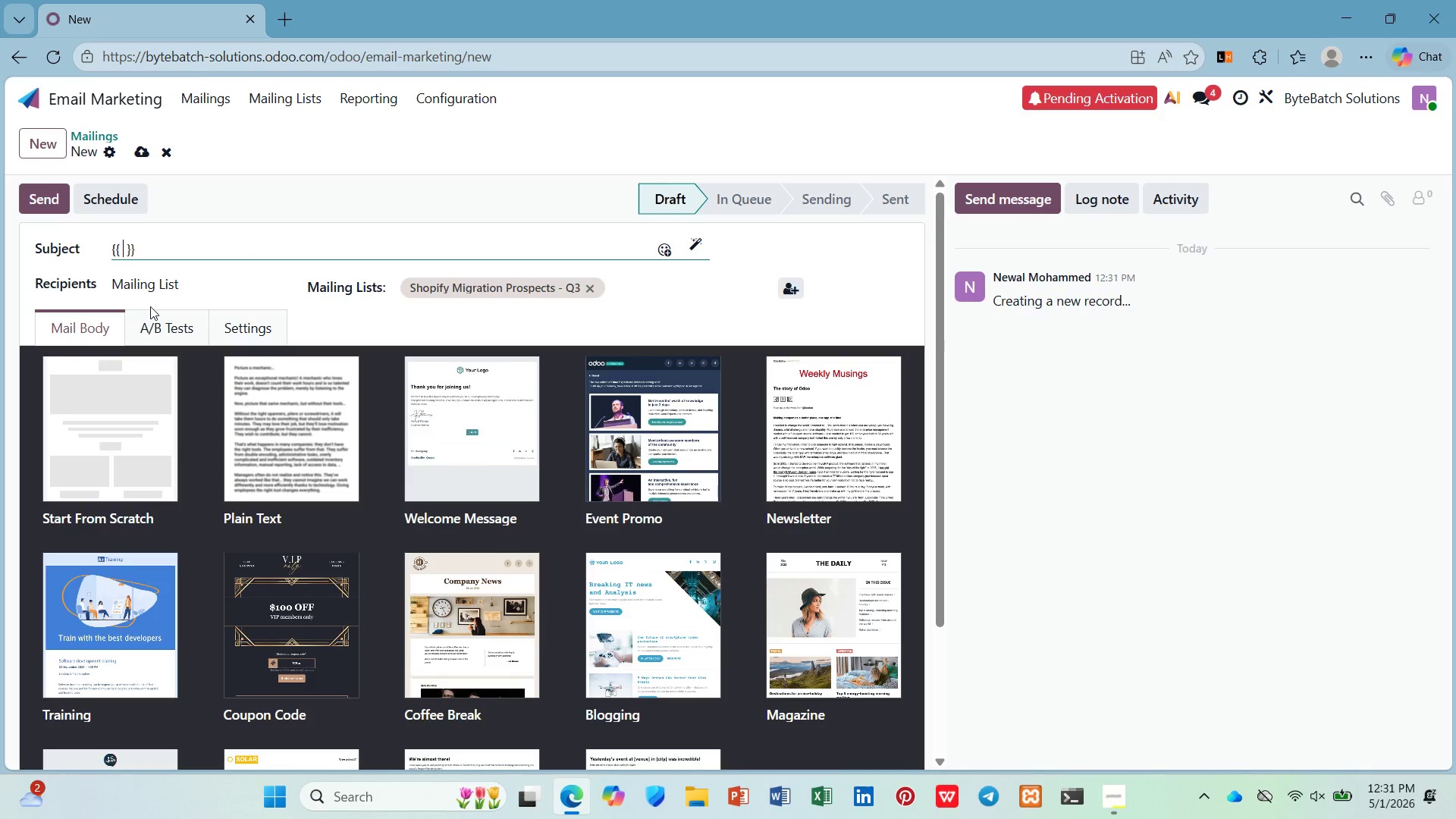 
type( object.name)
 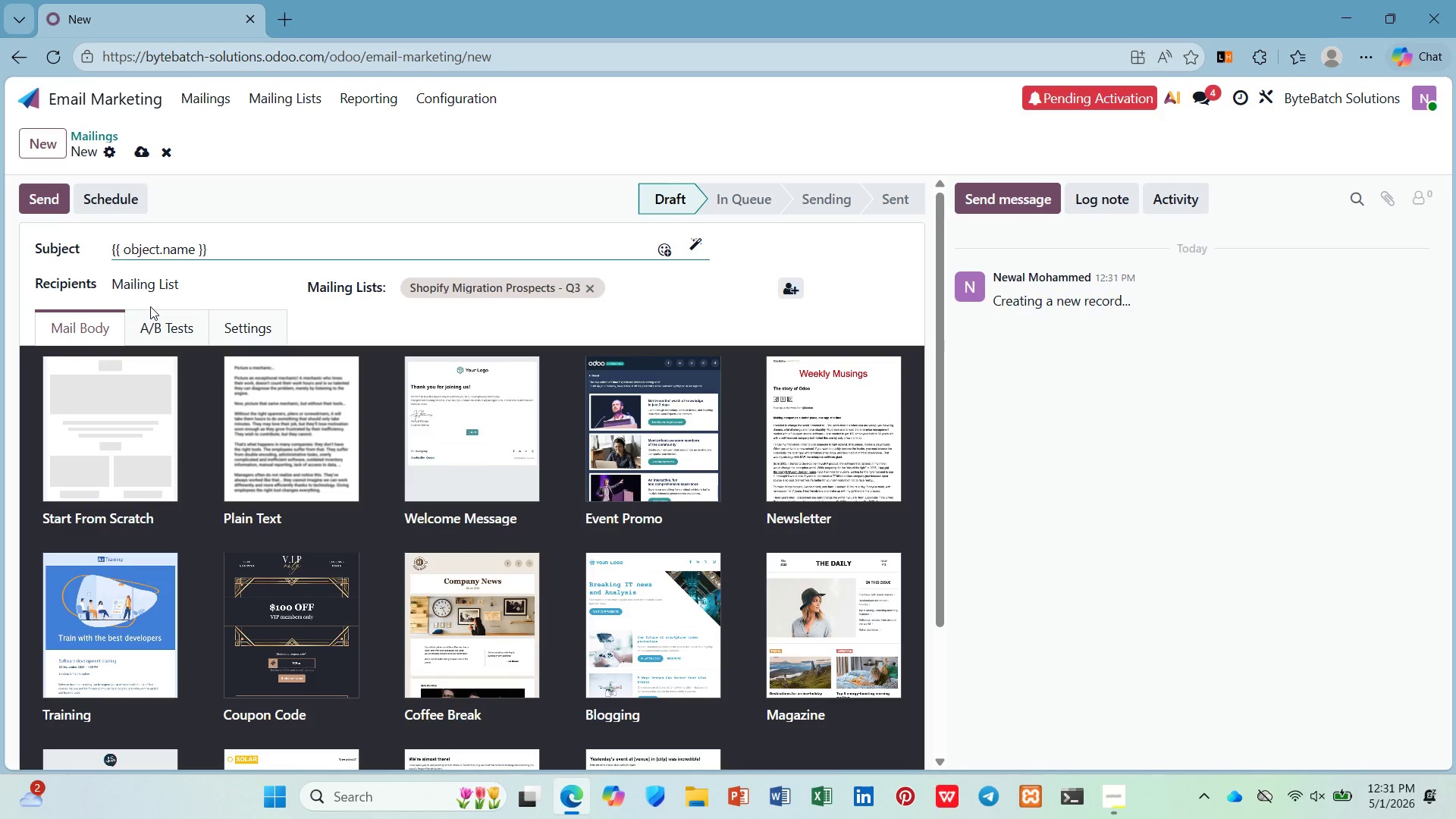 
key(ArrowDown)
 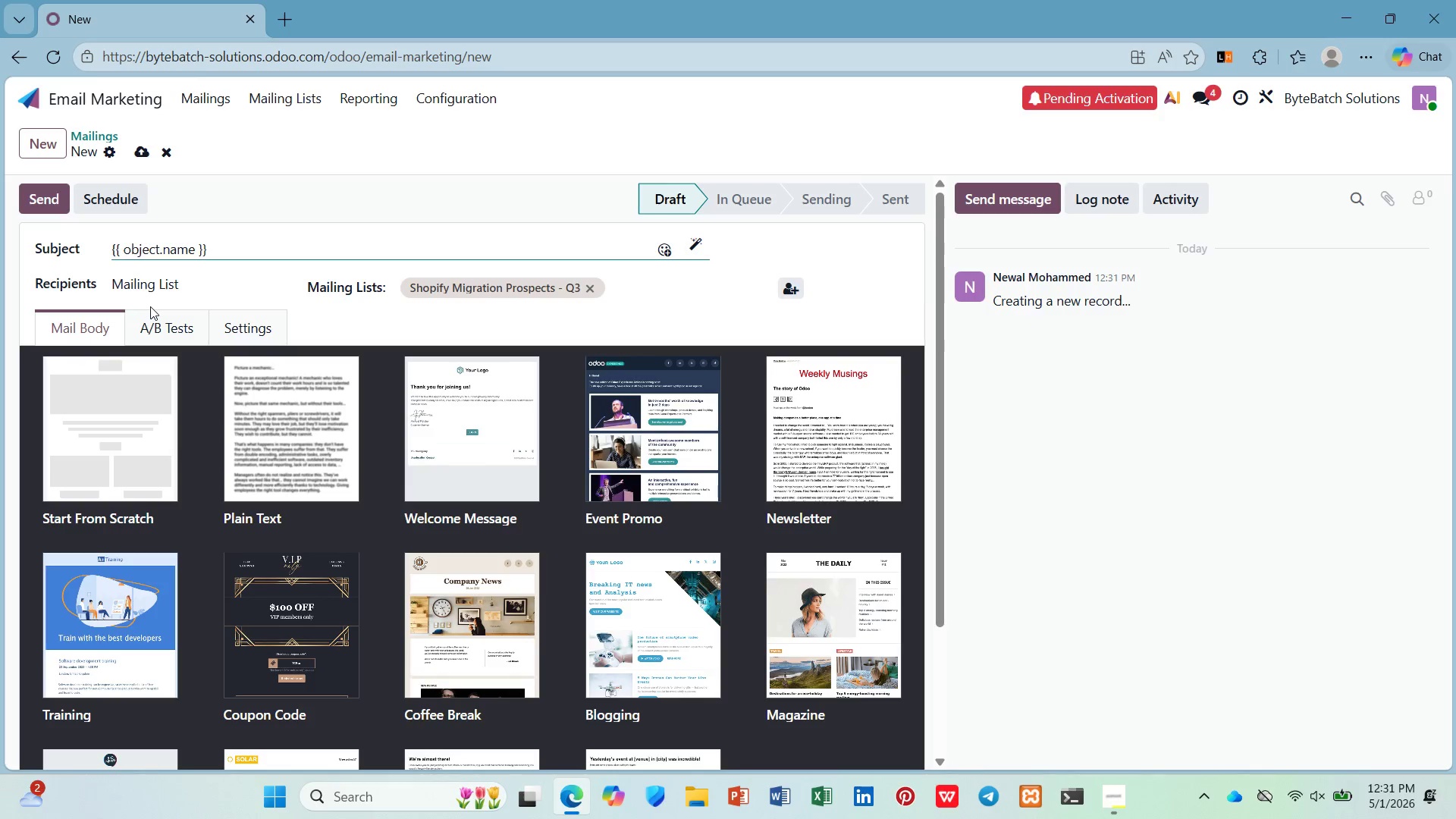 
type(, lt)
 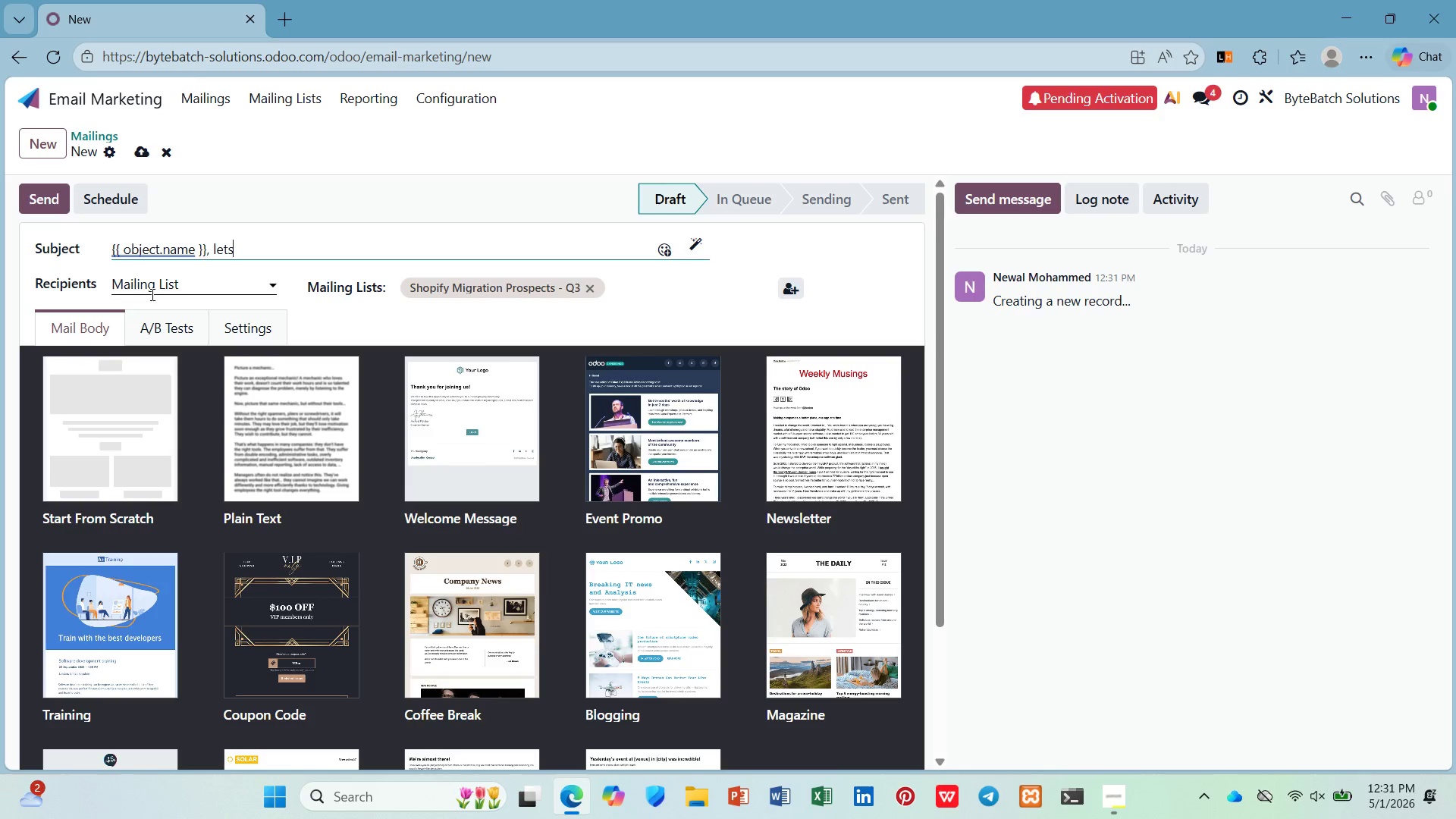 
hold_key(key=E, duration=0.31)
 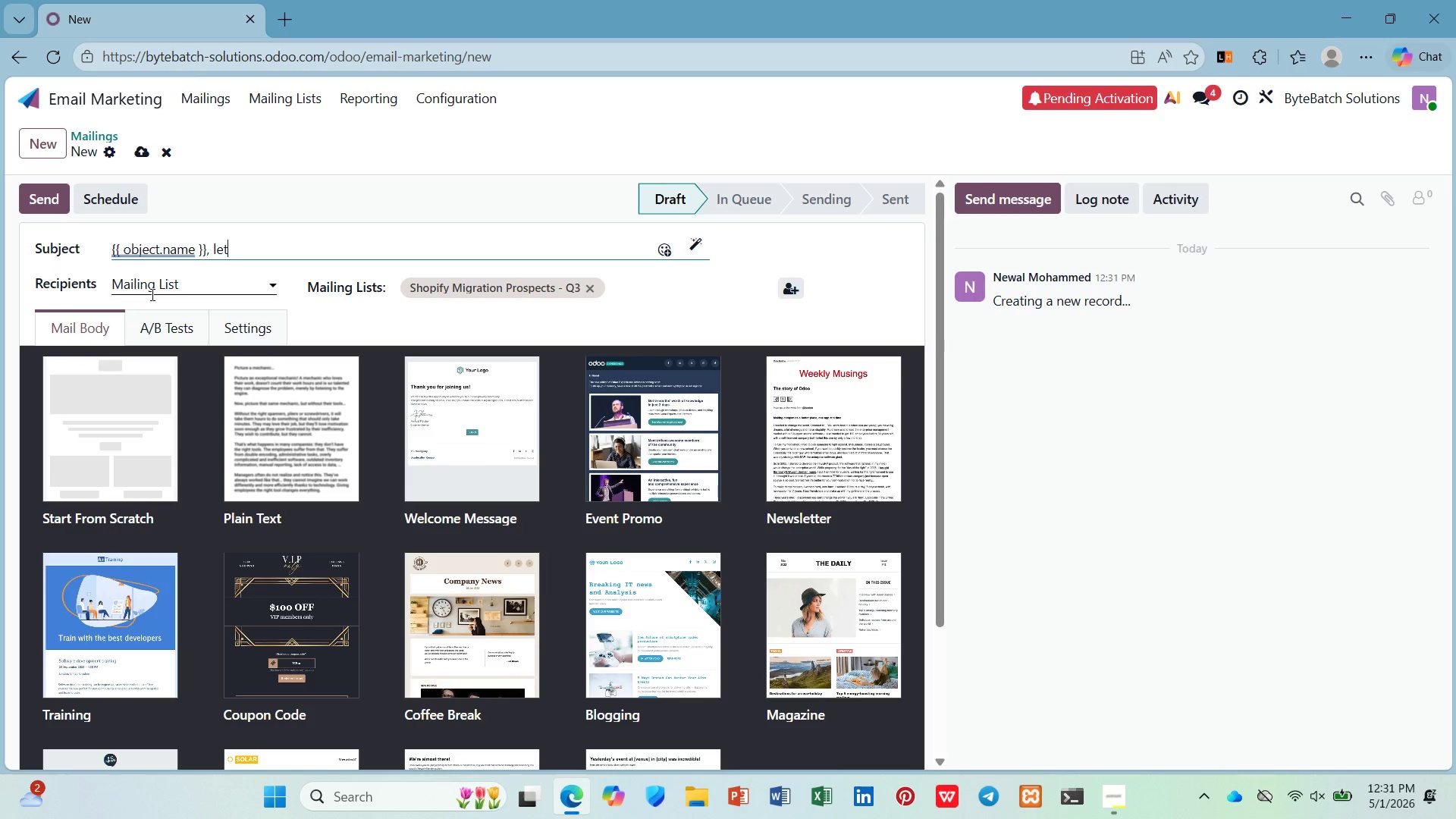 
key(Enter)
 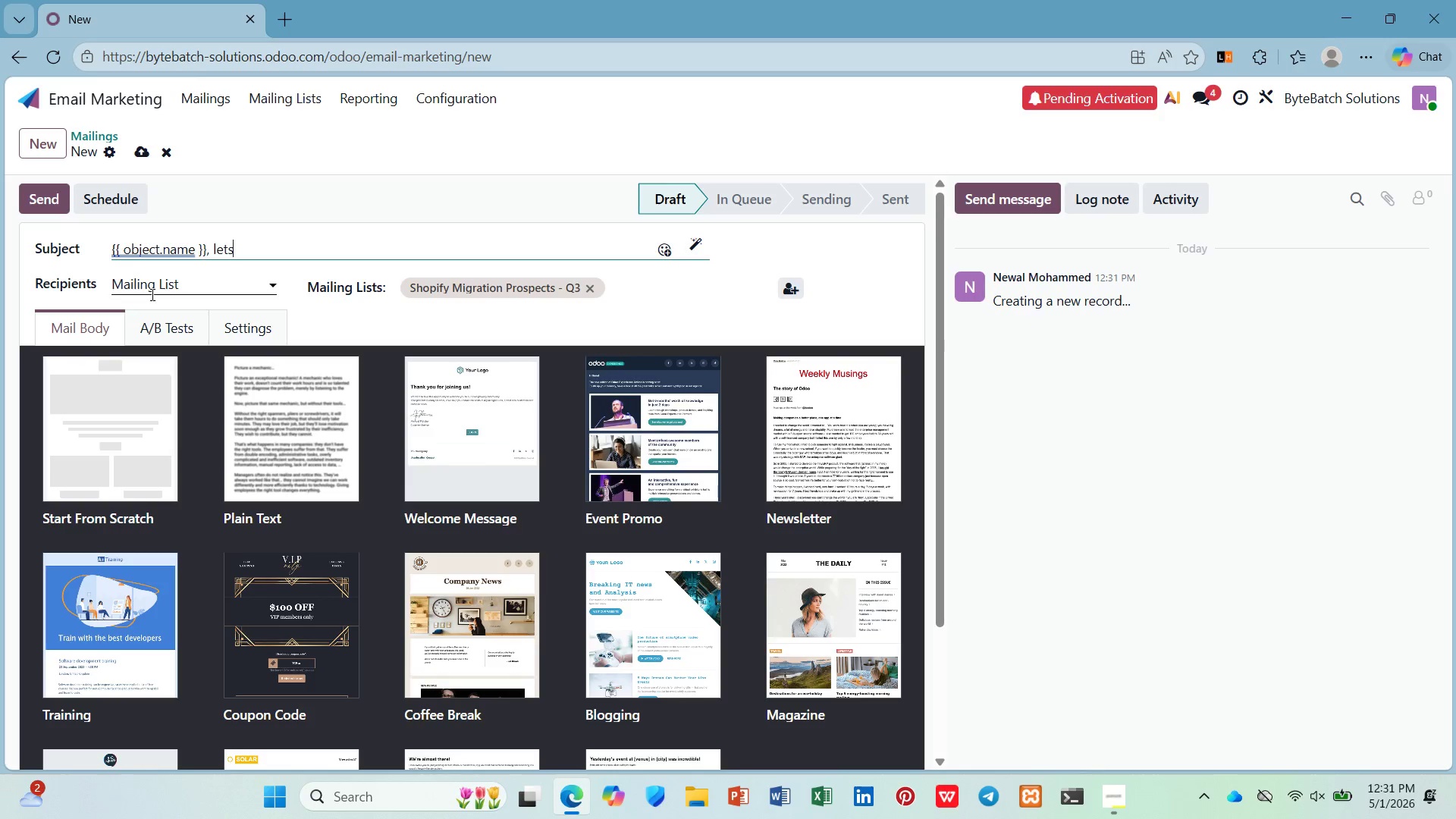 
type(s)
key(Backspace)
type('s add)
key(Backspace)
key(Backspace)
type(udit {{}})
 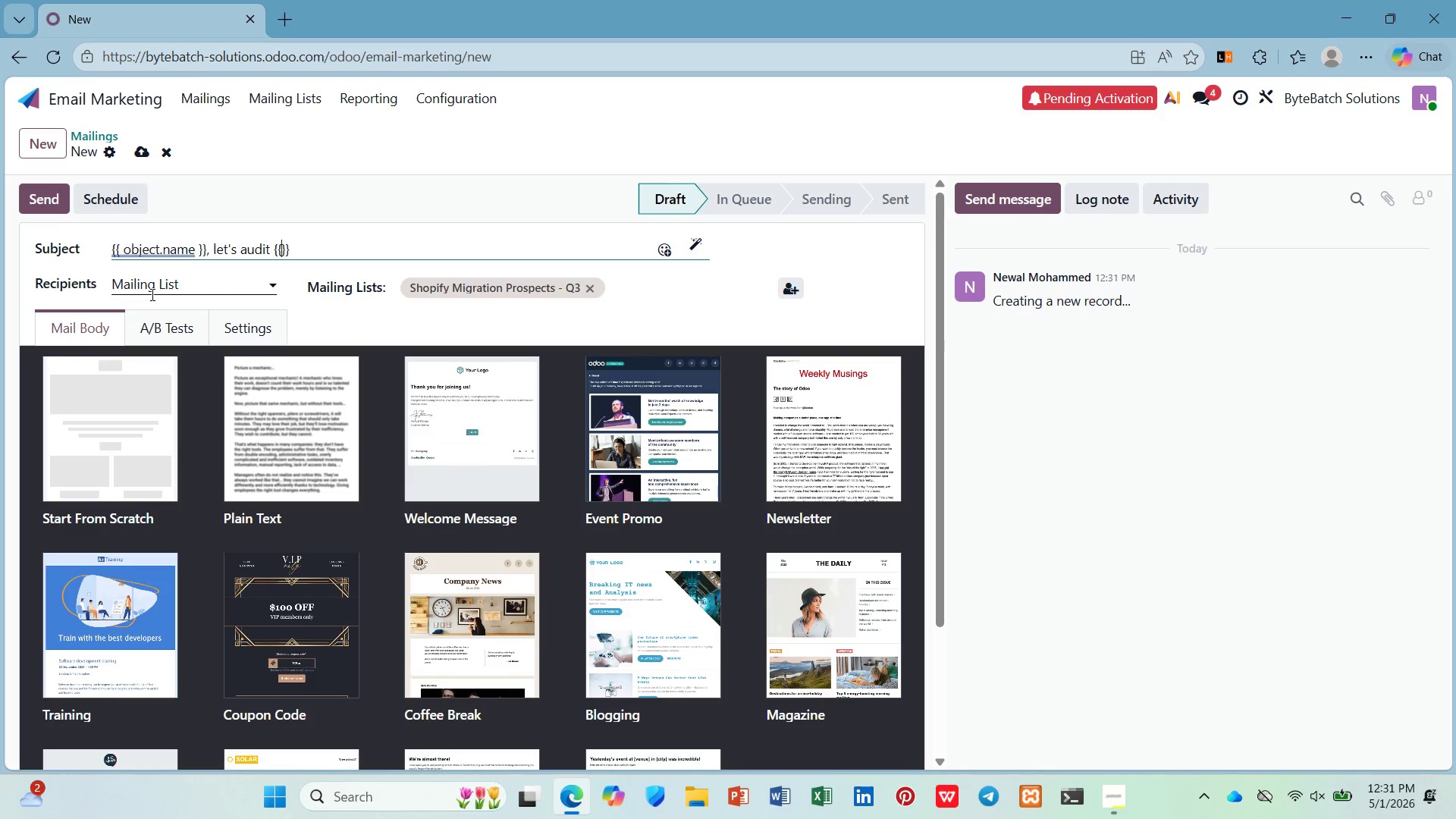 
 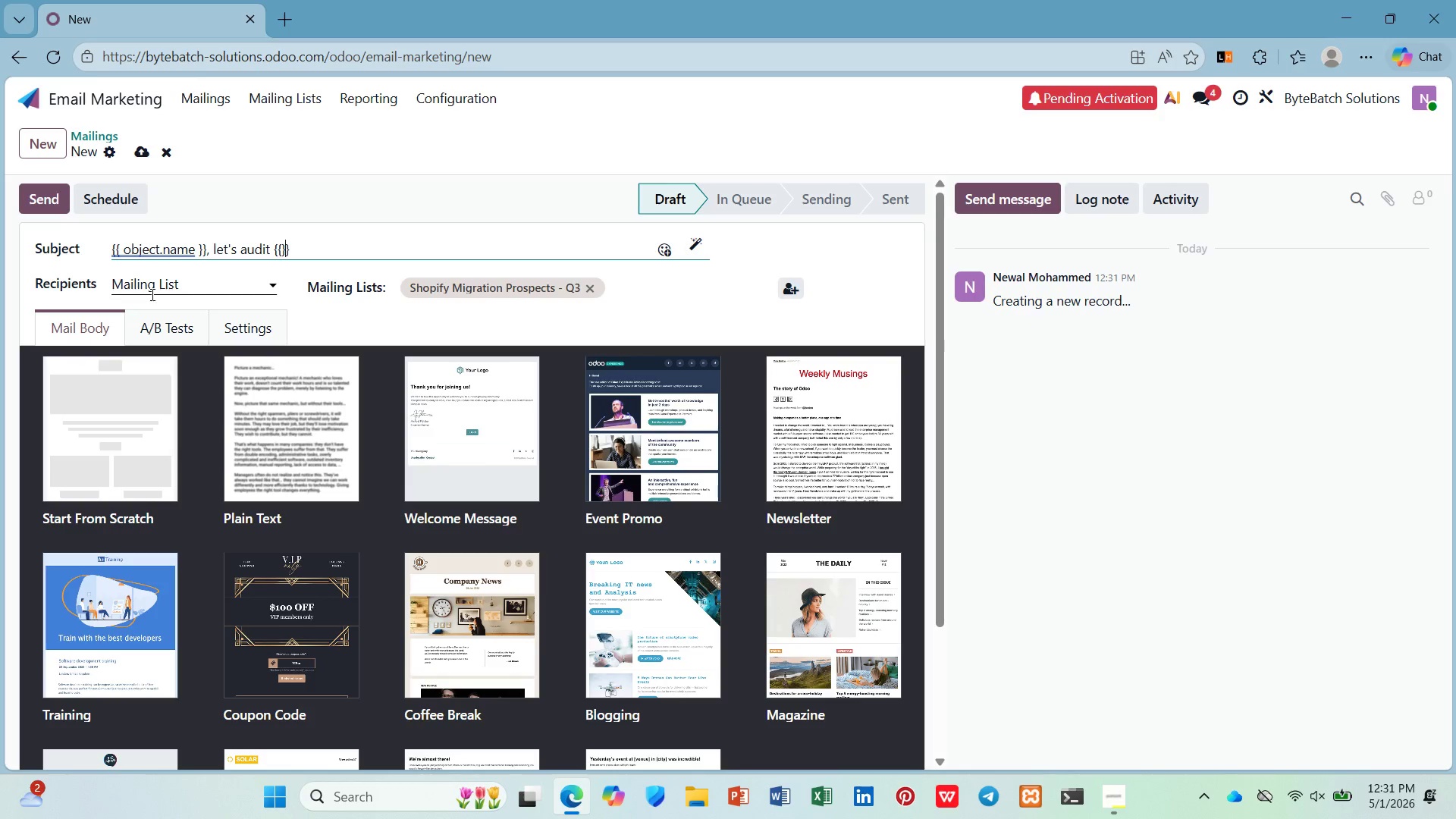 
key(ArrowLeft)
 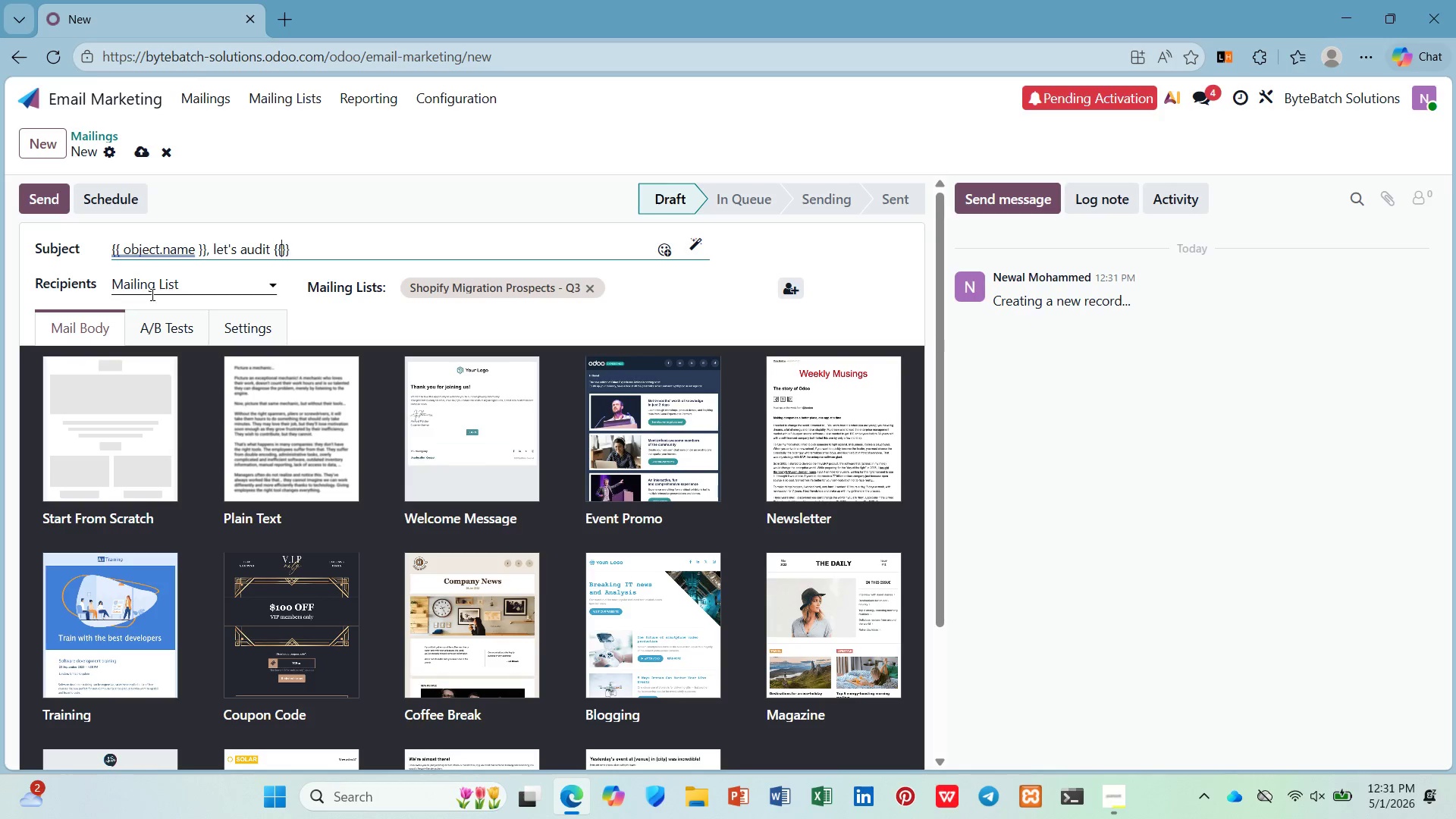 
key(ArrowLeft)
 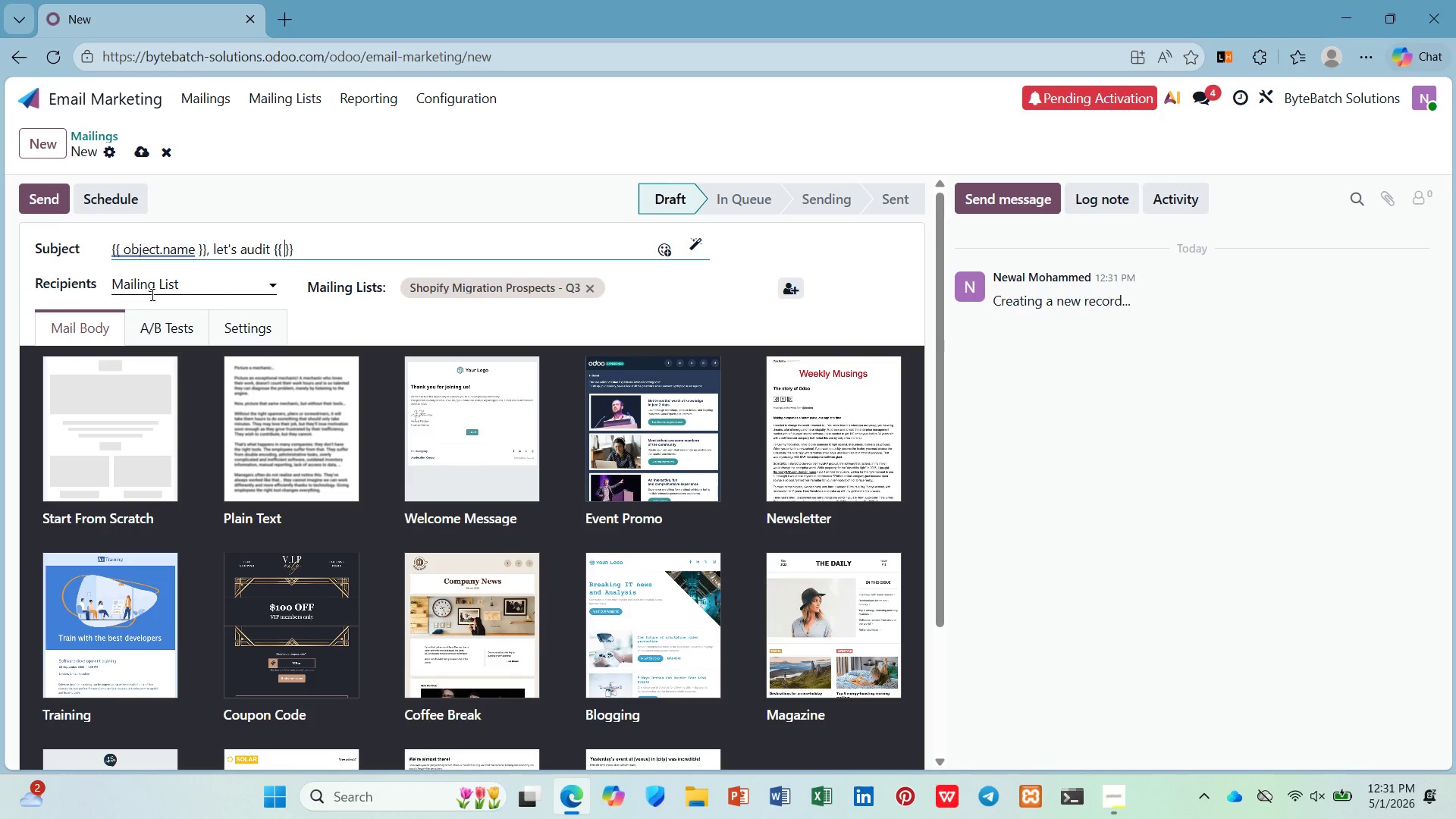 
key(Space)
 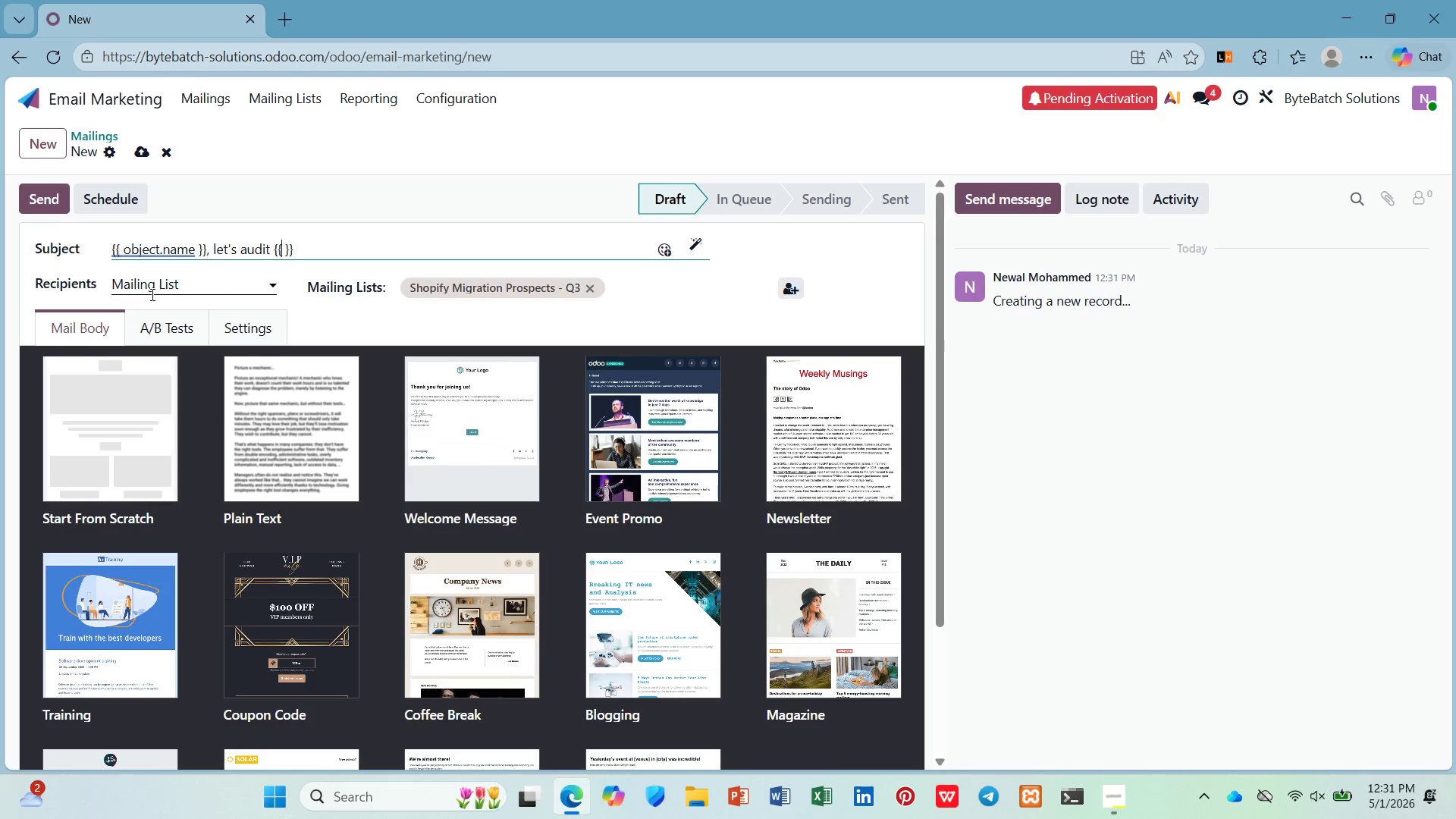 
key(ArrowLeft)
 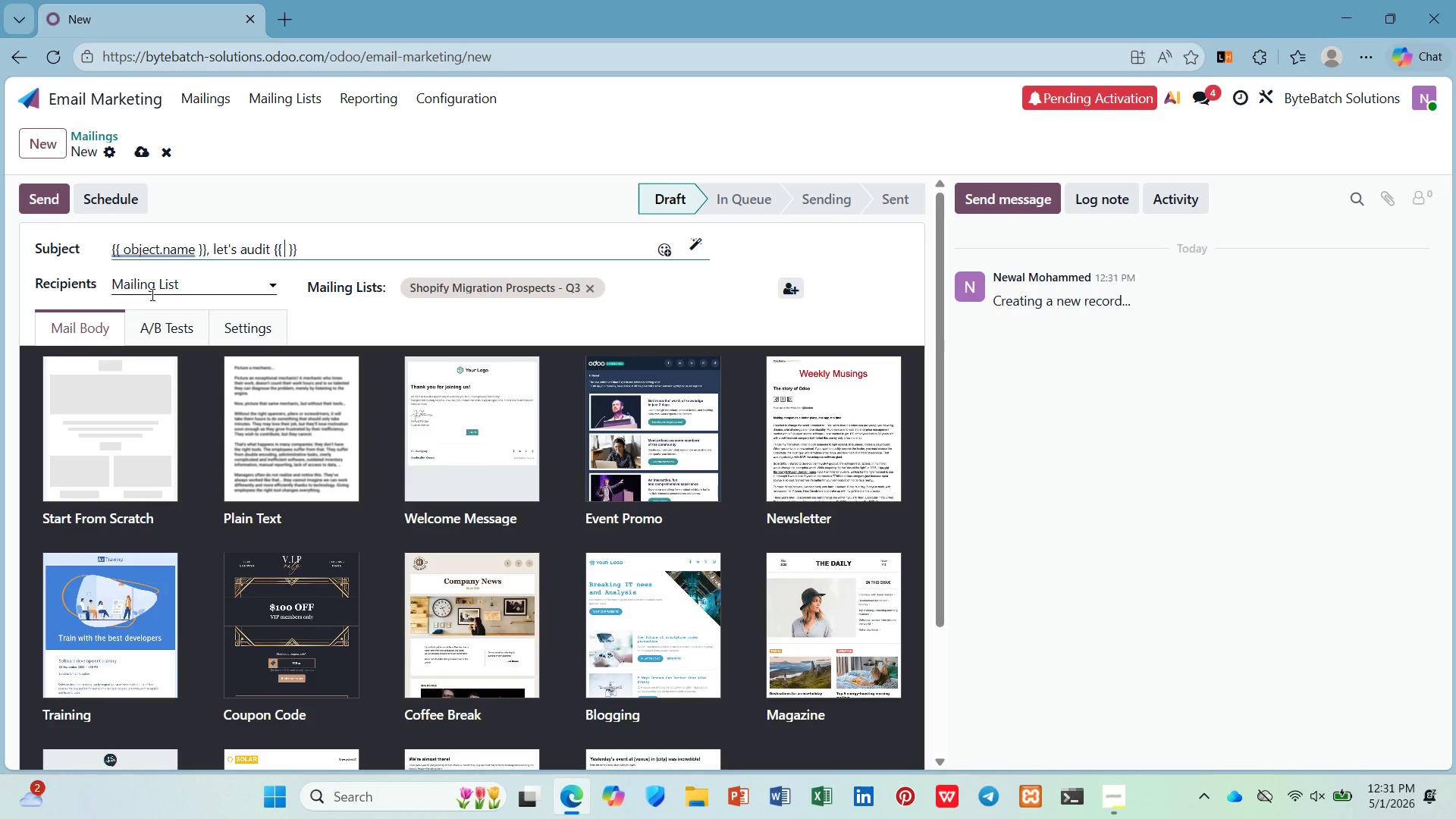 
type( object=)
key(Backspace)
type(-)
key(Backspace)
type(.company_name)
 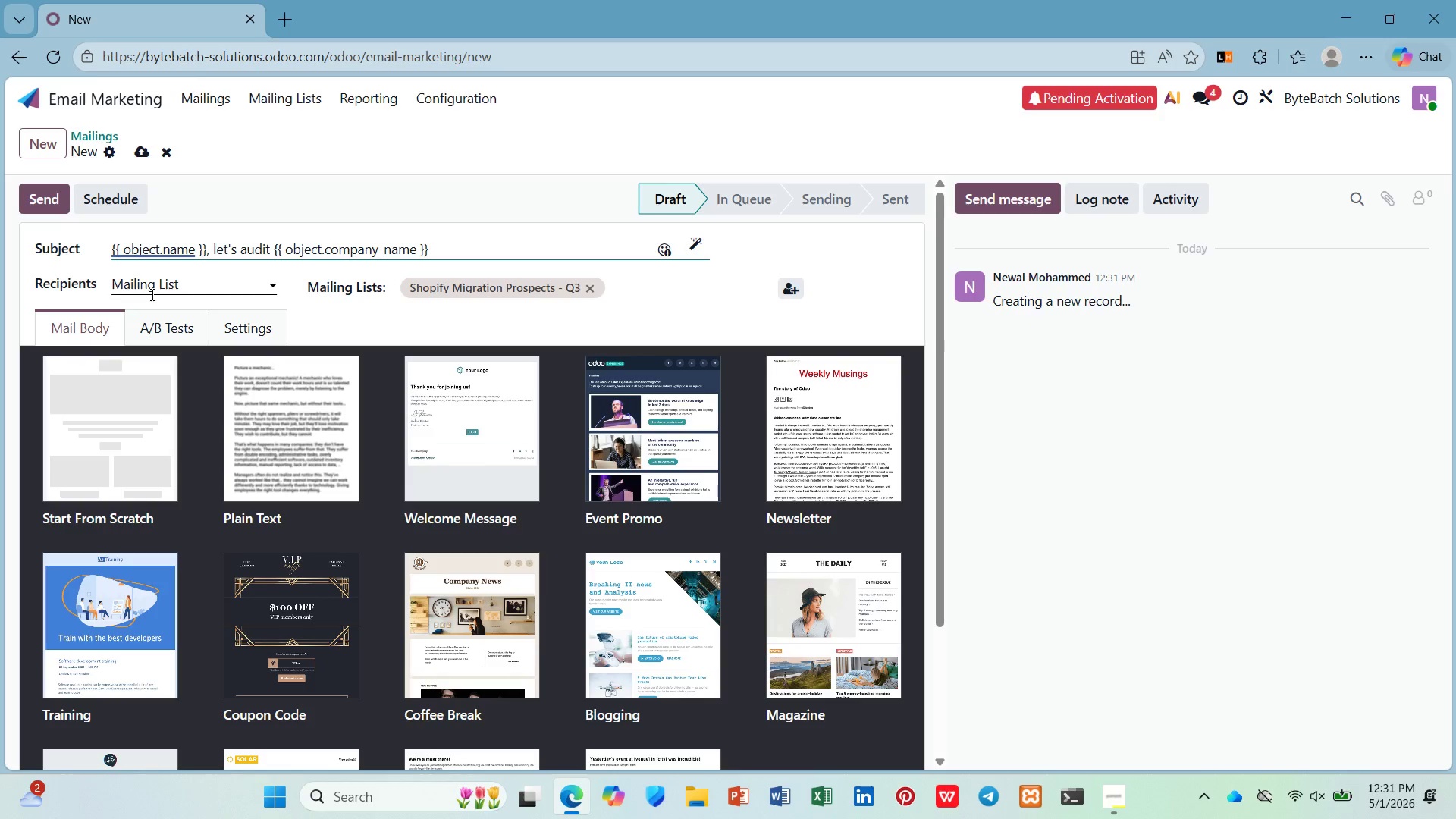 
 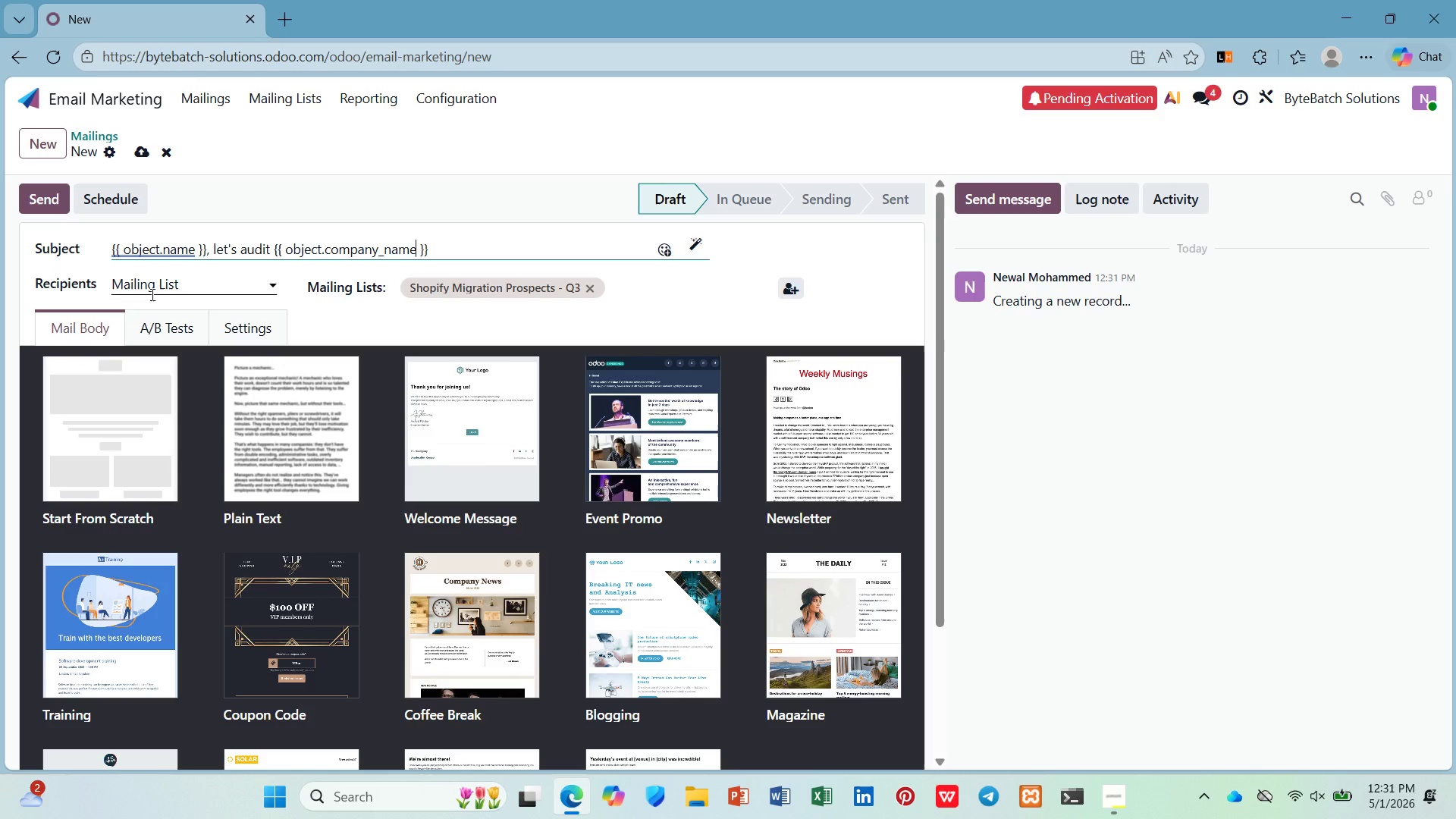 
key(ArrowDown)
 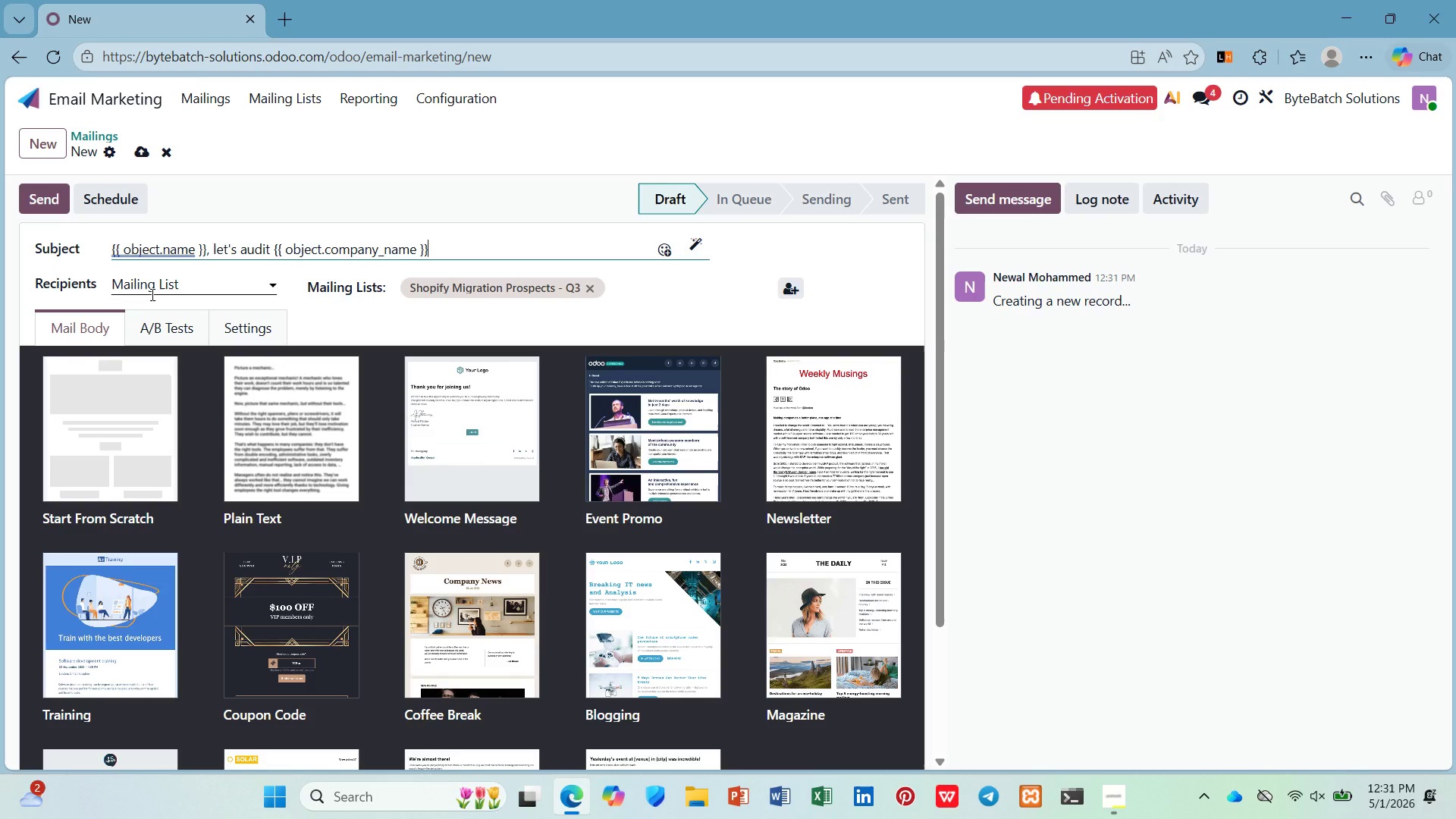 
type( for free)
 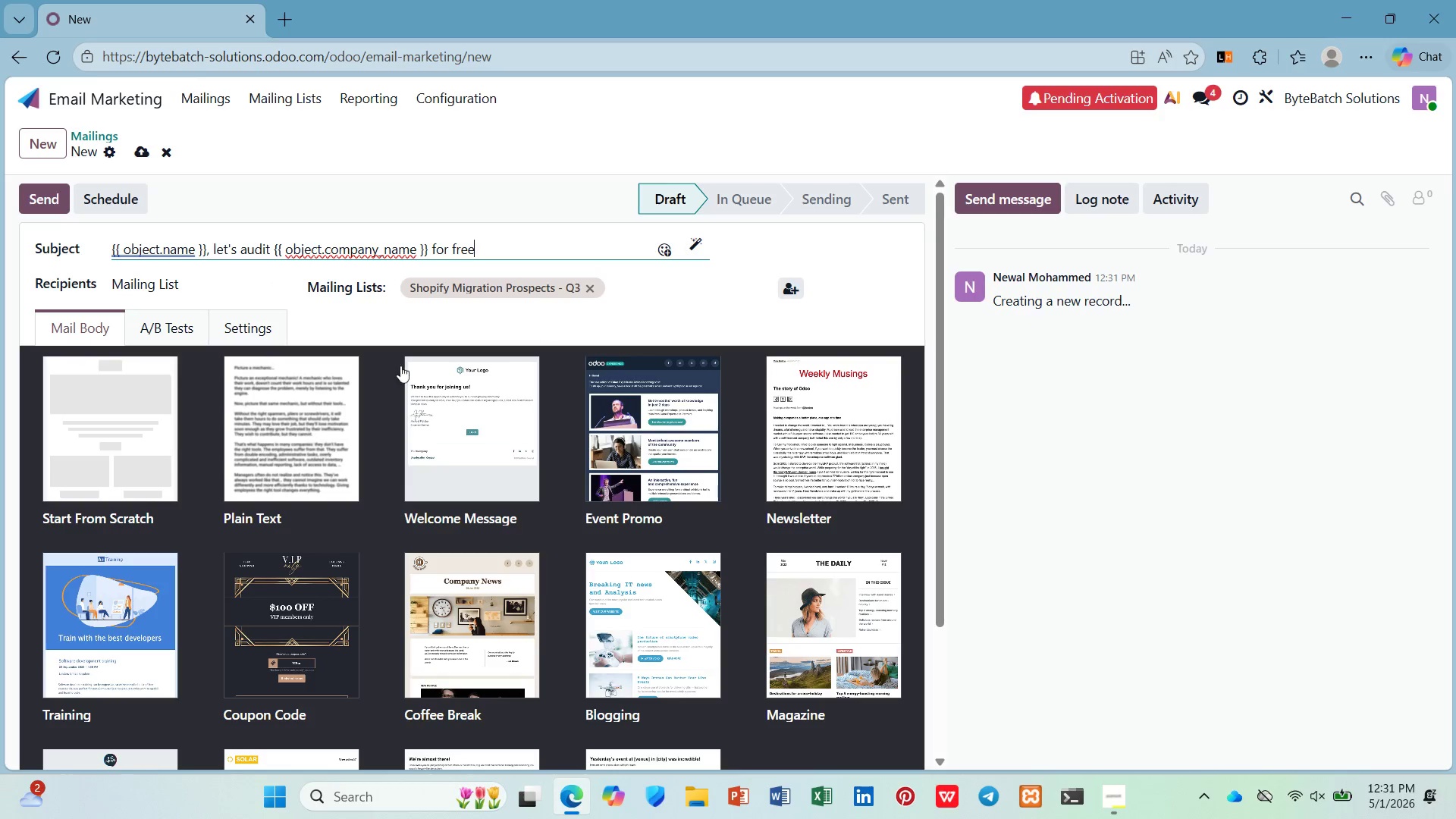 
left_click([147, 364])
 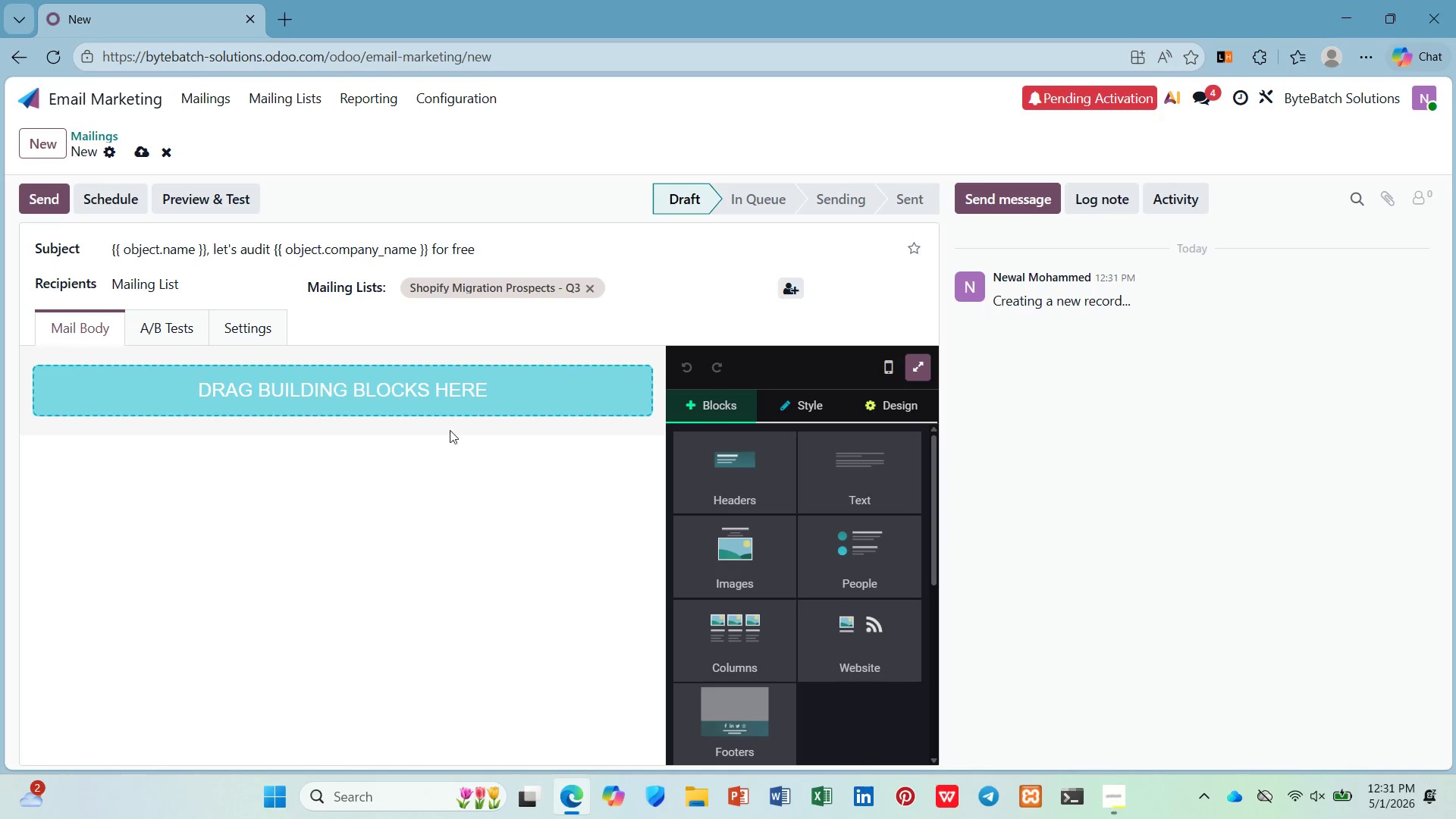 
left_click([450, 401])
 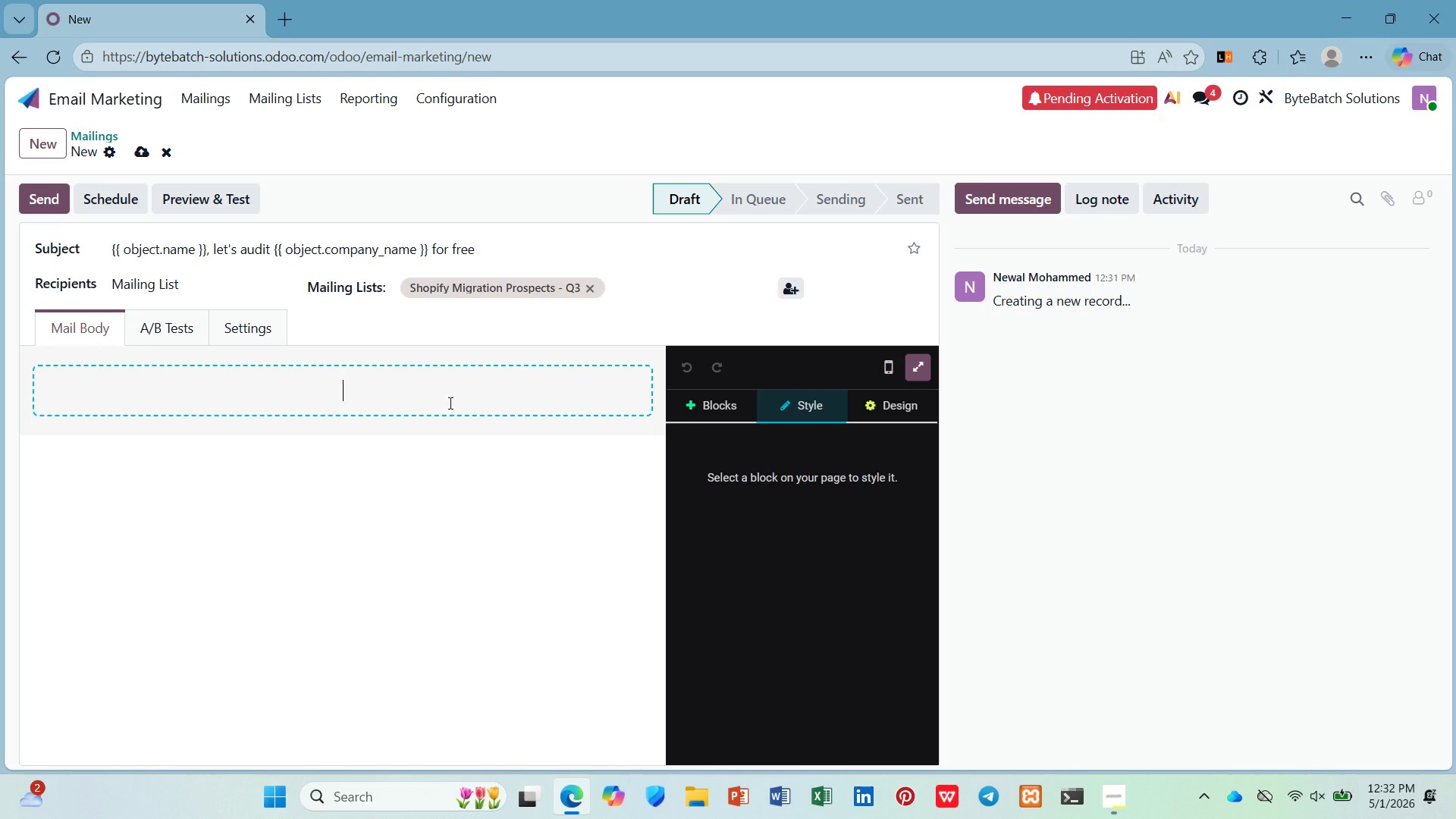 
wait(7.52)
 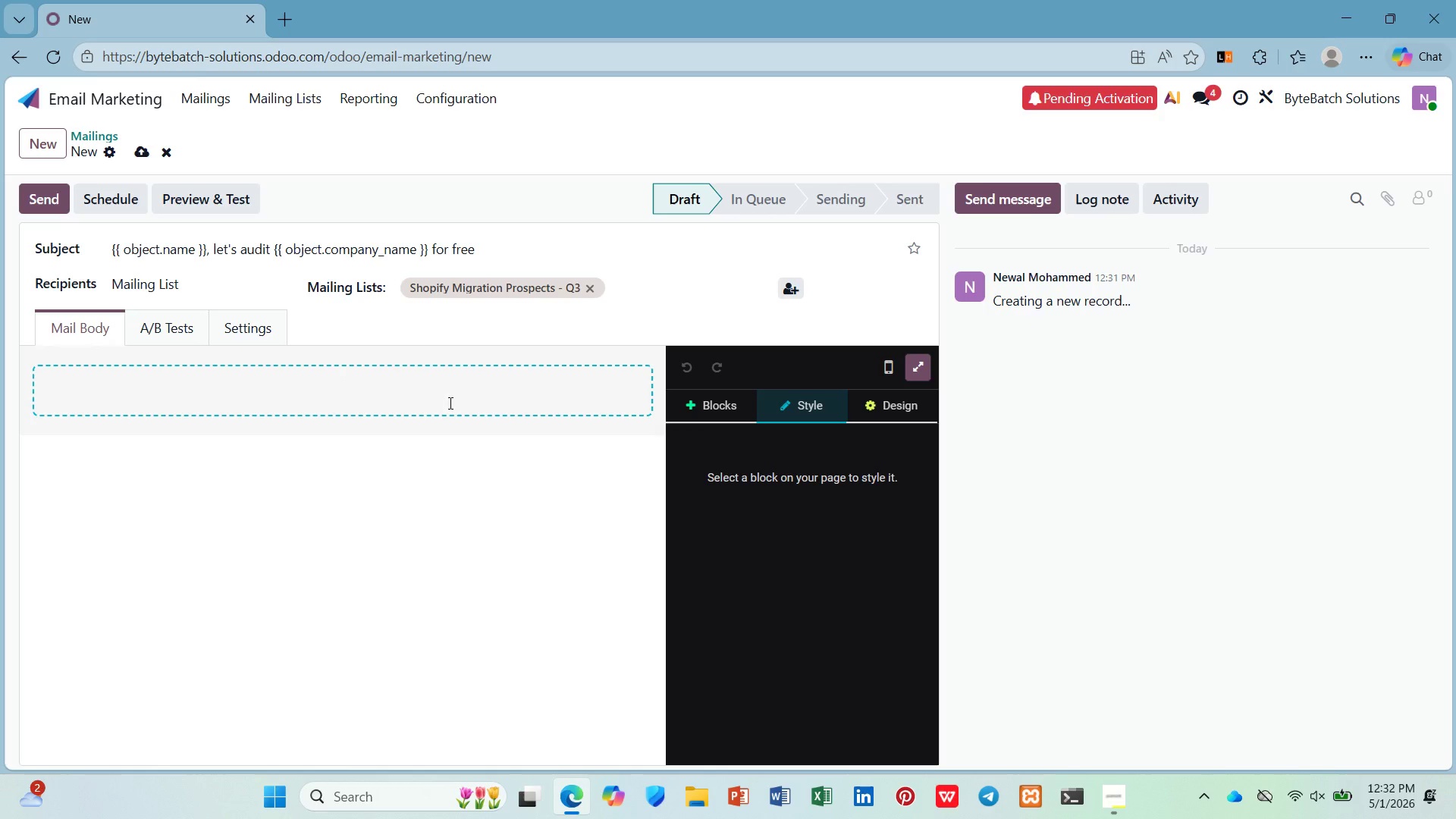 
type(Dea r)
key(Backspace)
key(Backspace)
type( r)
key(Backspace)
key(Backspace)
type(r /)
 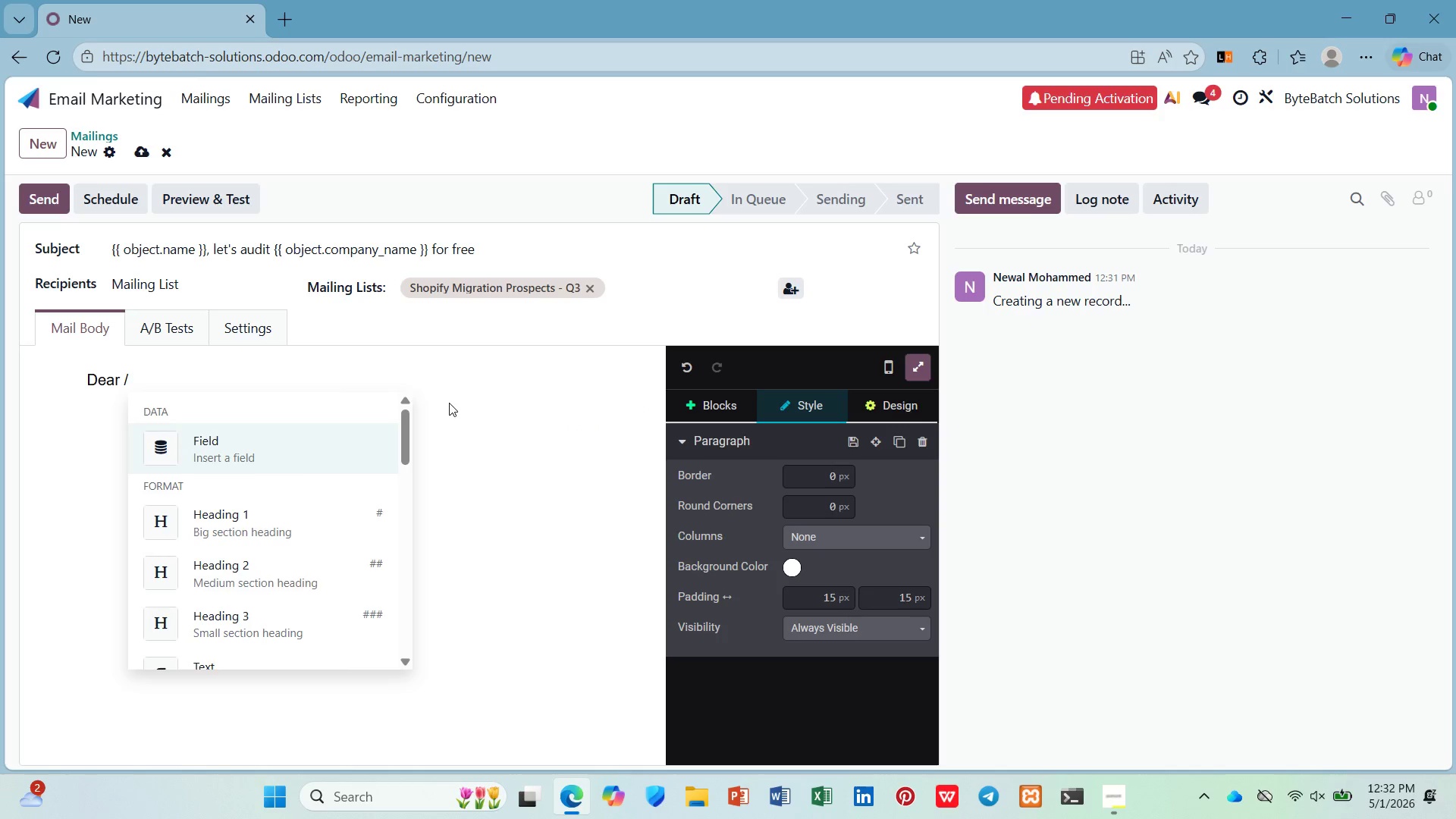 
key(Enter)
 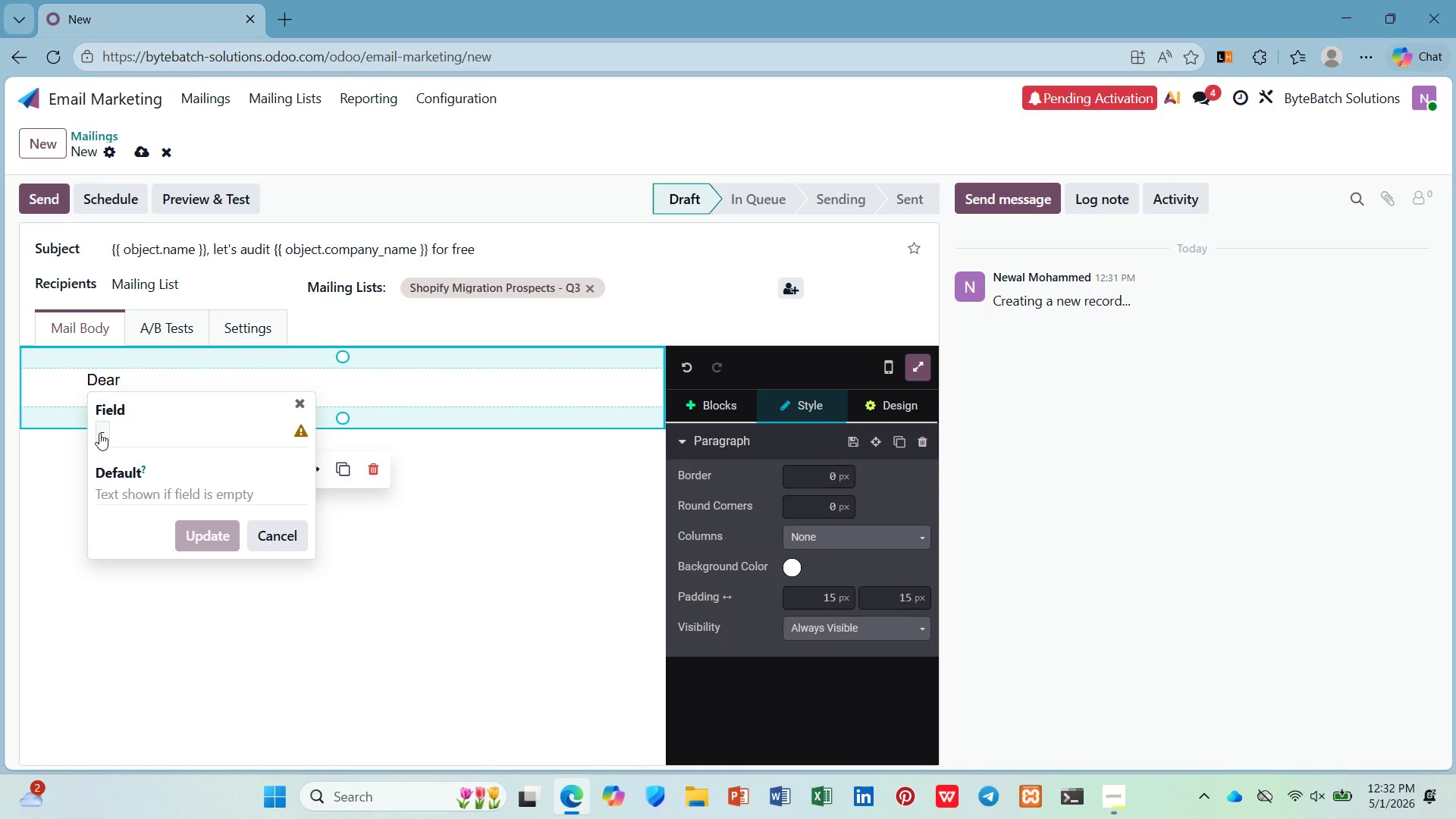 
scroll: coordinate [328, 519], scroll_direction: down, amount: 4.0
 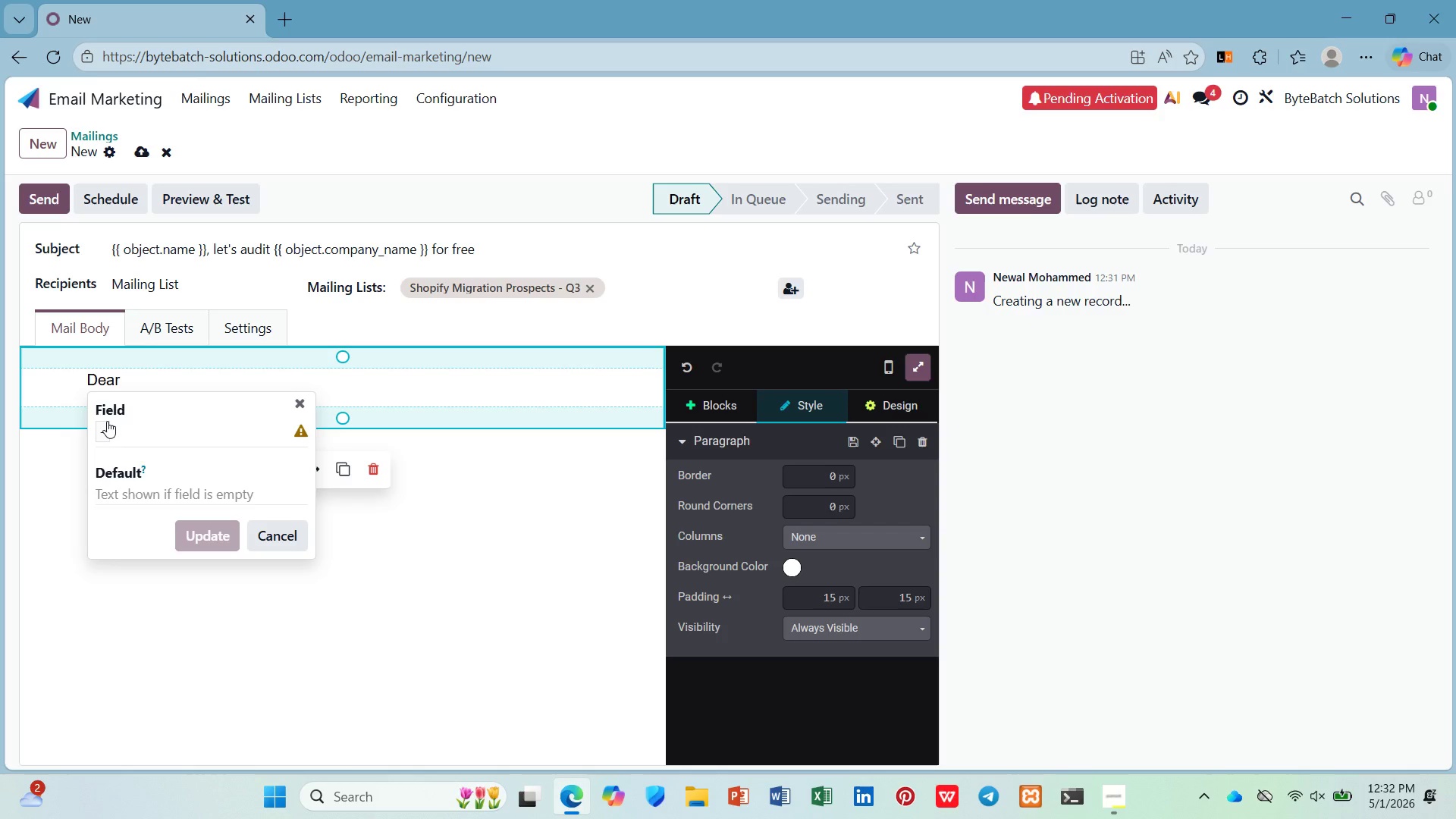 
left_click([107, 422])
 